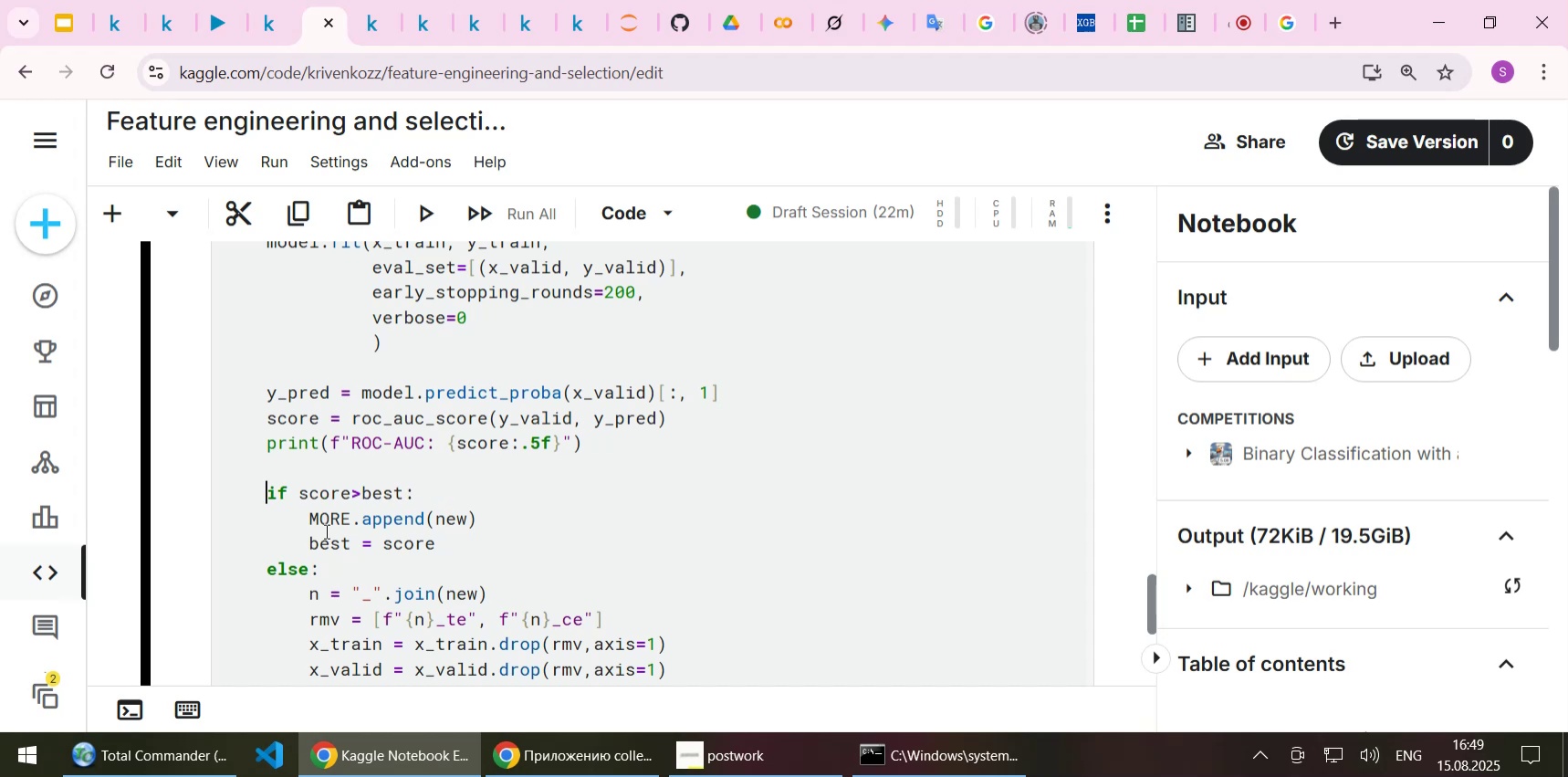 
key(Control+ControlLeft)
 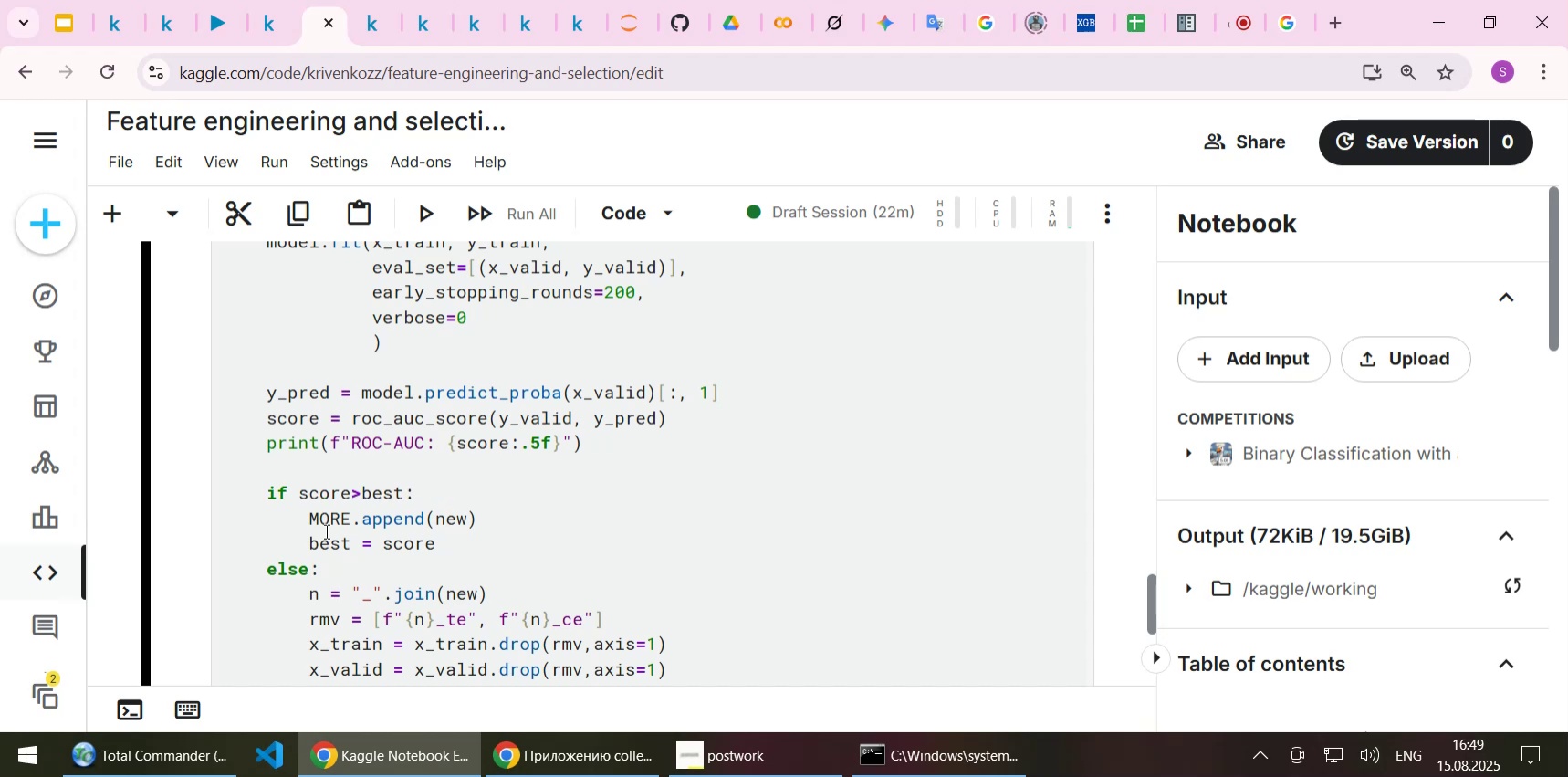 
key(Control+S)
 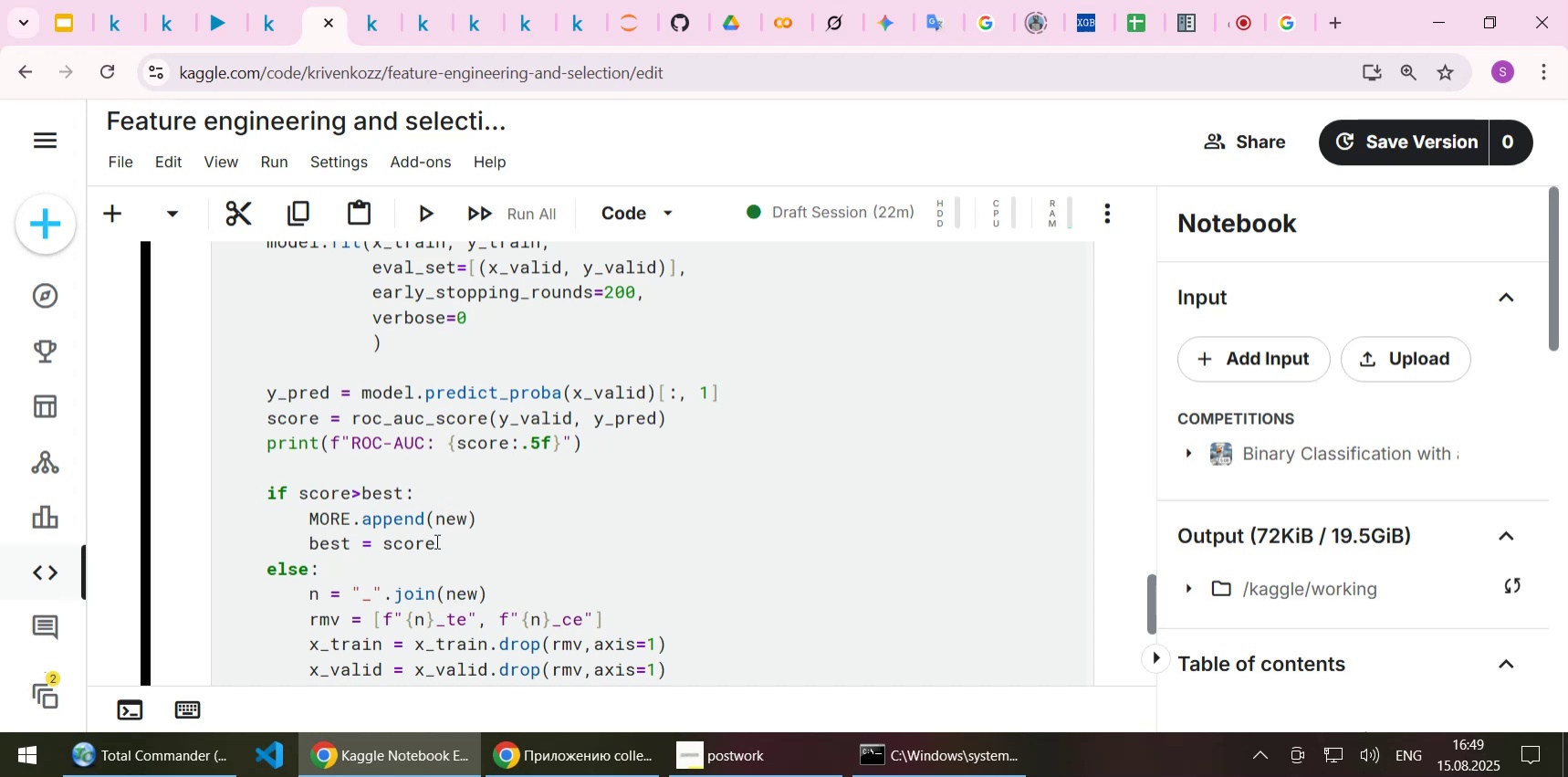 
scroll: coordinate [442, 512], scroll_direction: up, amount: 7.0
 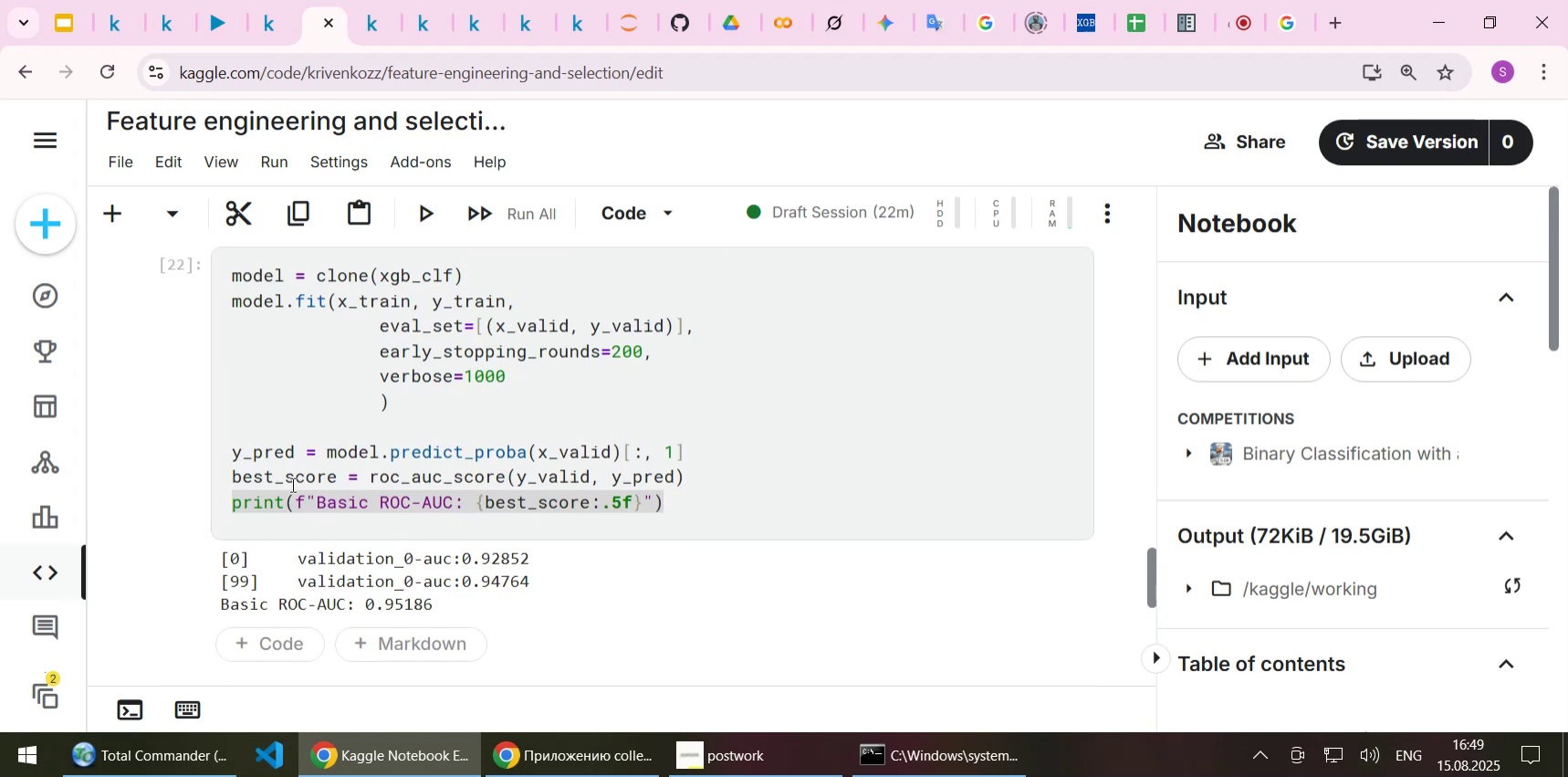 
double_click([291, 484])
 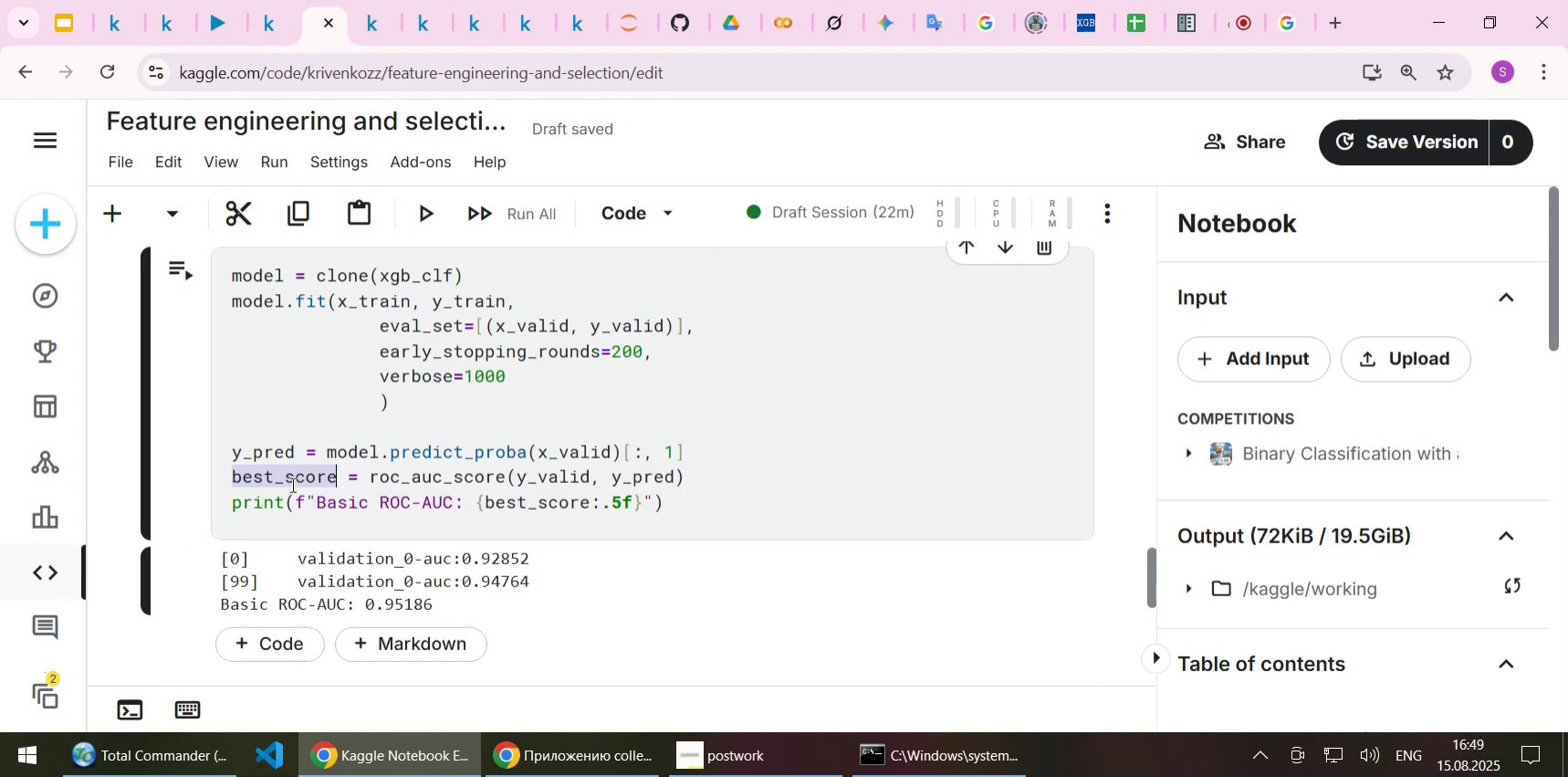 
key(Control+C)
 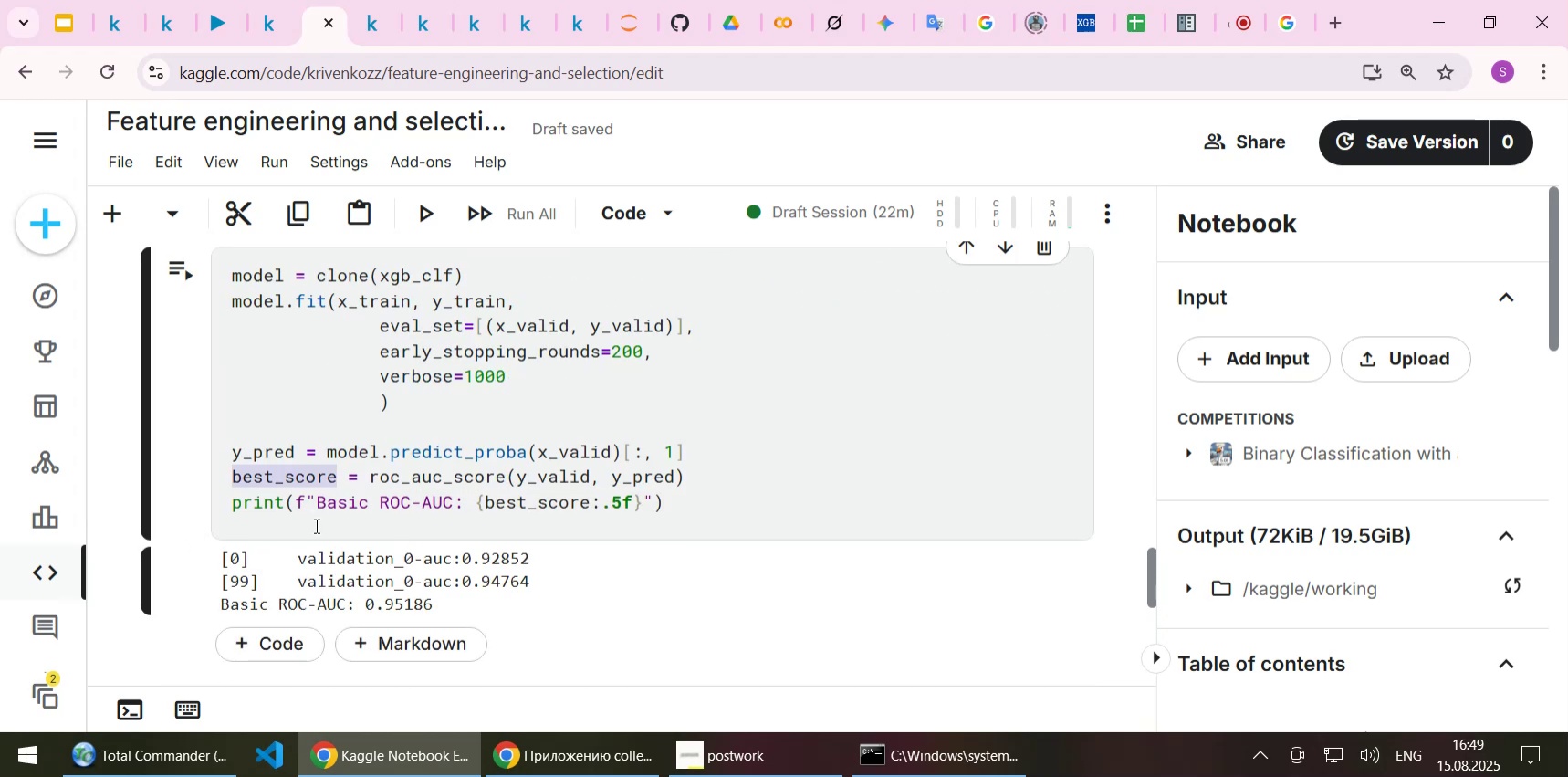 
scroll: coordinate [315, 525], scroll_direction: down, amount: 7.0
 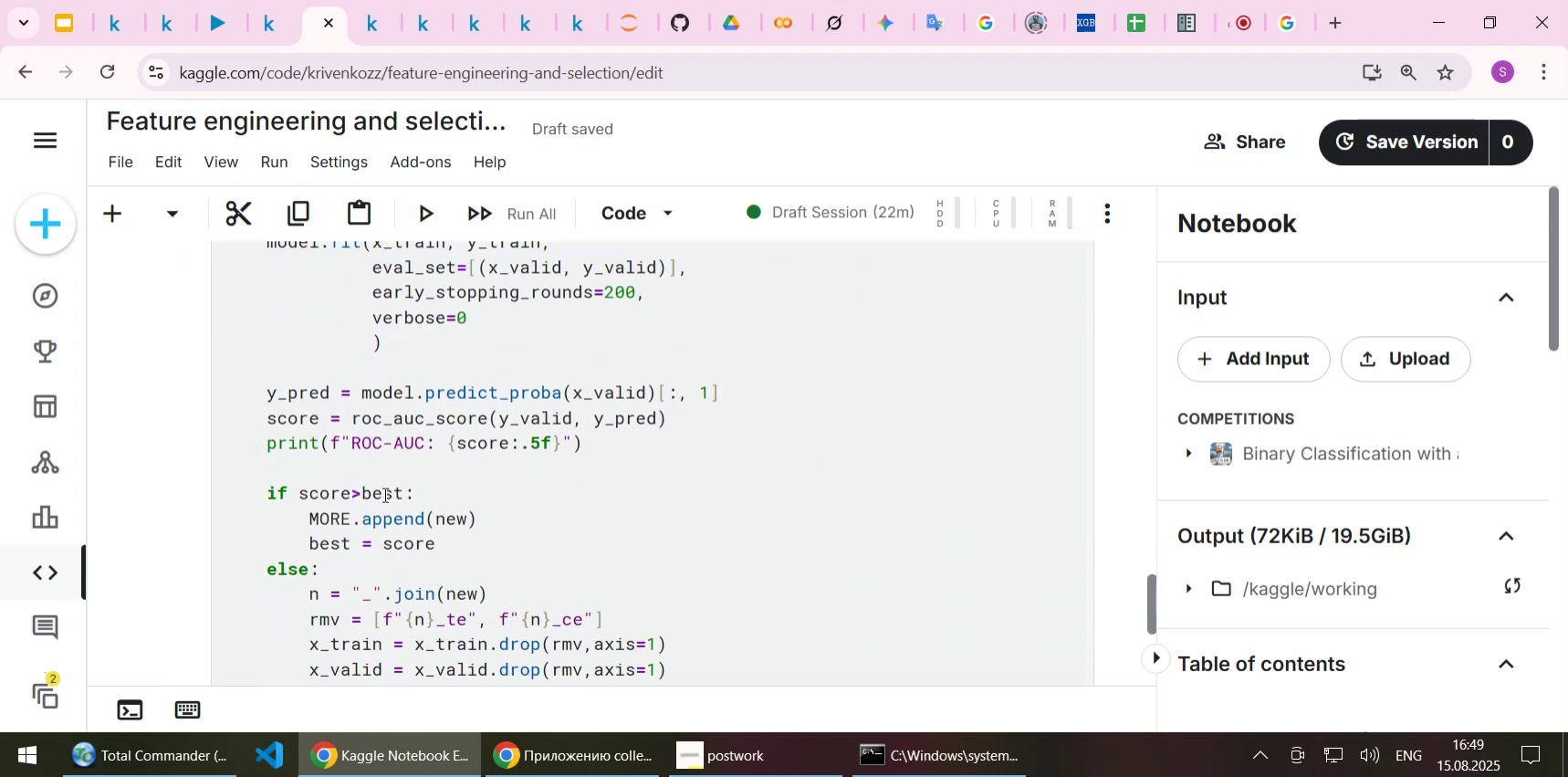 
left_click([382, 494])
 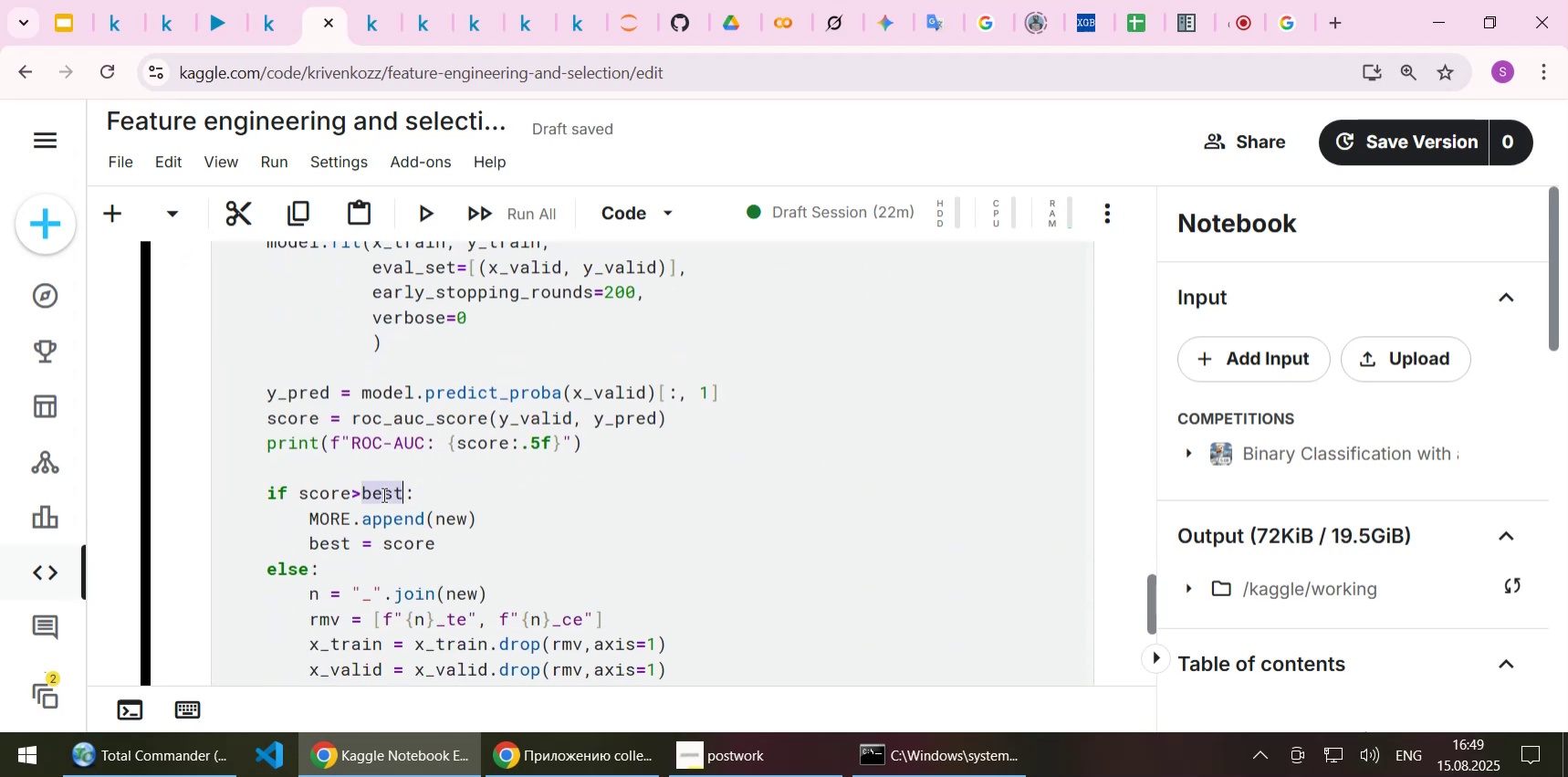 
key(Control+ControlLeft)
 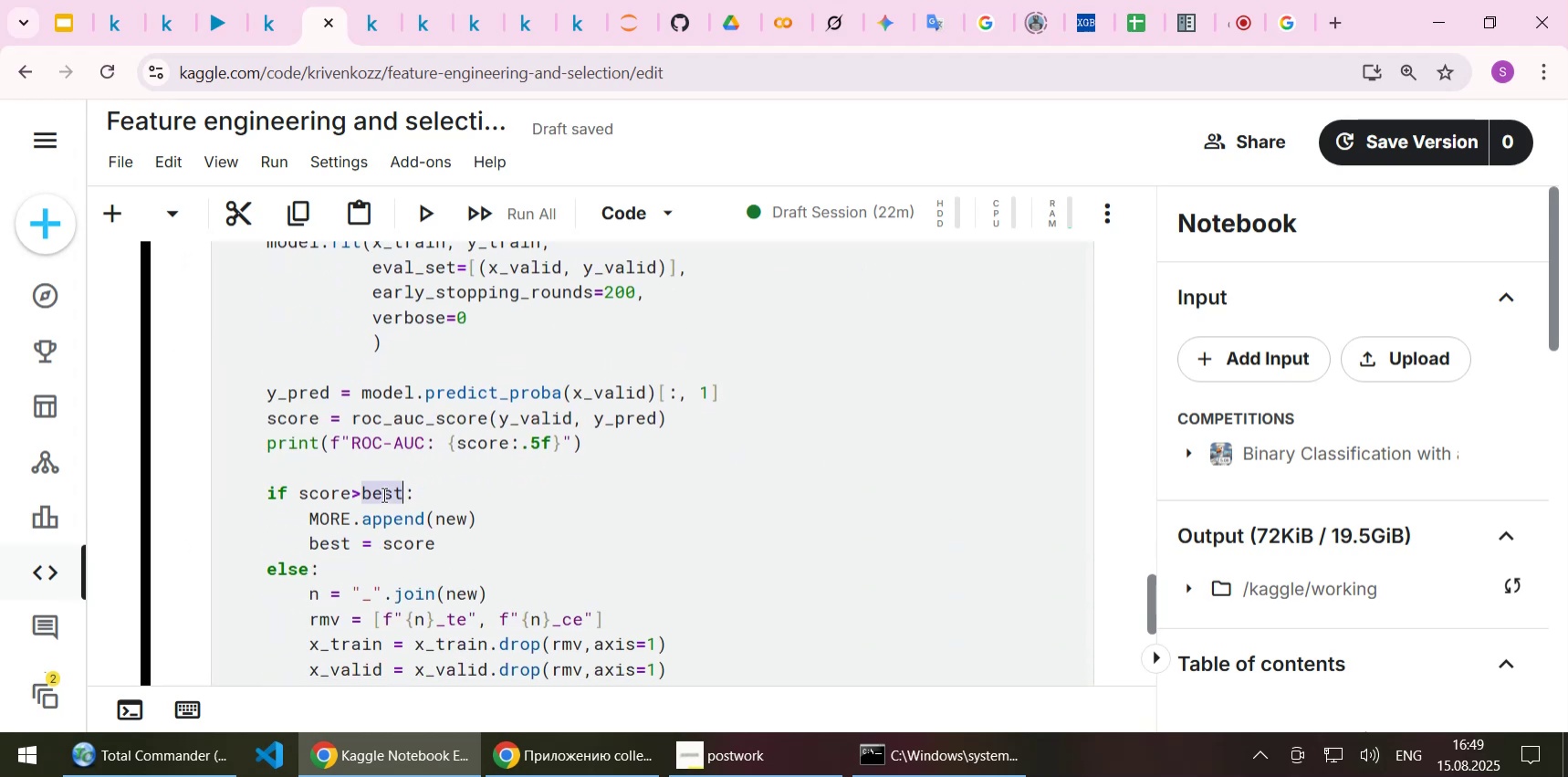 
double_click([382, 494])
 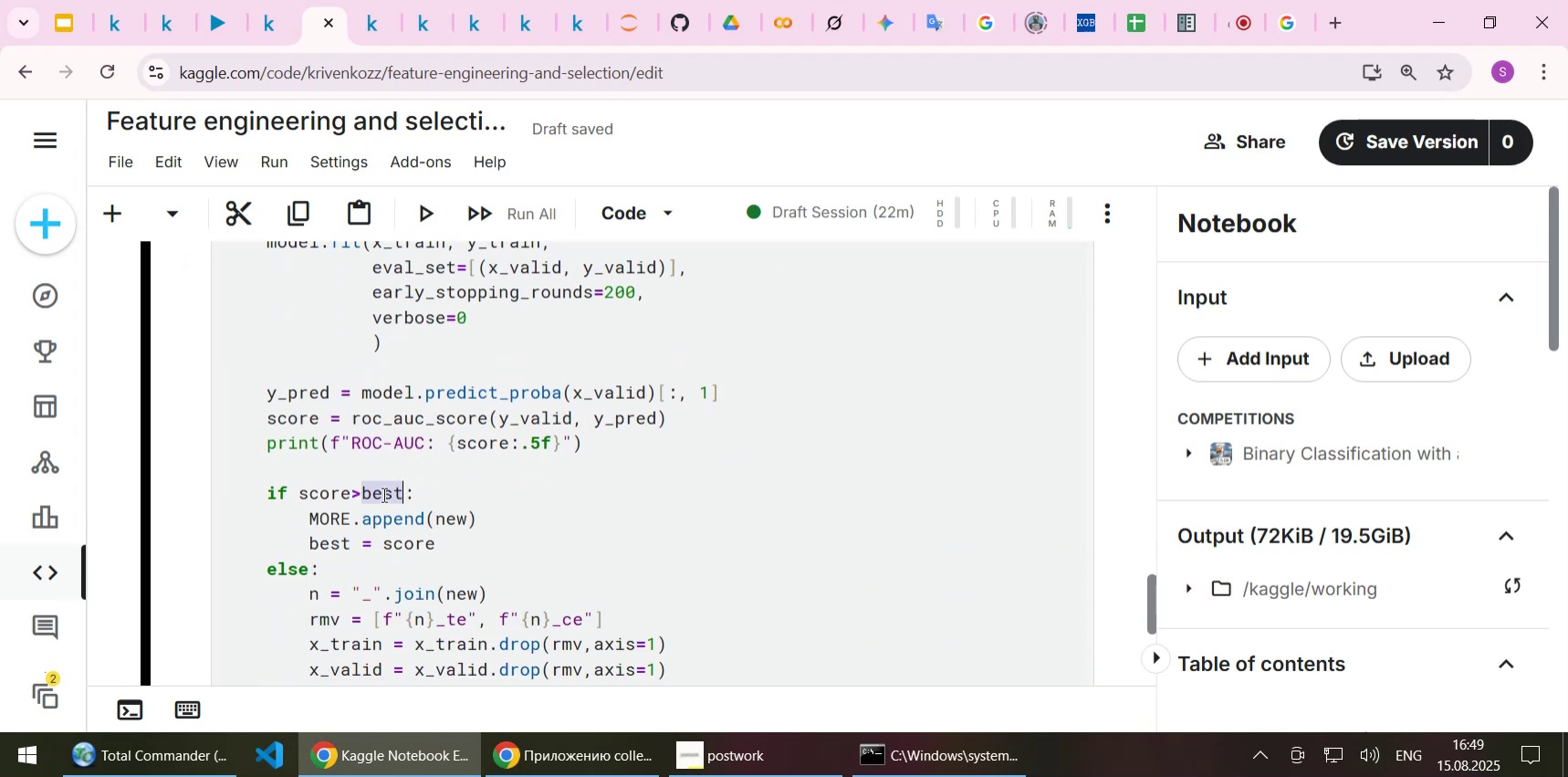 
key(Control+V)
 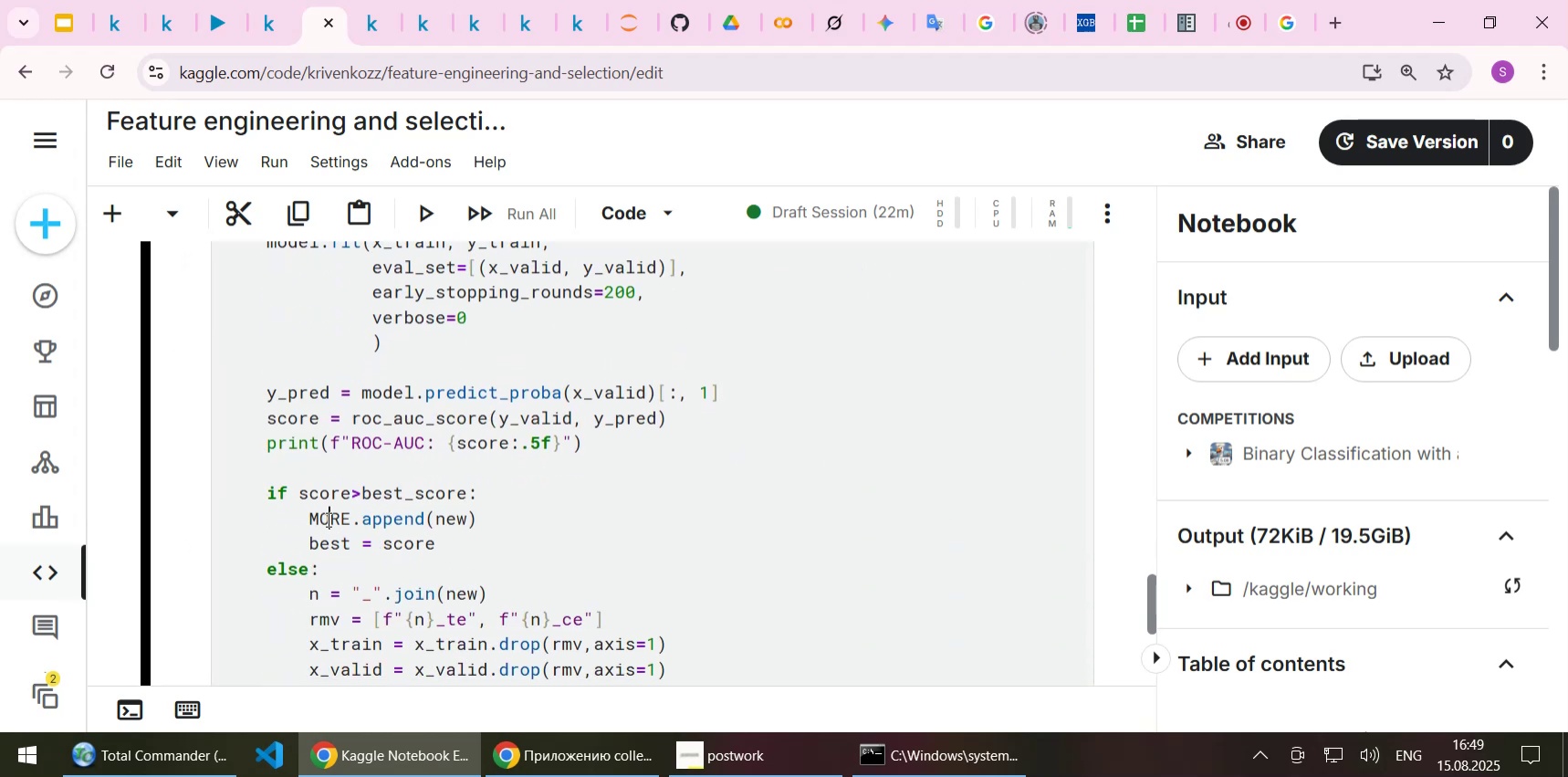 
double_click([327, 519])
 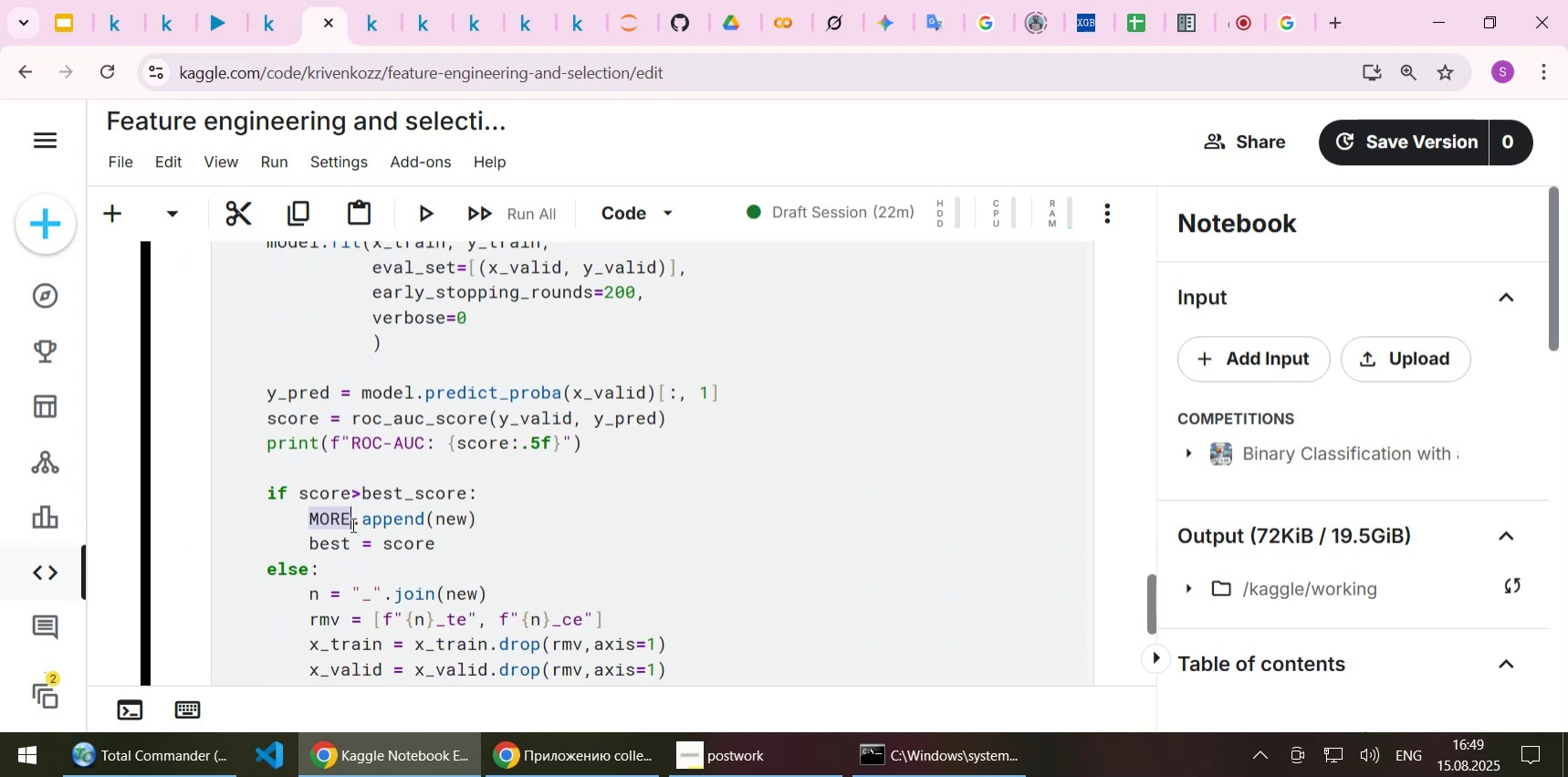 
key(Control+C)
 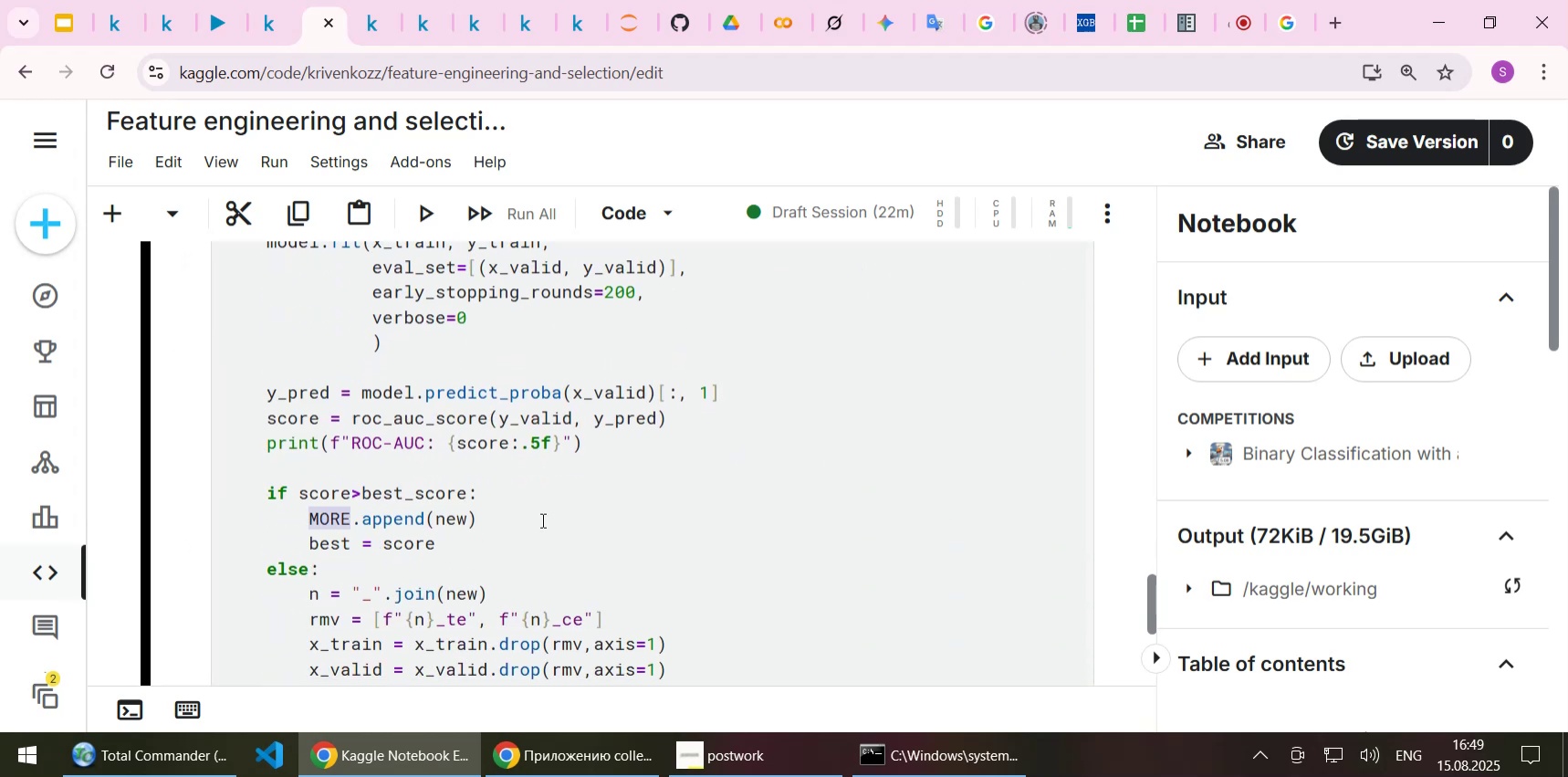 
scroll: coordinate [541, 520], scroll_direction: up, amount: 4.0
 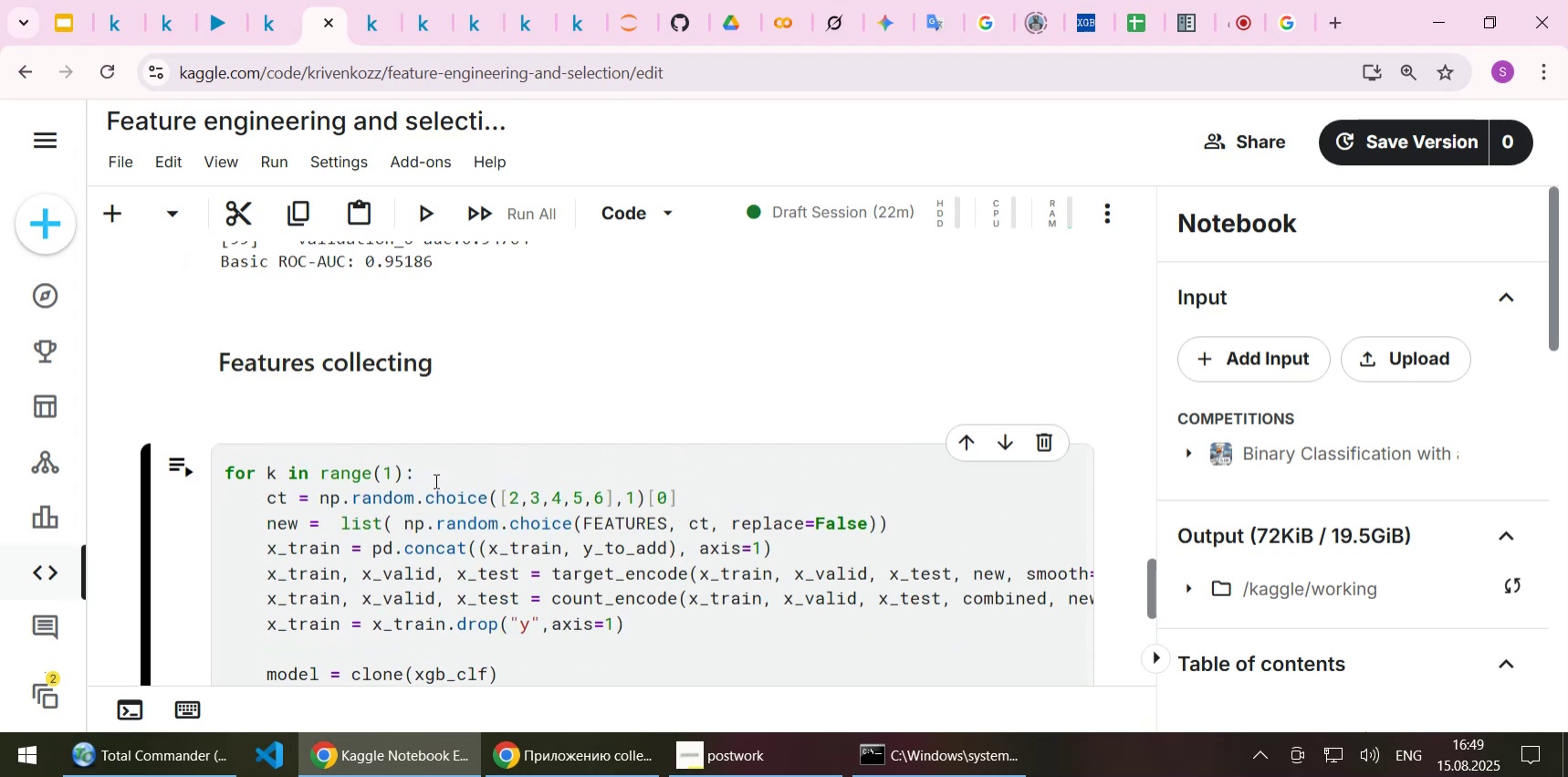 
left_click([434, 480])
 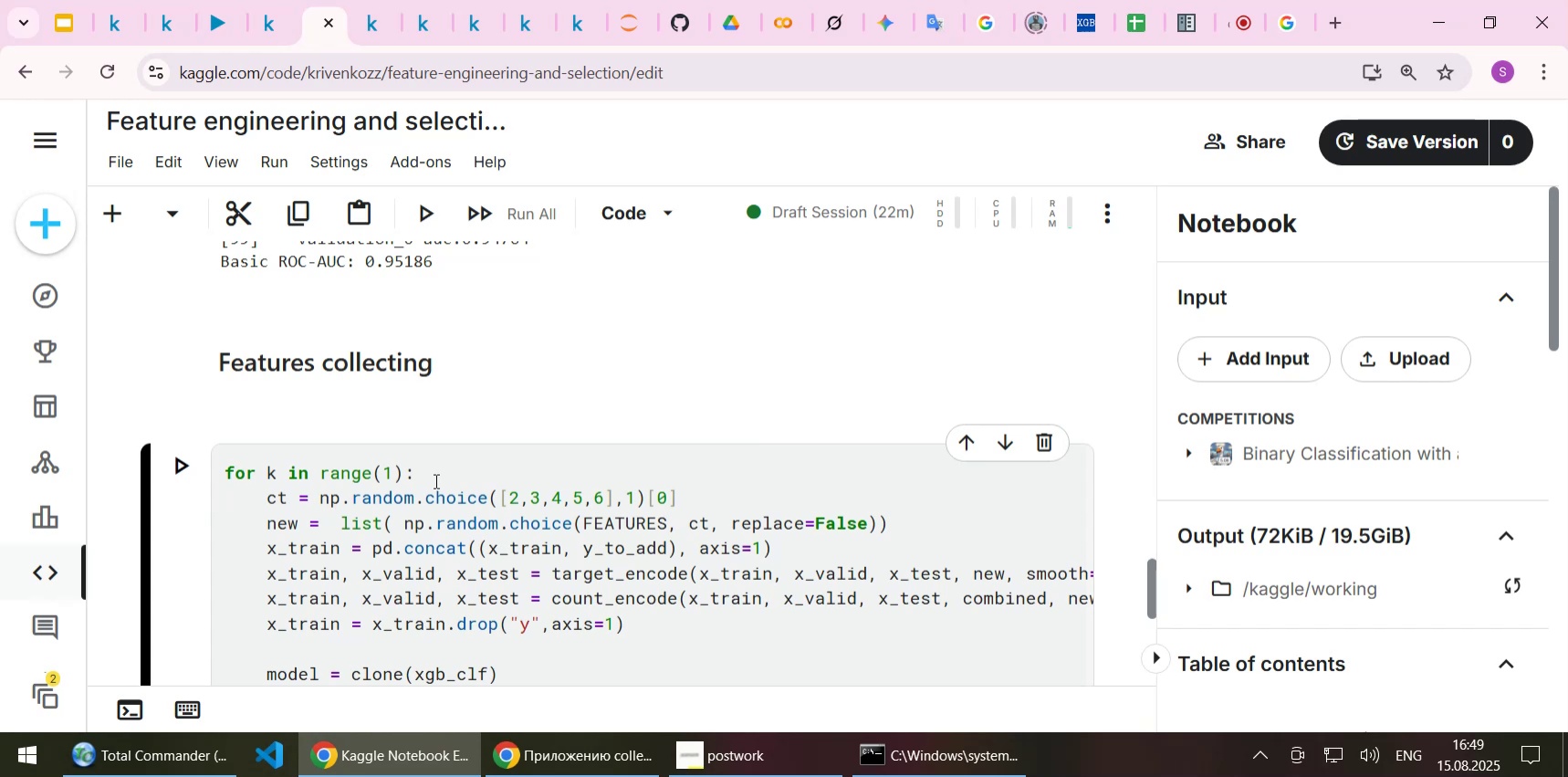 
key(Home)
 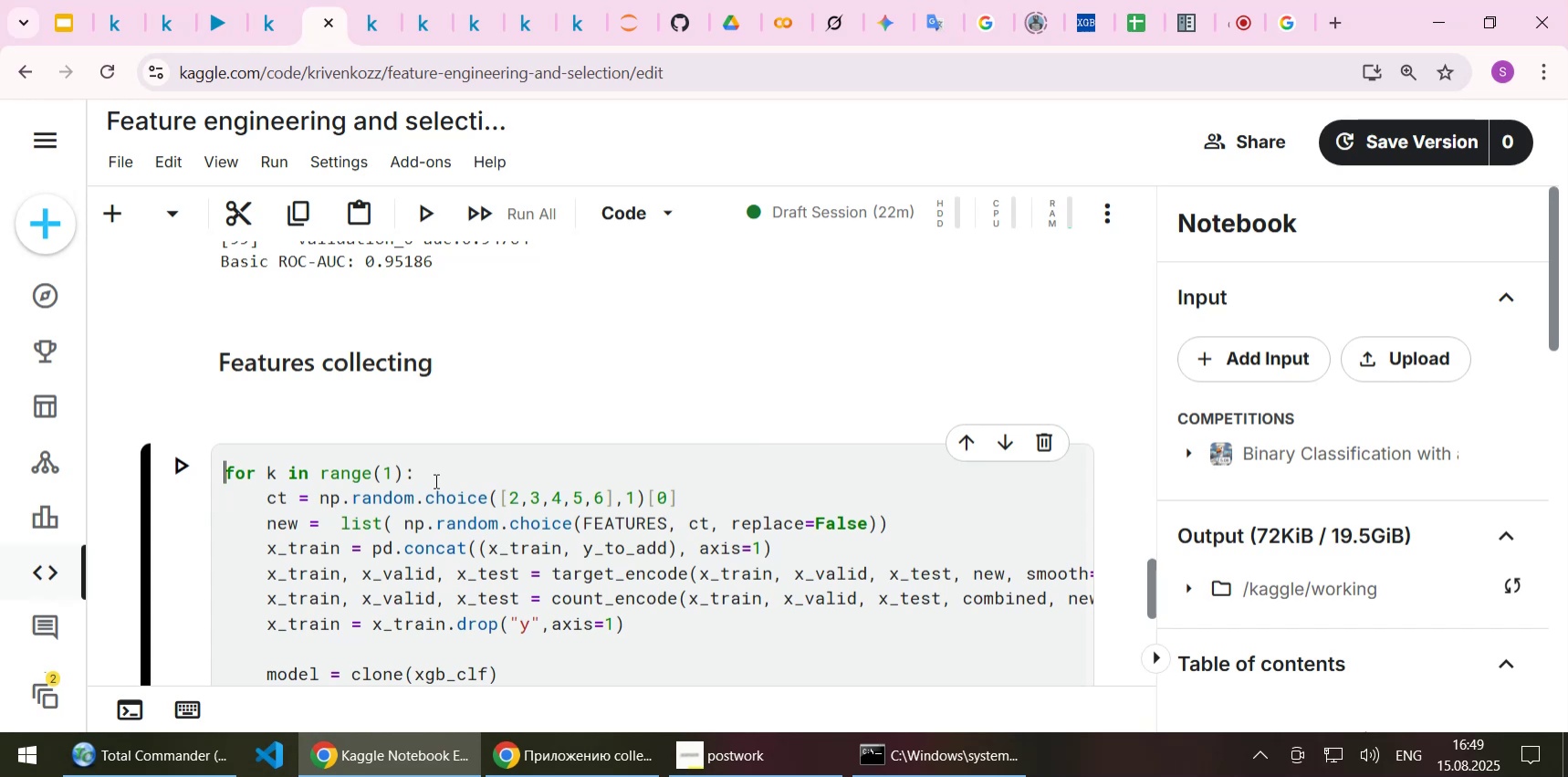 
key(Enter)
 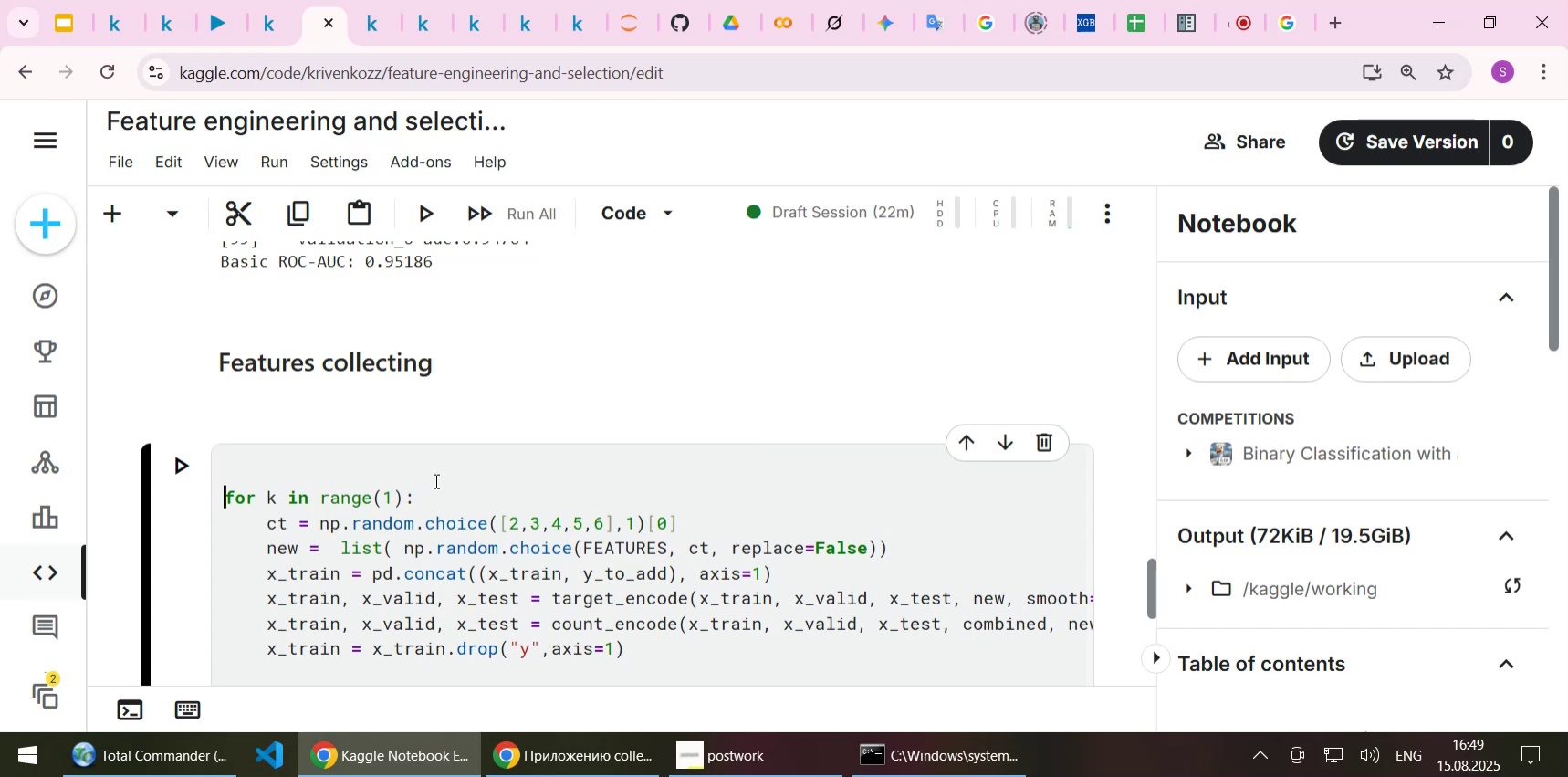 
key(ArrowUp)
 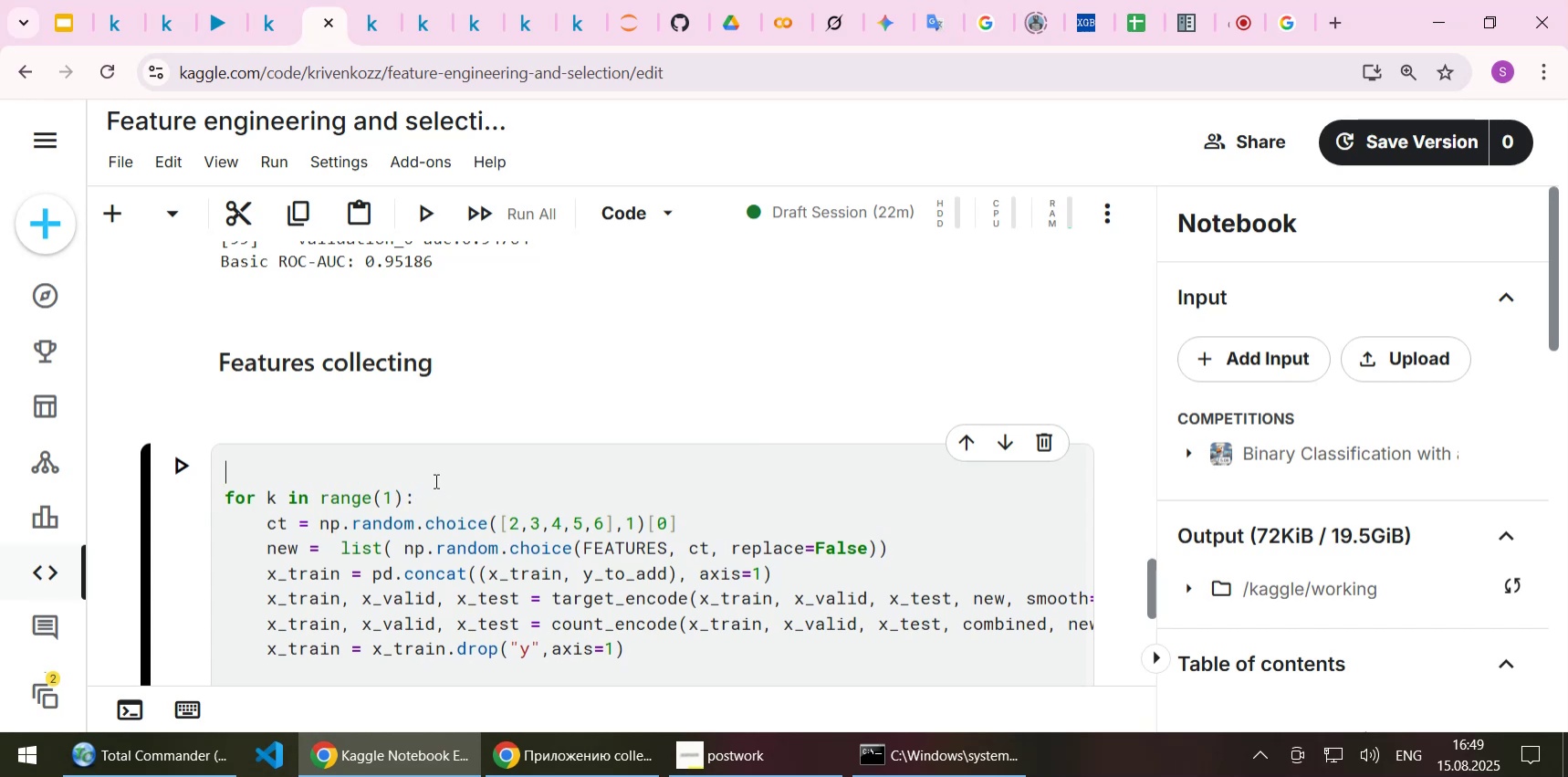 
hold_key(key=ShiftLeft, duration=1.23)
 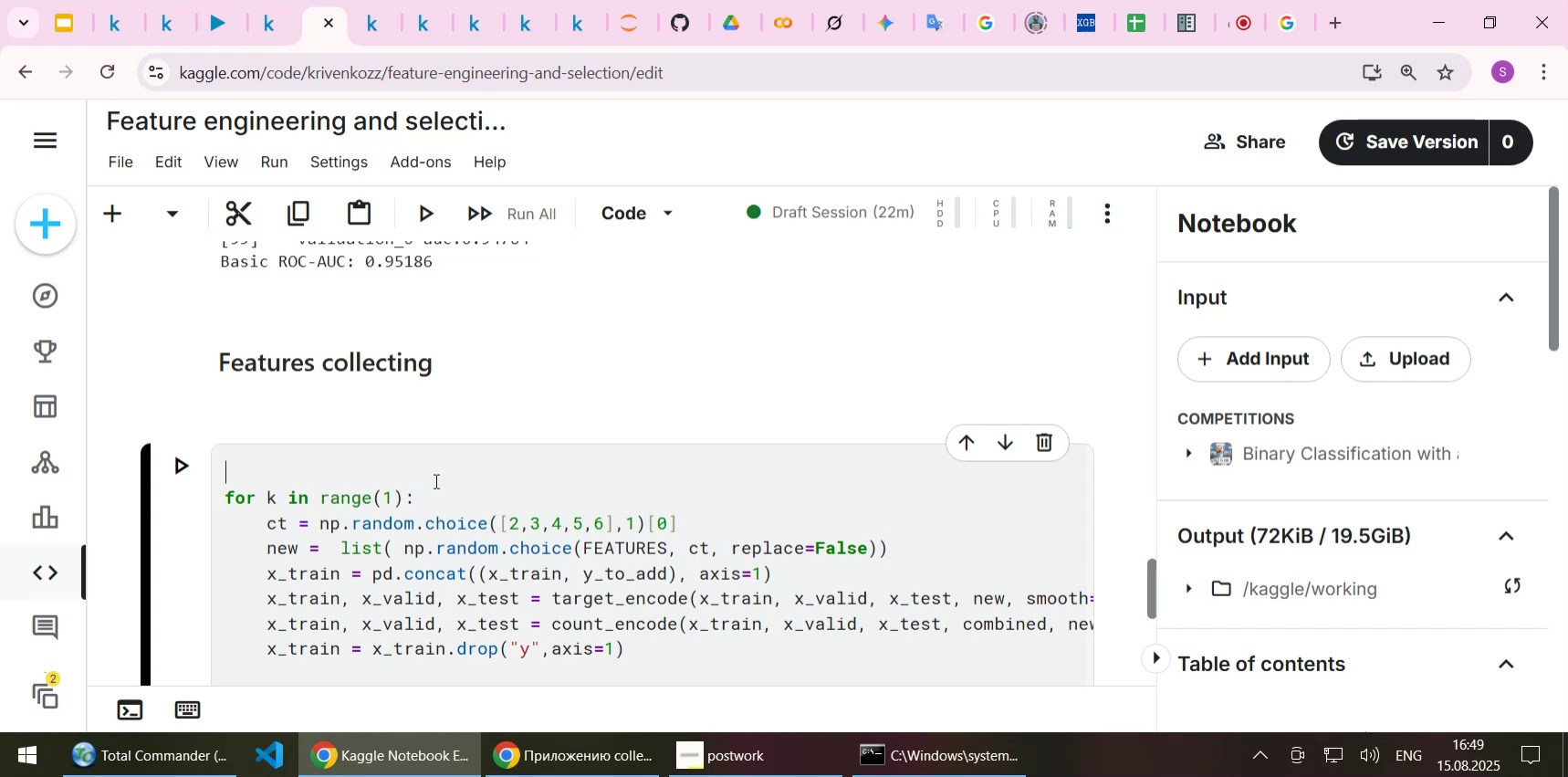 
key(Delete)
 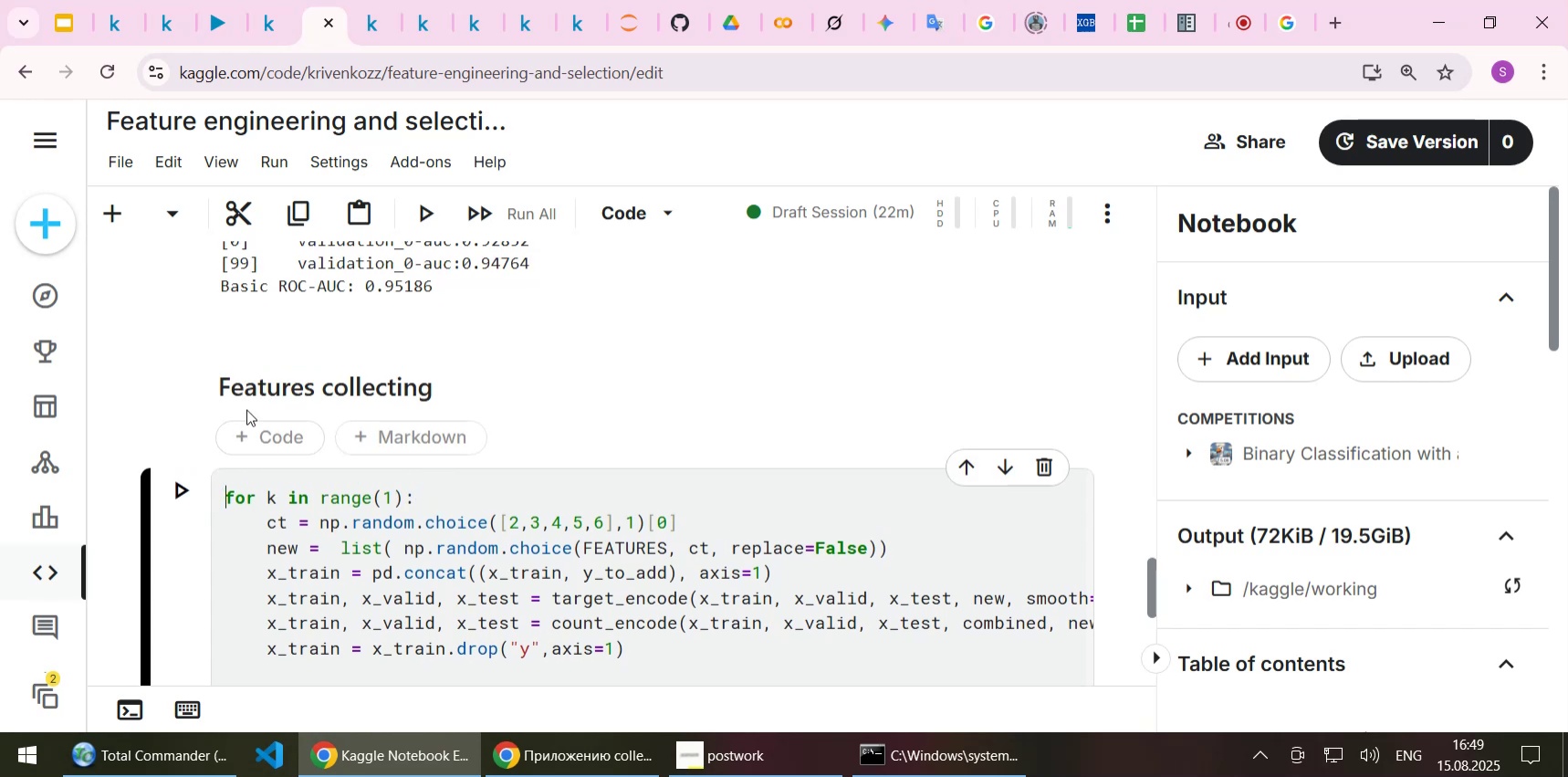 
left_click([246, 439])
 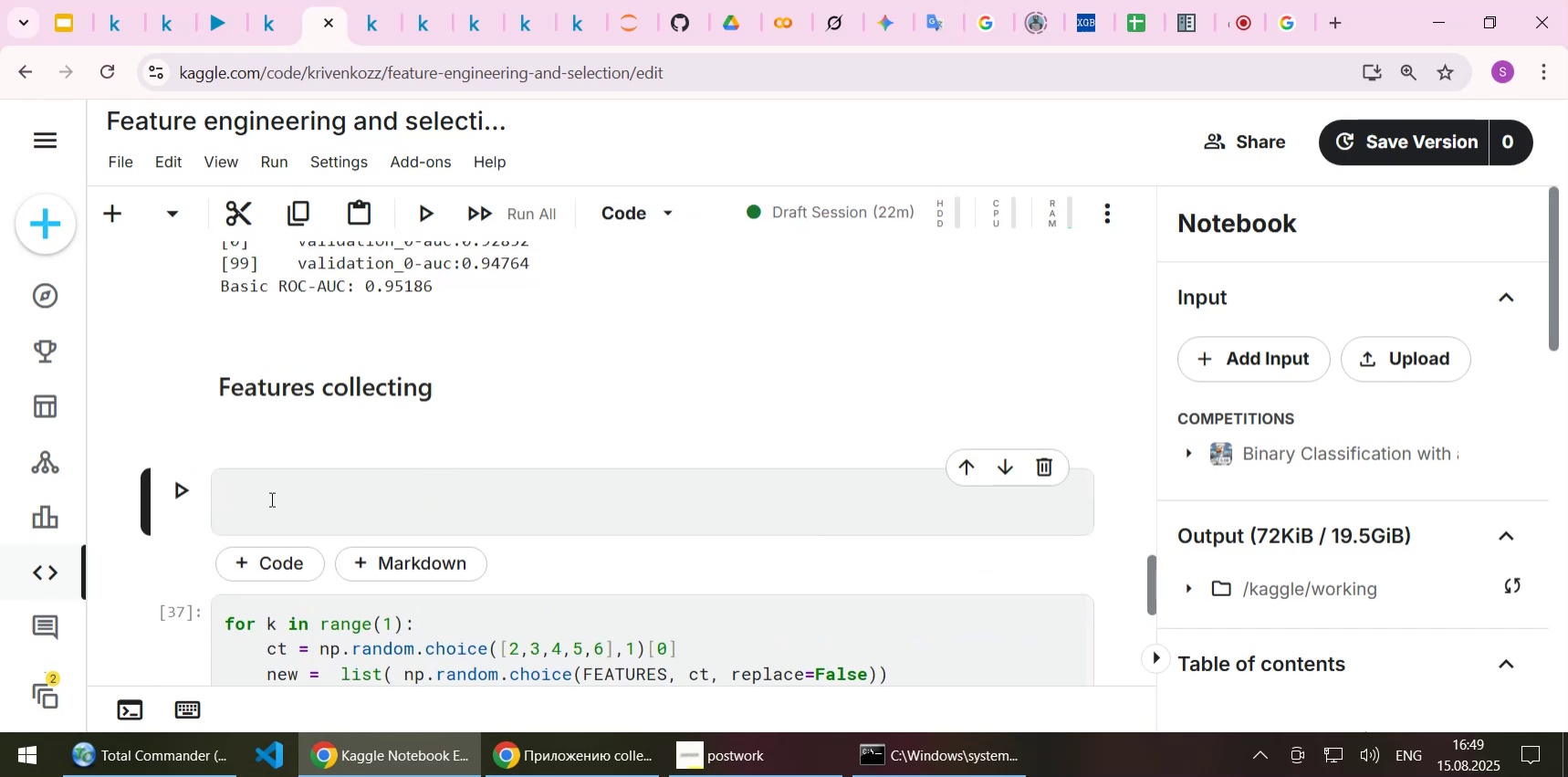 
left_click([270, 499])
 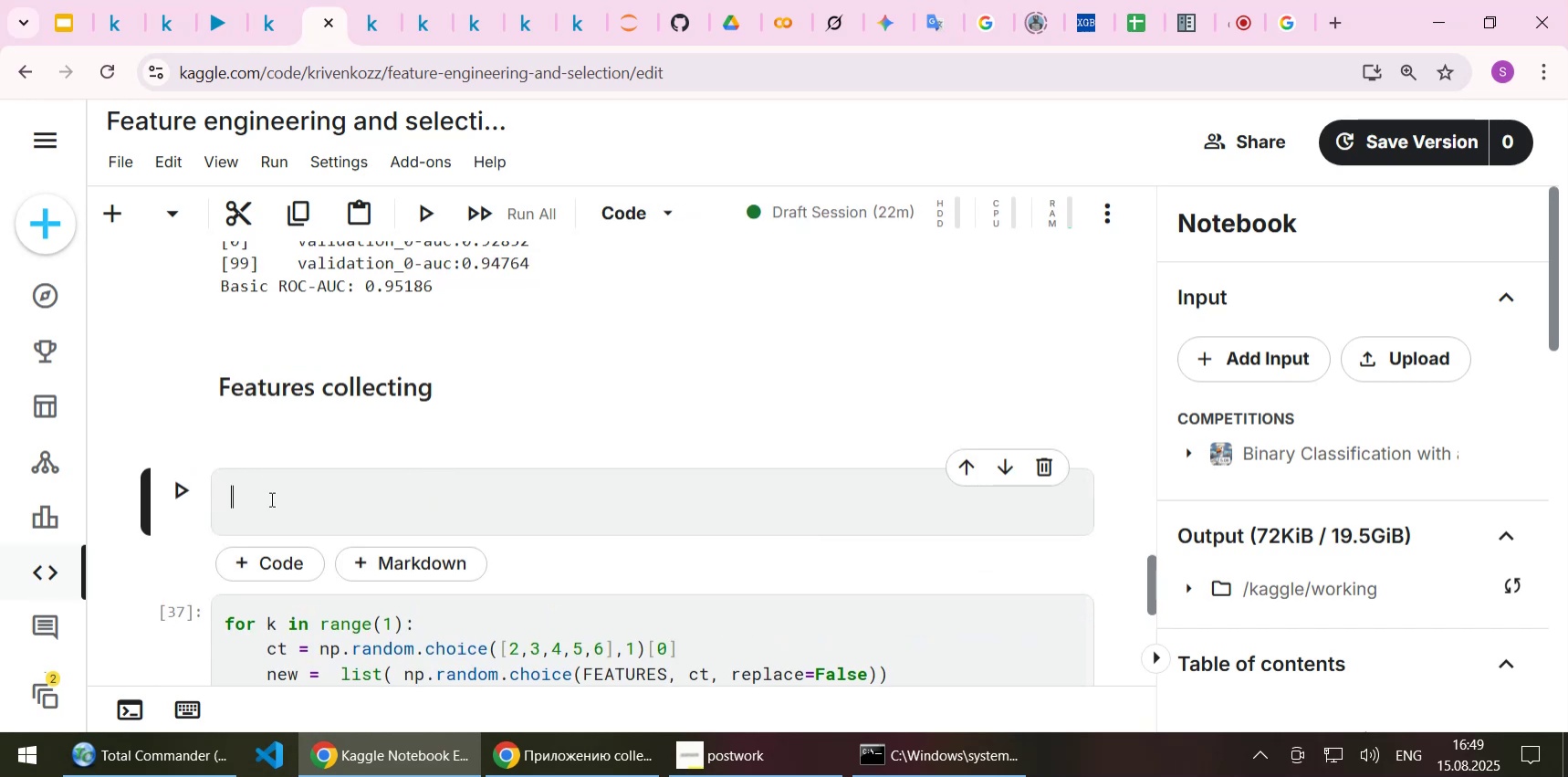 
type(MORE = [)
 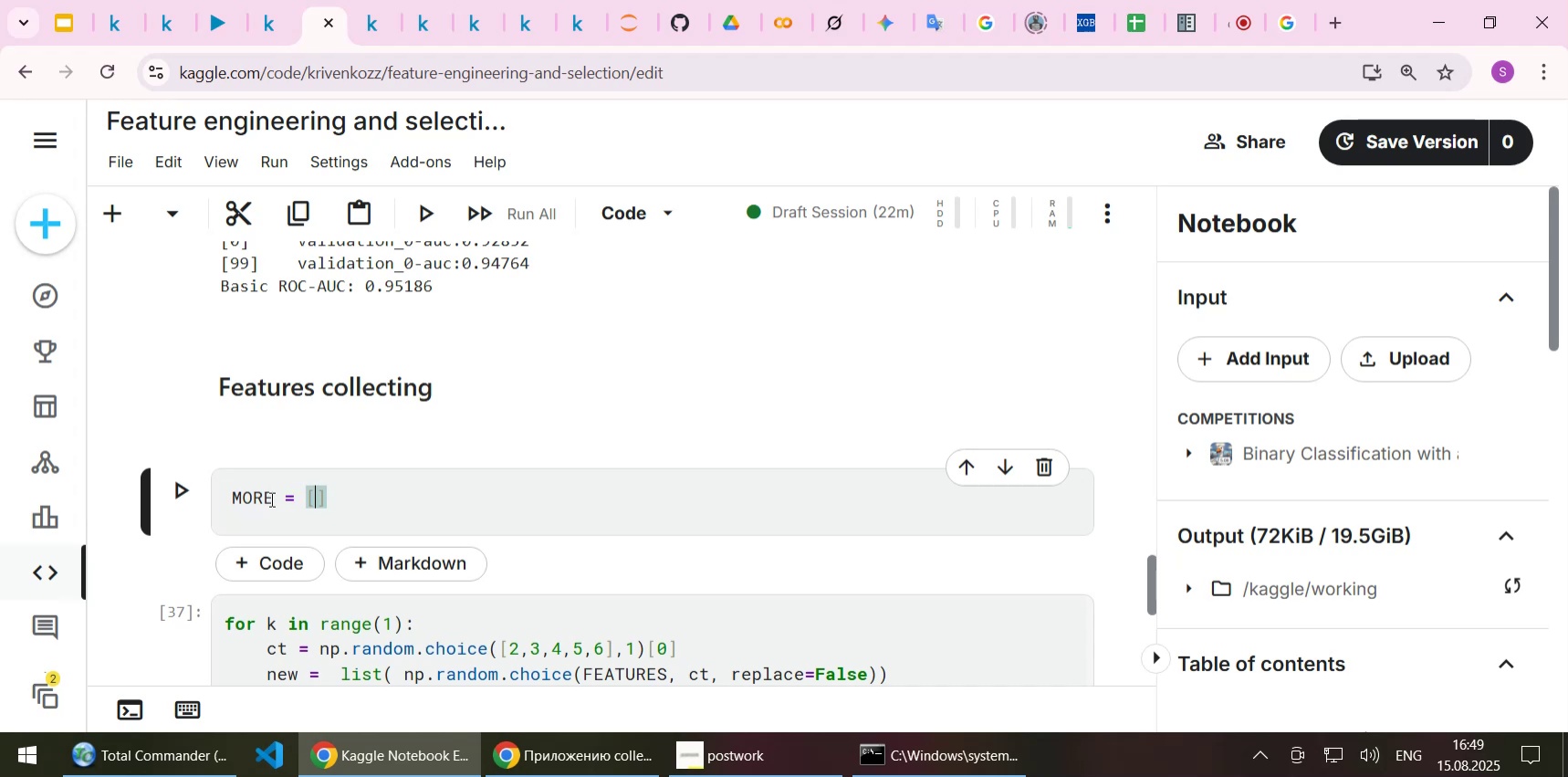 
key(Control+ControlLeft)
 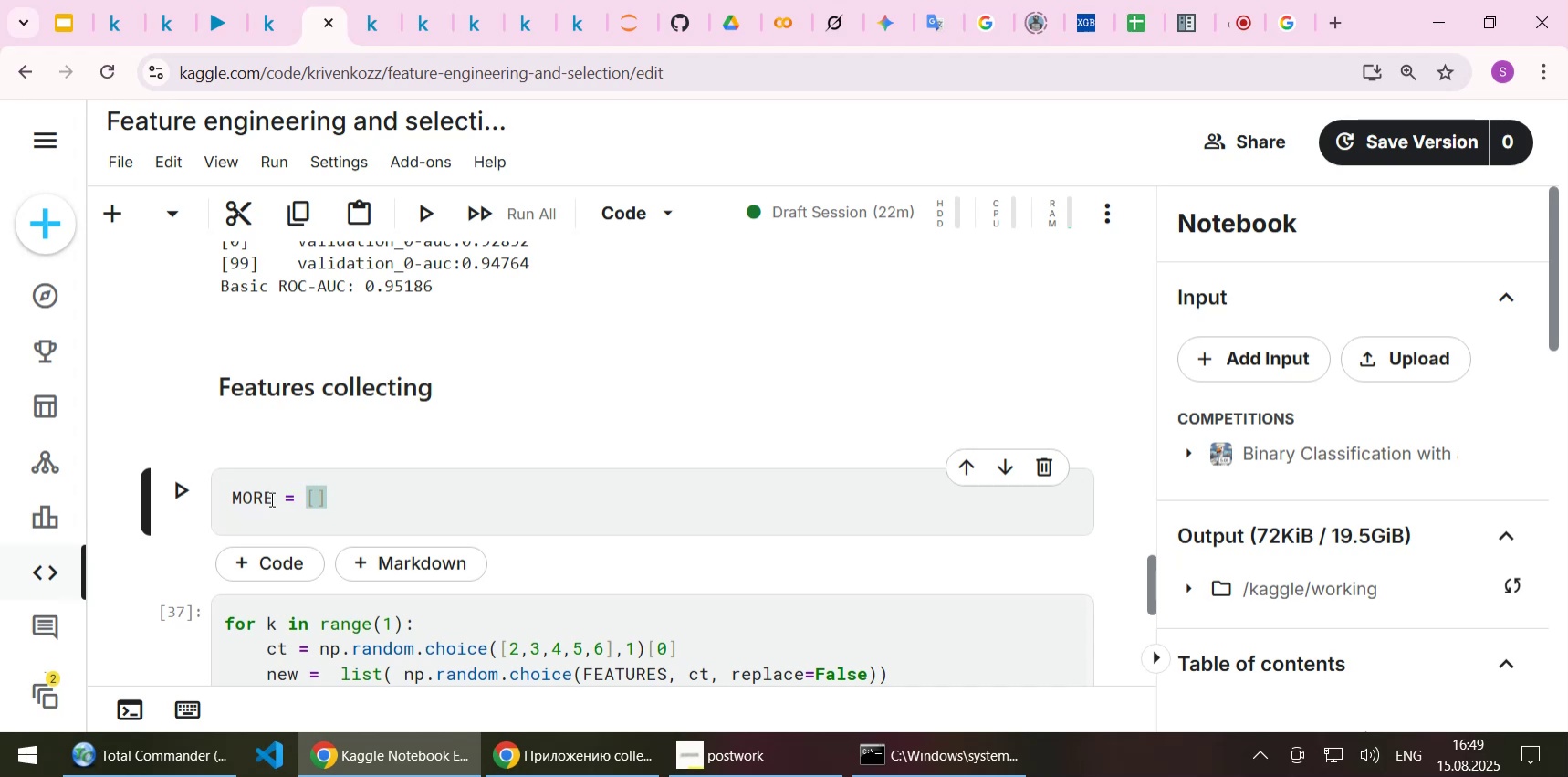 
key(Control+S)
 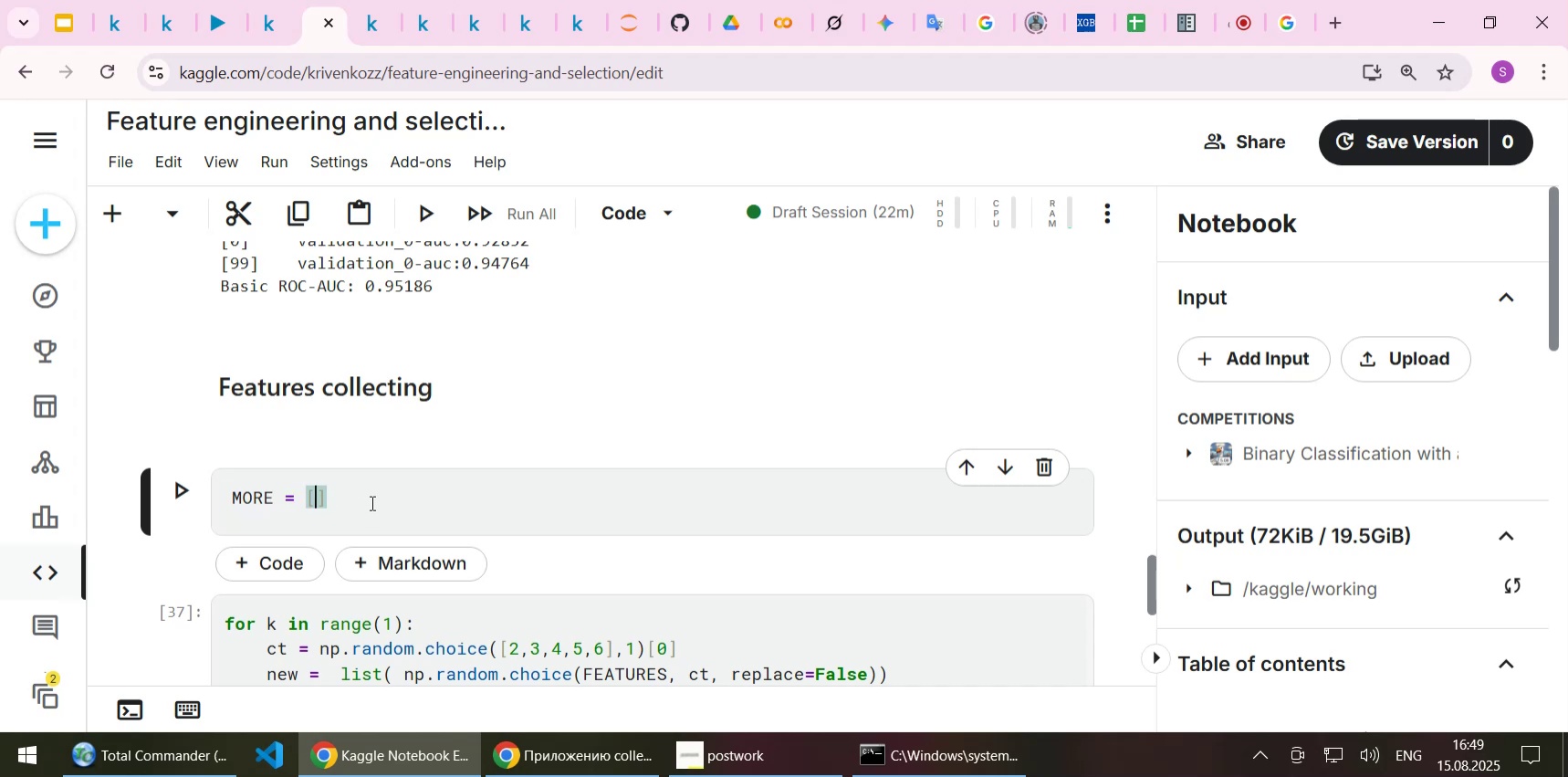 
left_click([371, 502])
 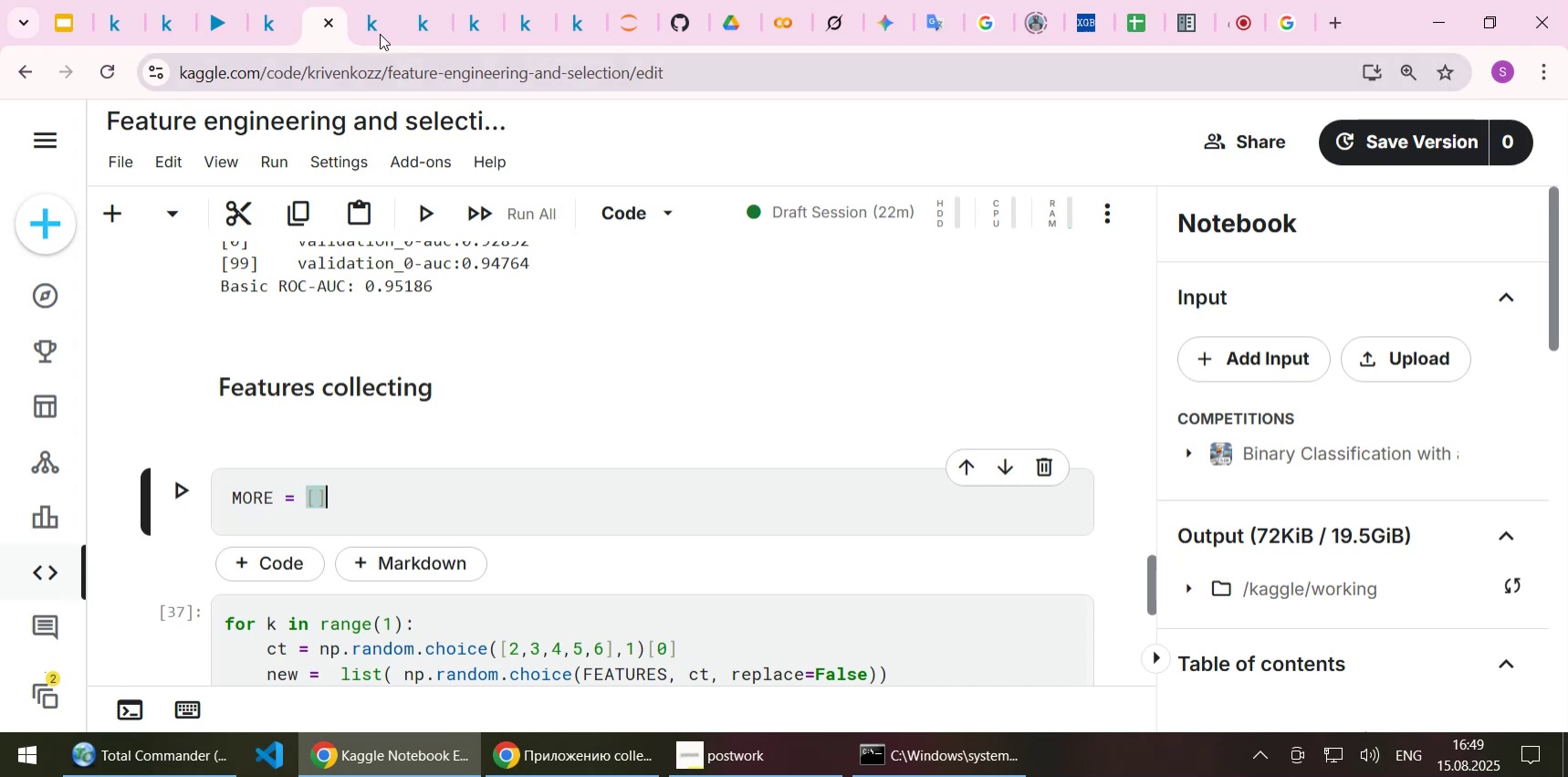 
left_click([375, 24])
 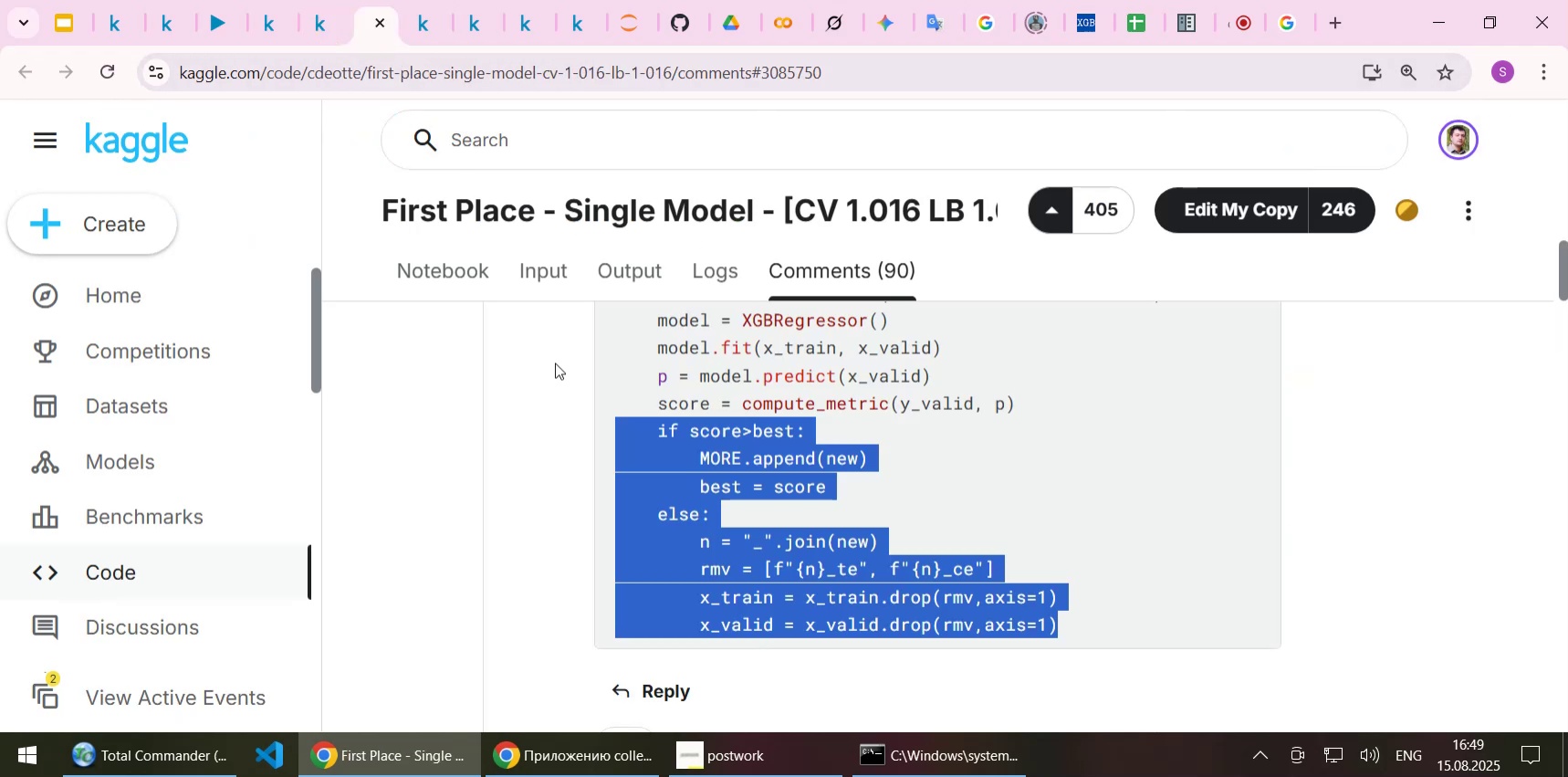 
scroll: coordinate [756, 633], scroll_direction: up, amount: 6.0
 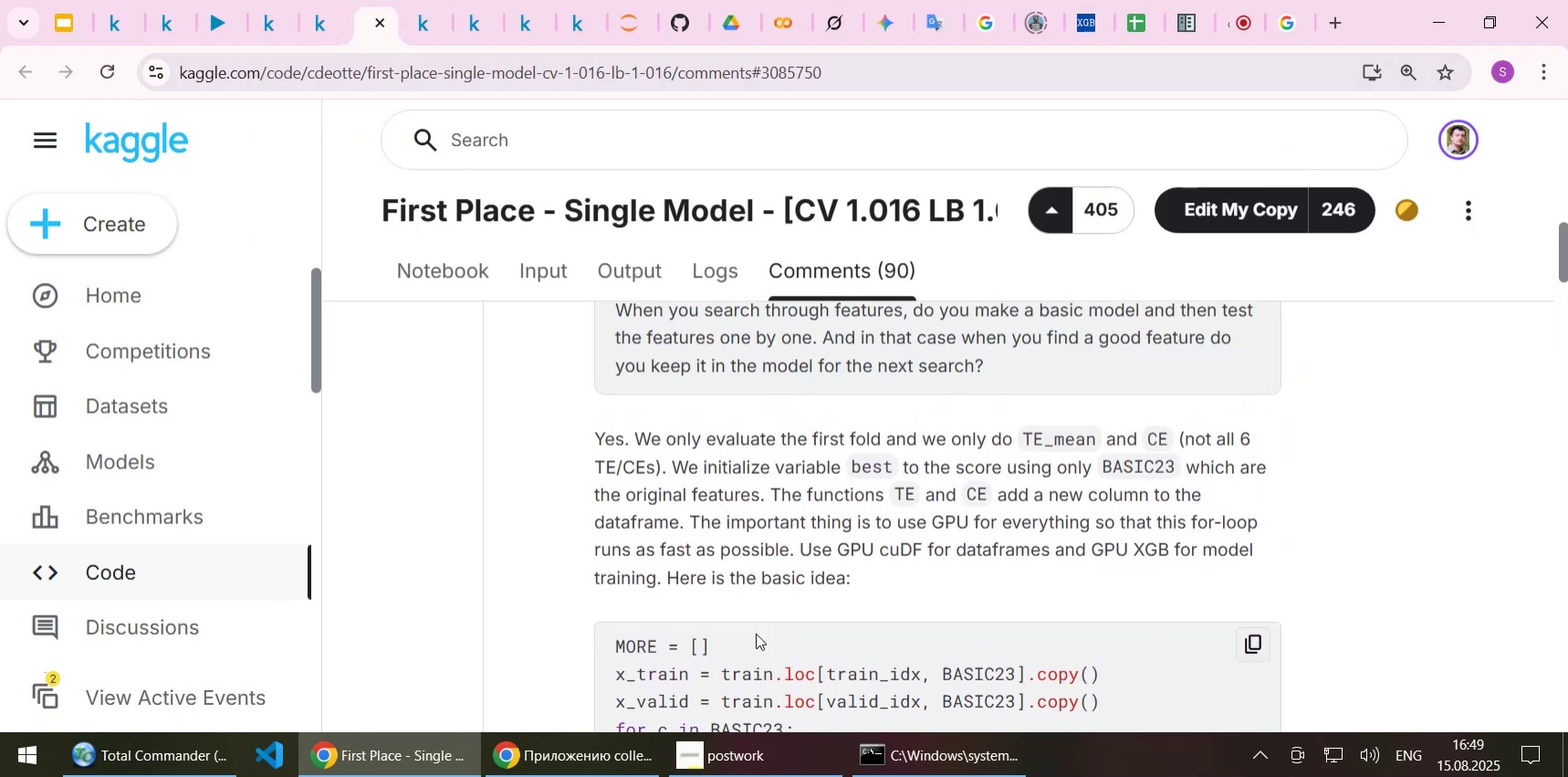 
scroll: coordinate [756, 633], scroll_direction: down, amount: 7.0
 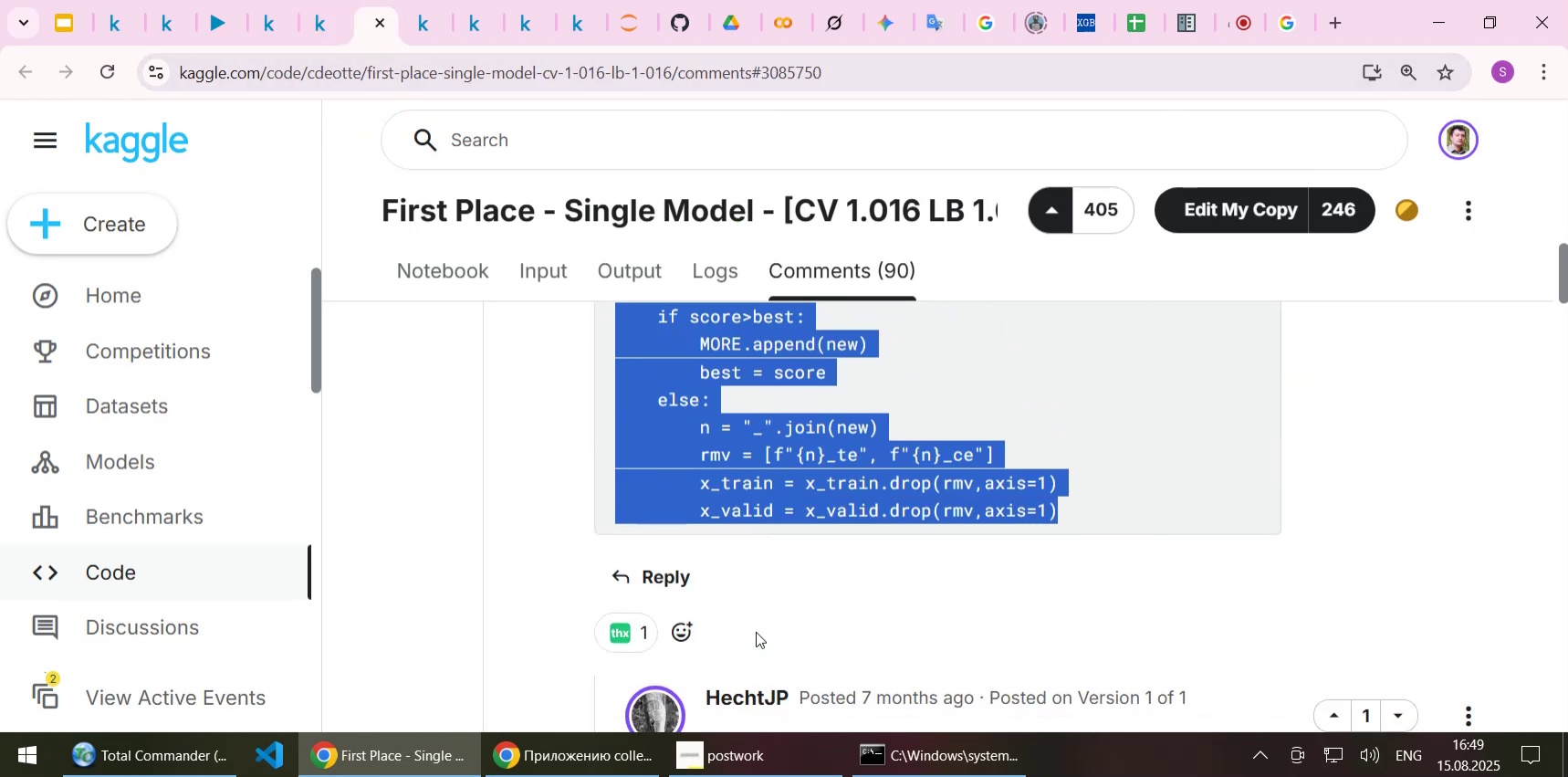 
scroll: coordinate [756, 631], scroll_direction: up, amount: 1.0
 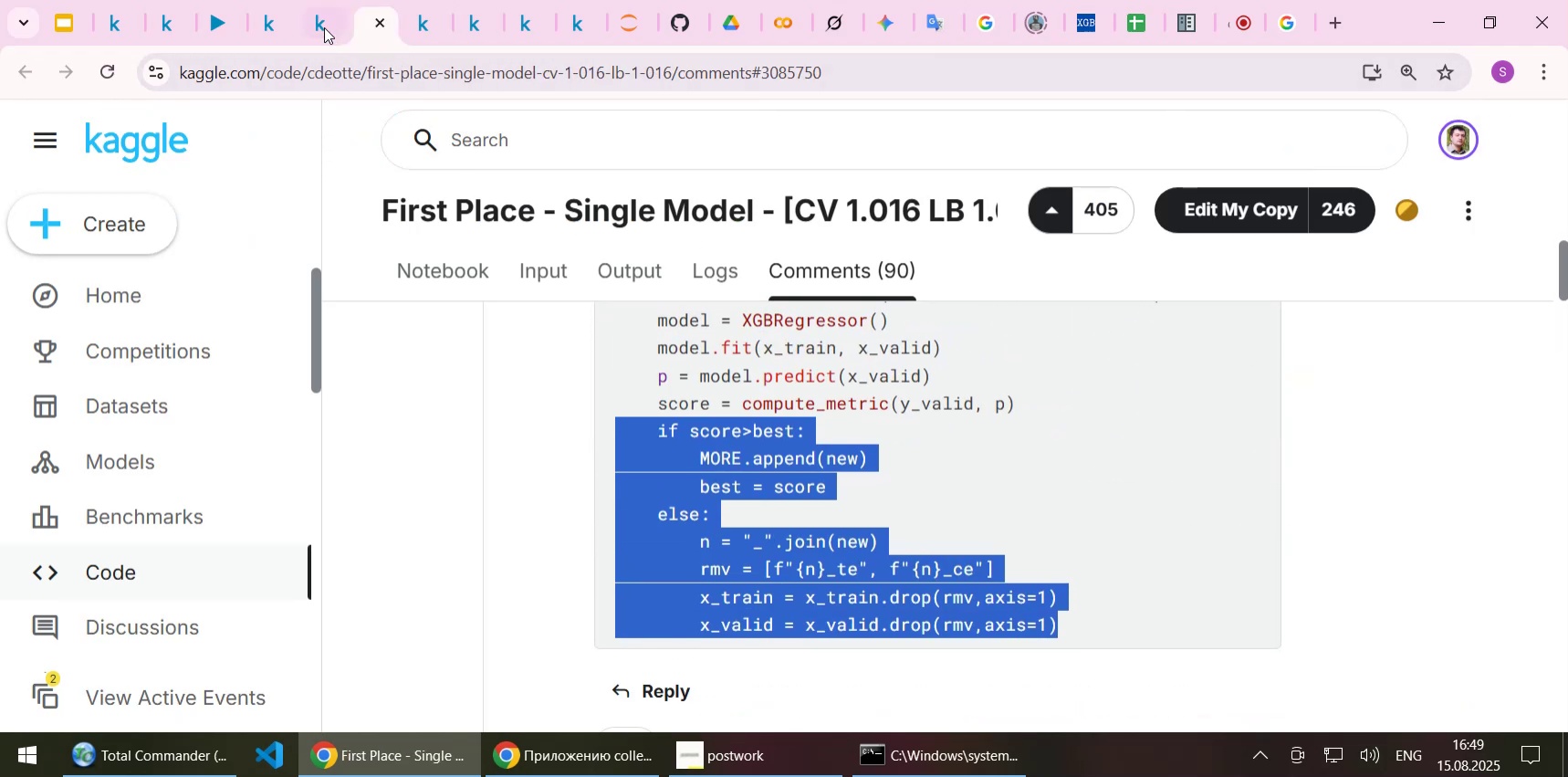 
left_click([326, 17])
 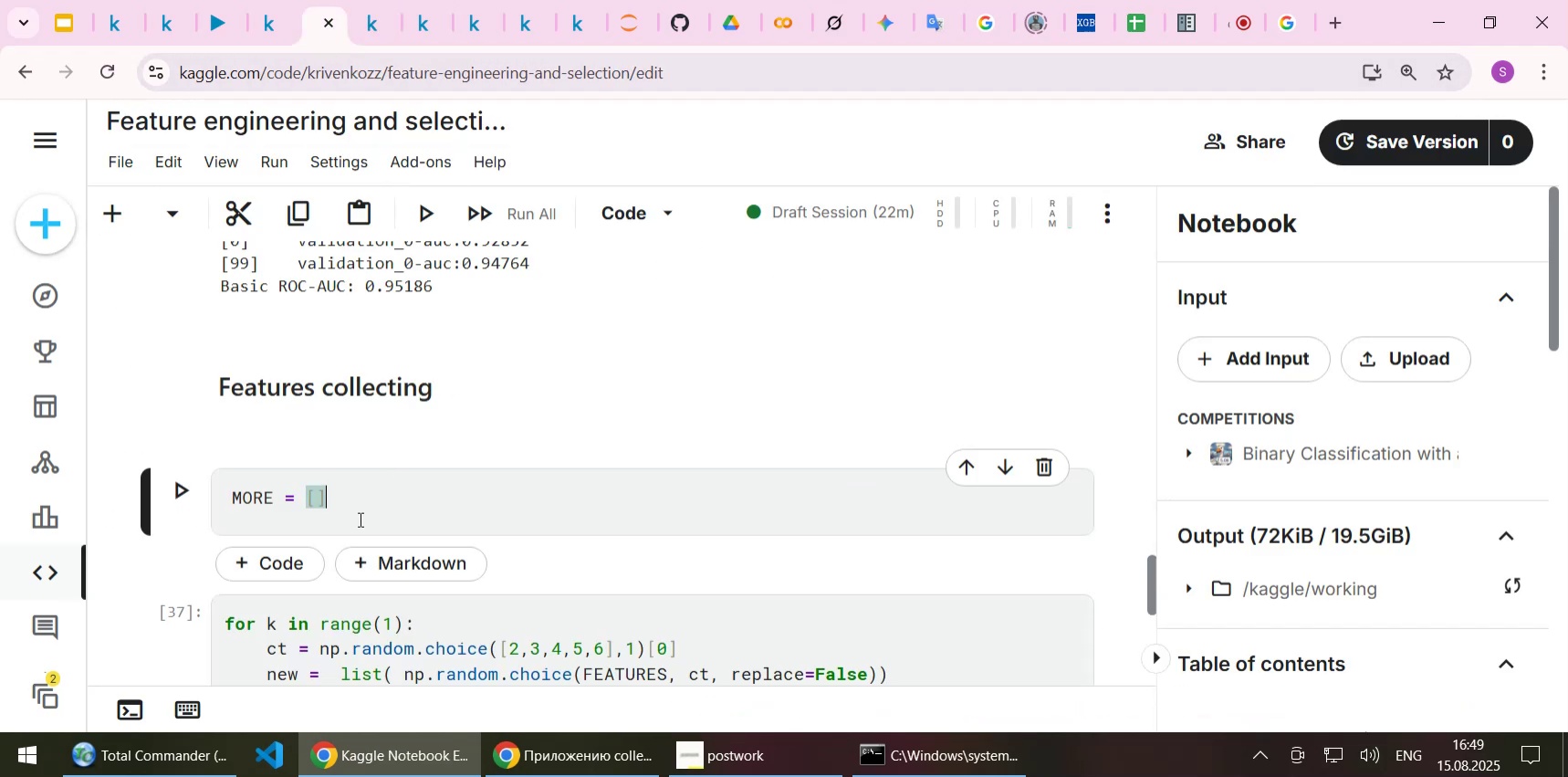 
left_click([359, 519])
 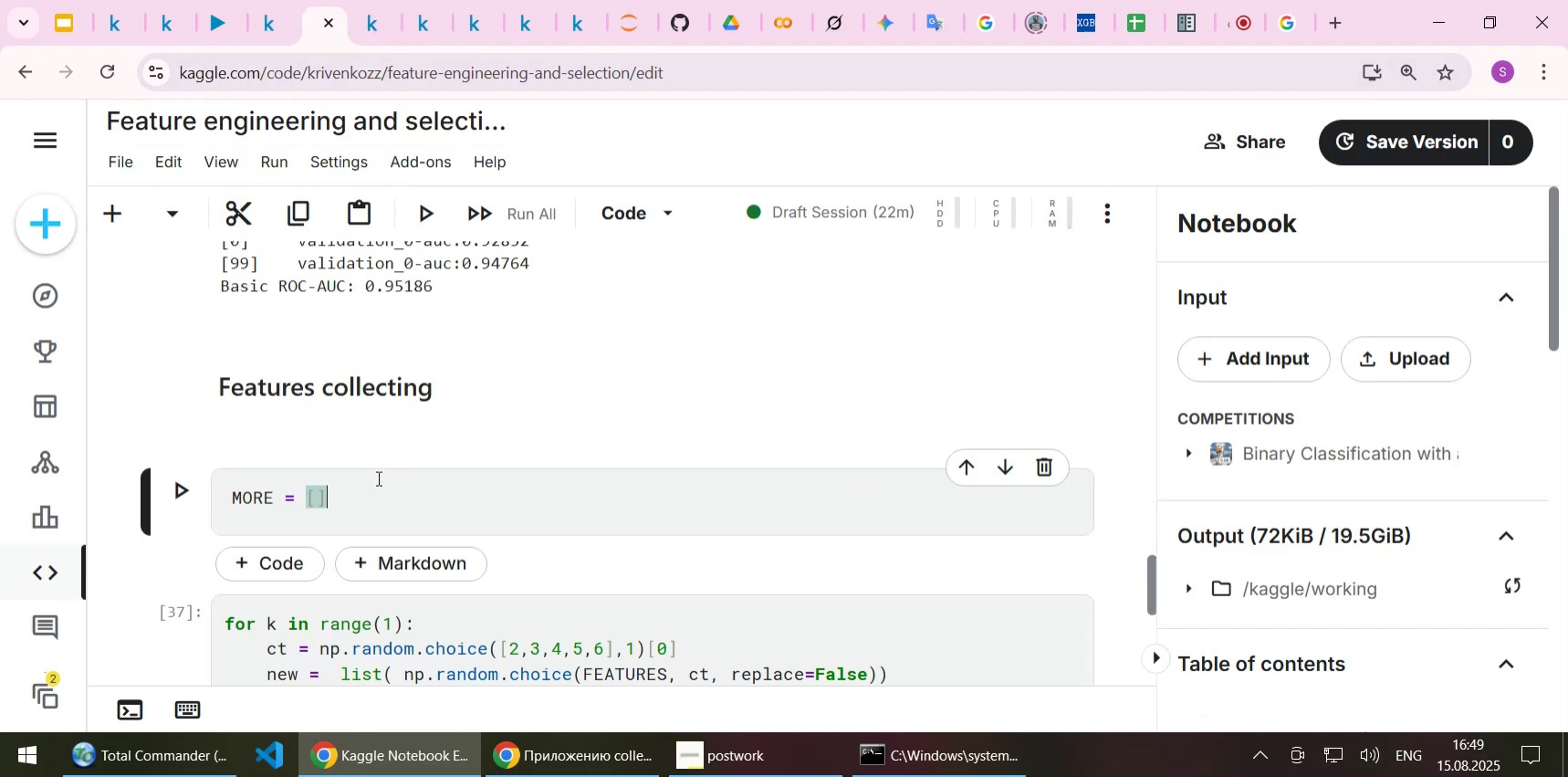 
key(Shift+ShiftLeft)
 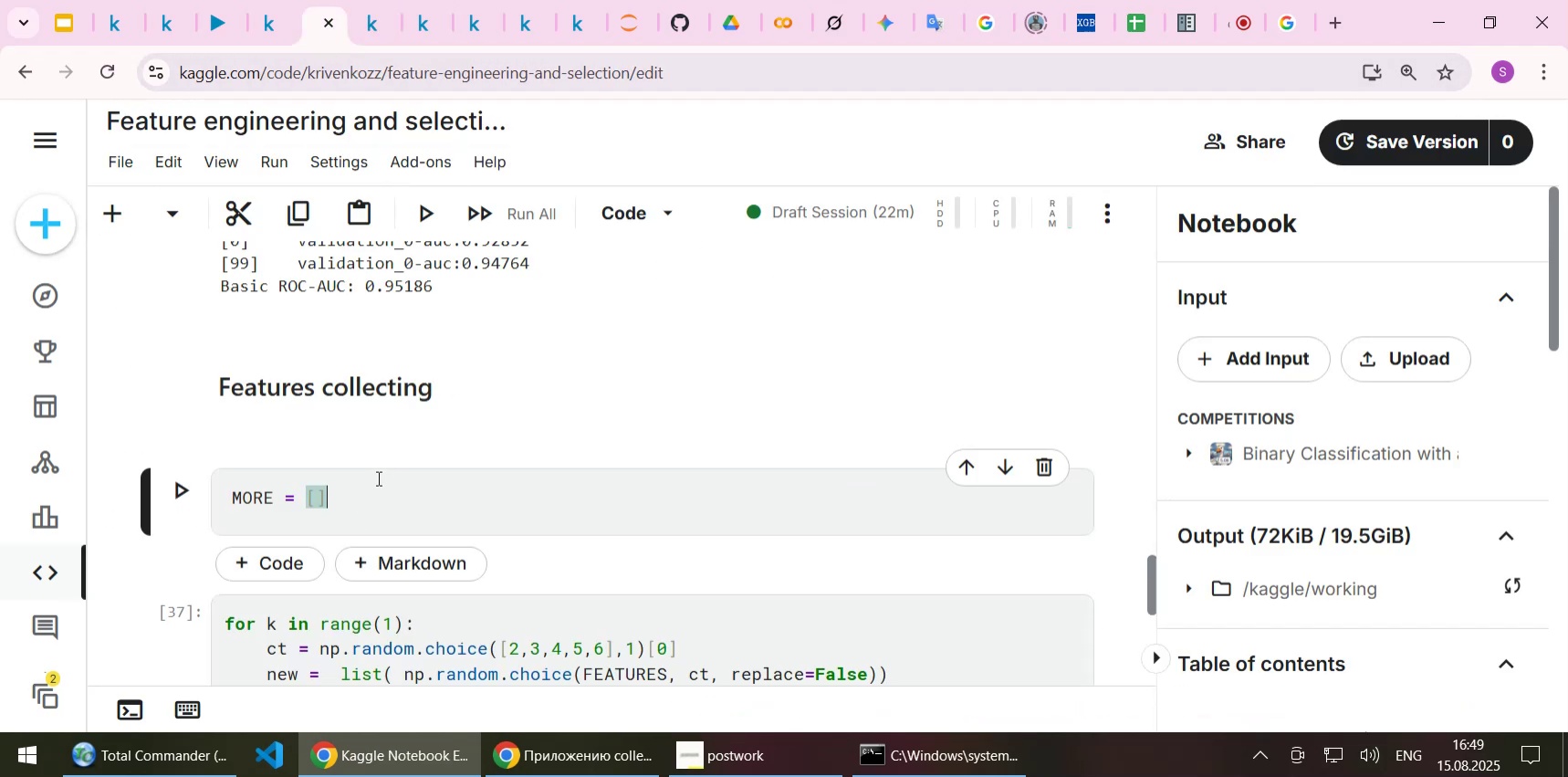 
key(Shift+Enter)
 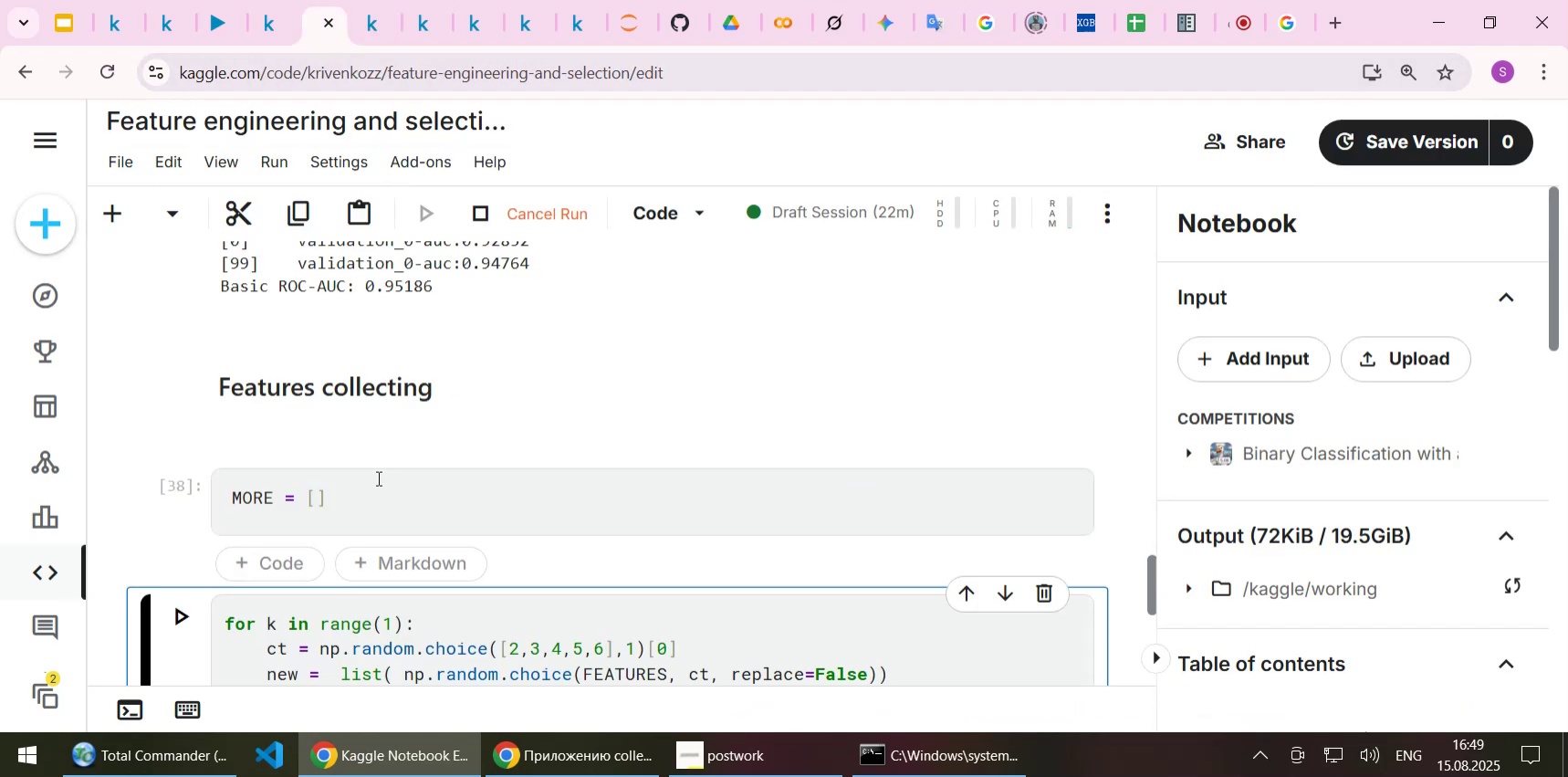 
scroll: coordinate [392, 499], scroll_direction: down, amount: 5.0
 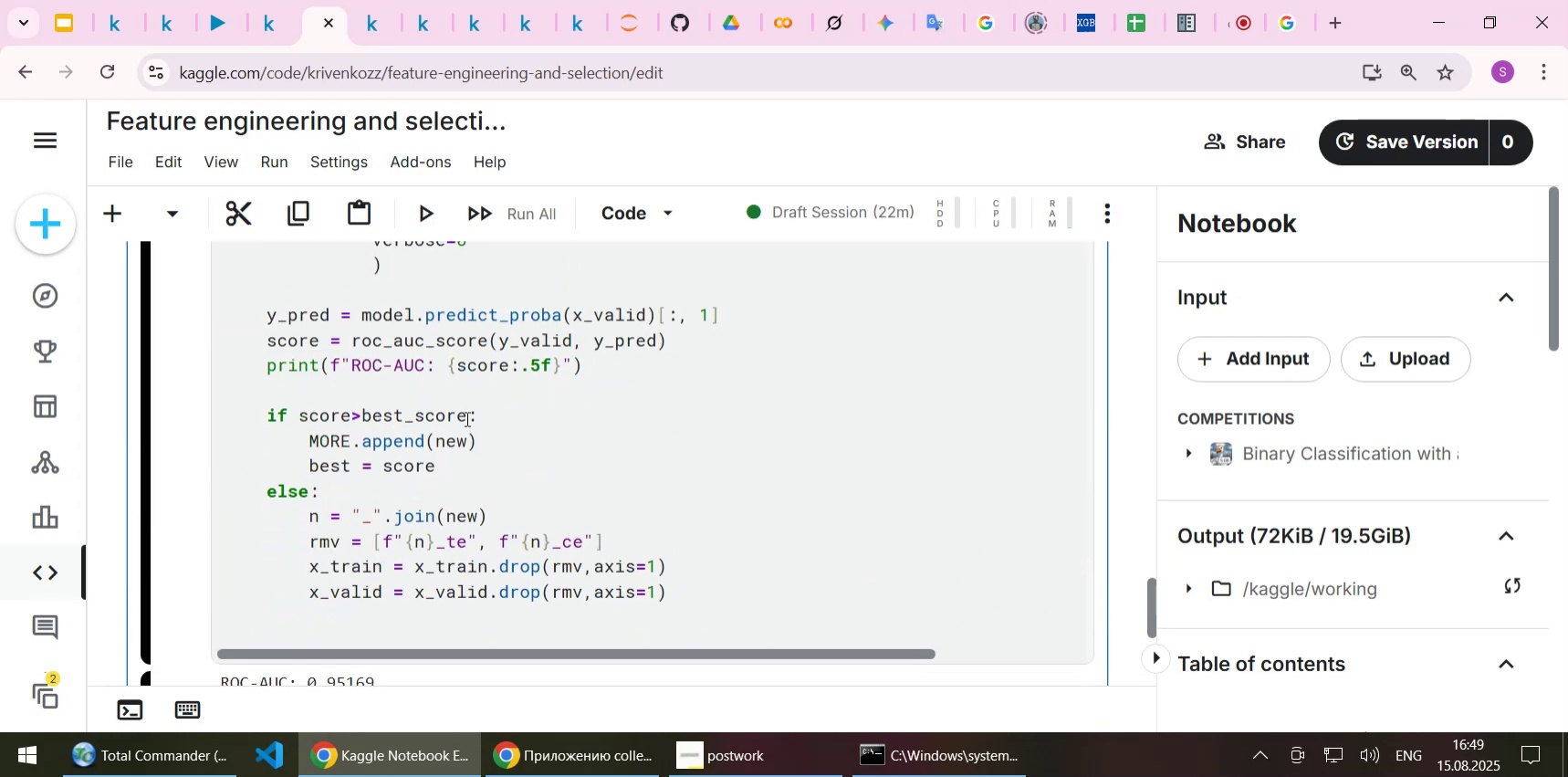 
left_click([496, 418])
 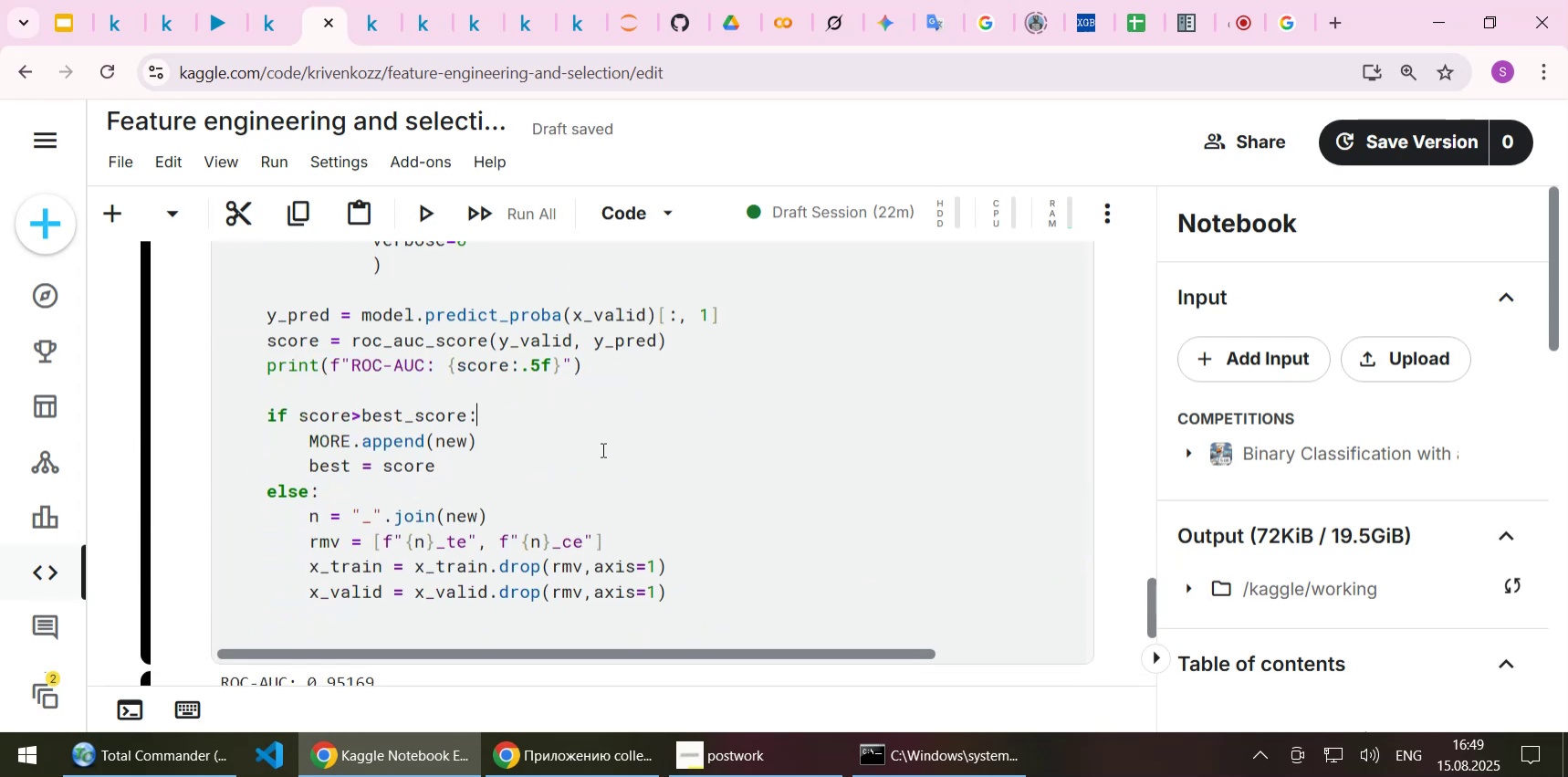 
double_click([412, 413])
 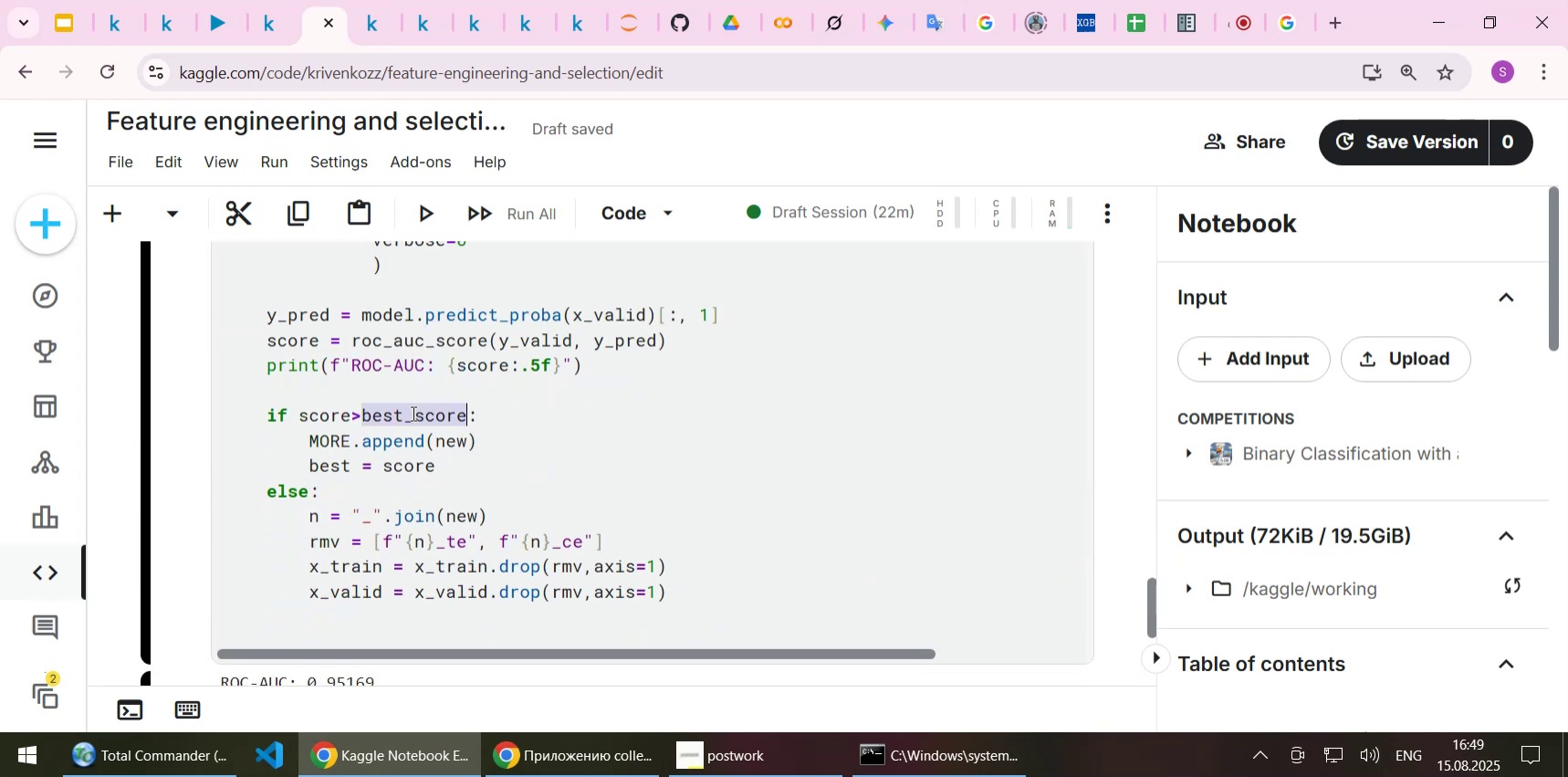 
key(Control+C)
 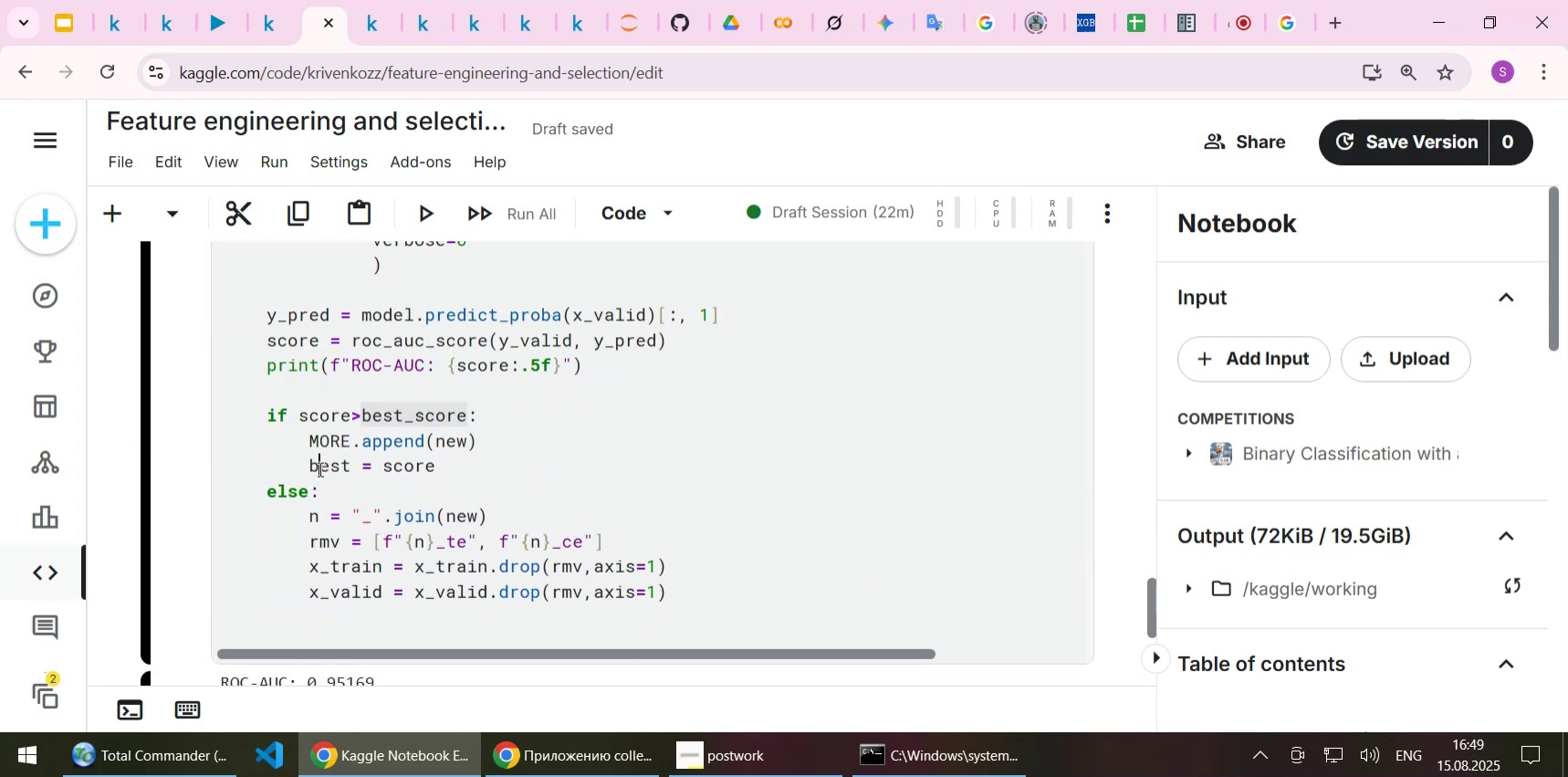 
double_click([319, 468])
 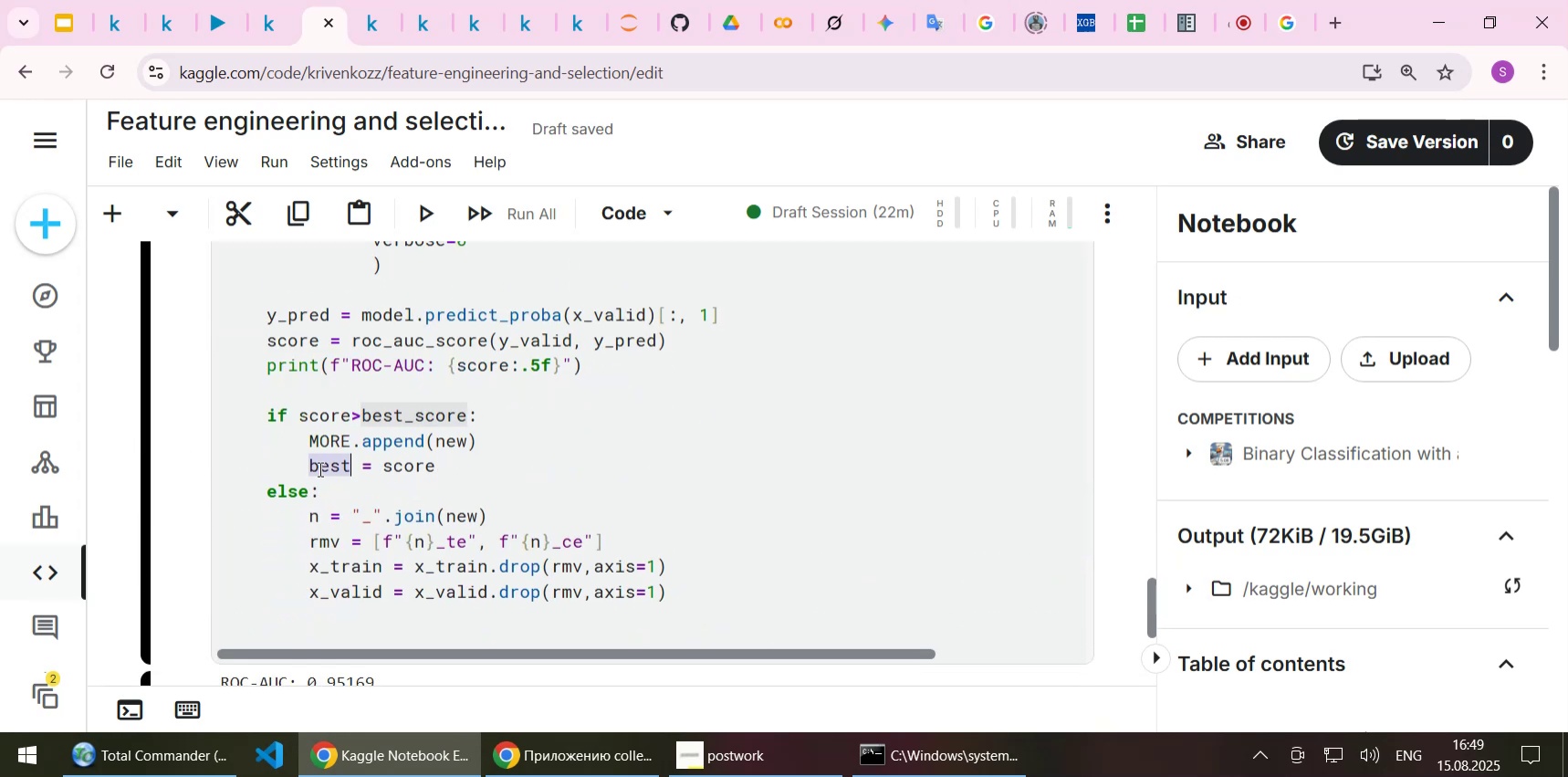 
key(Control+ControlLeft)
 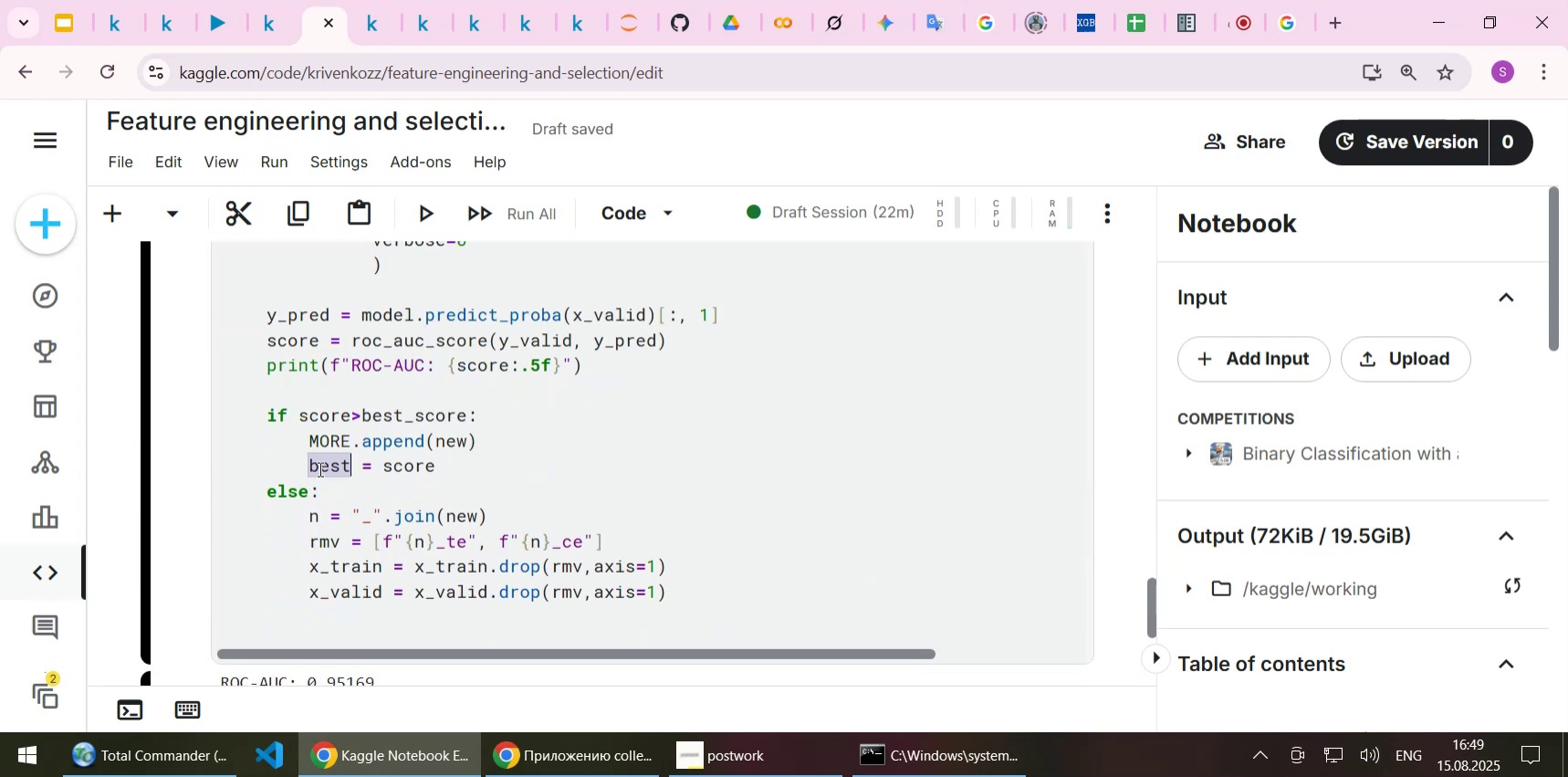 
key(Control+V)
 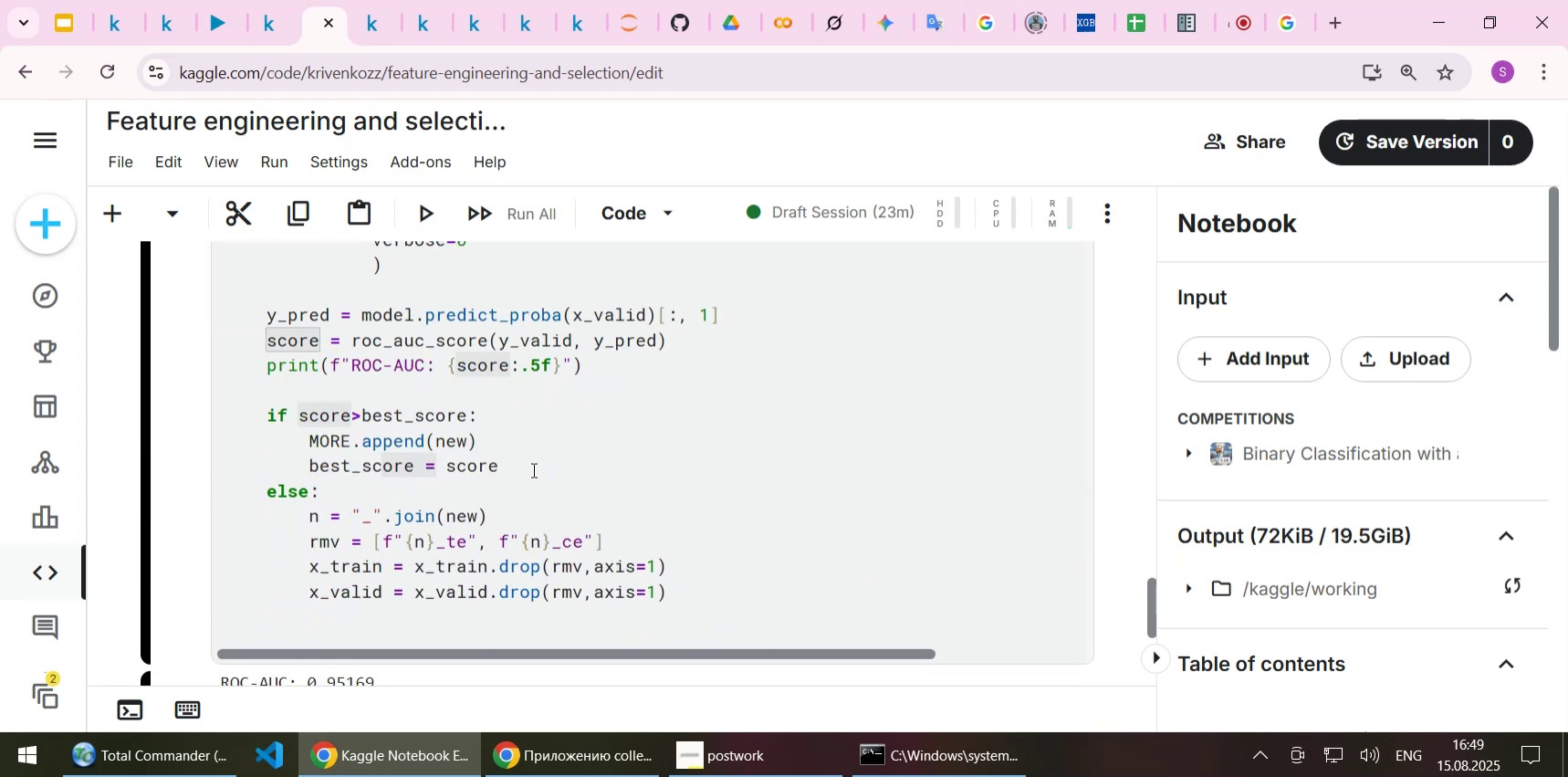 
left_click([532, 466])
 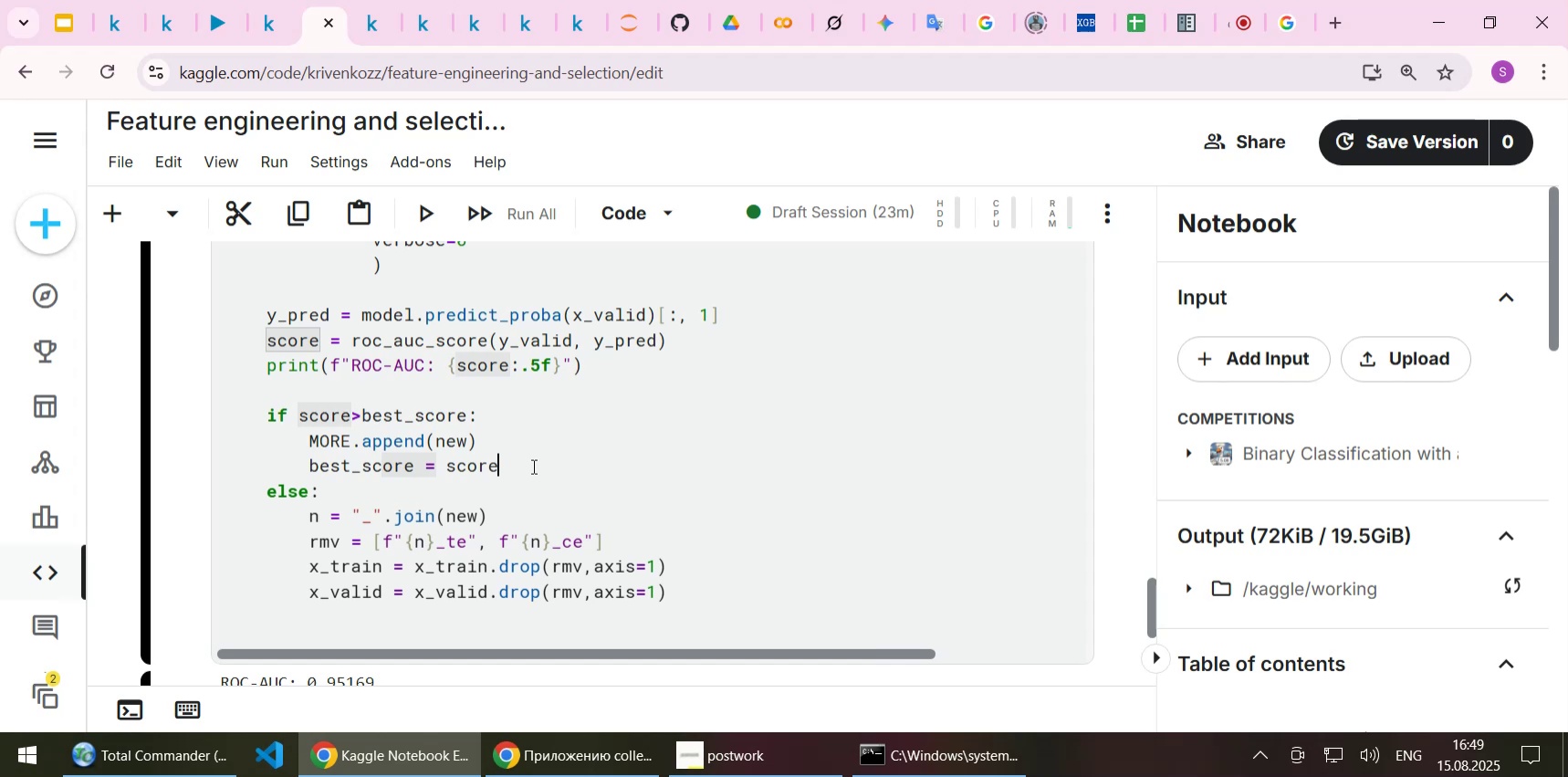 
key(Control+S)
 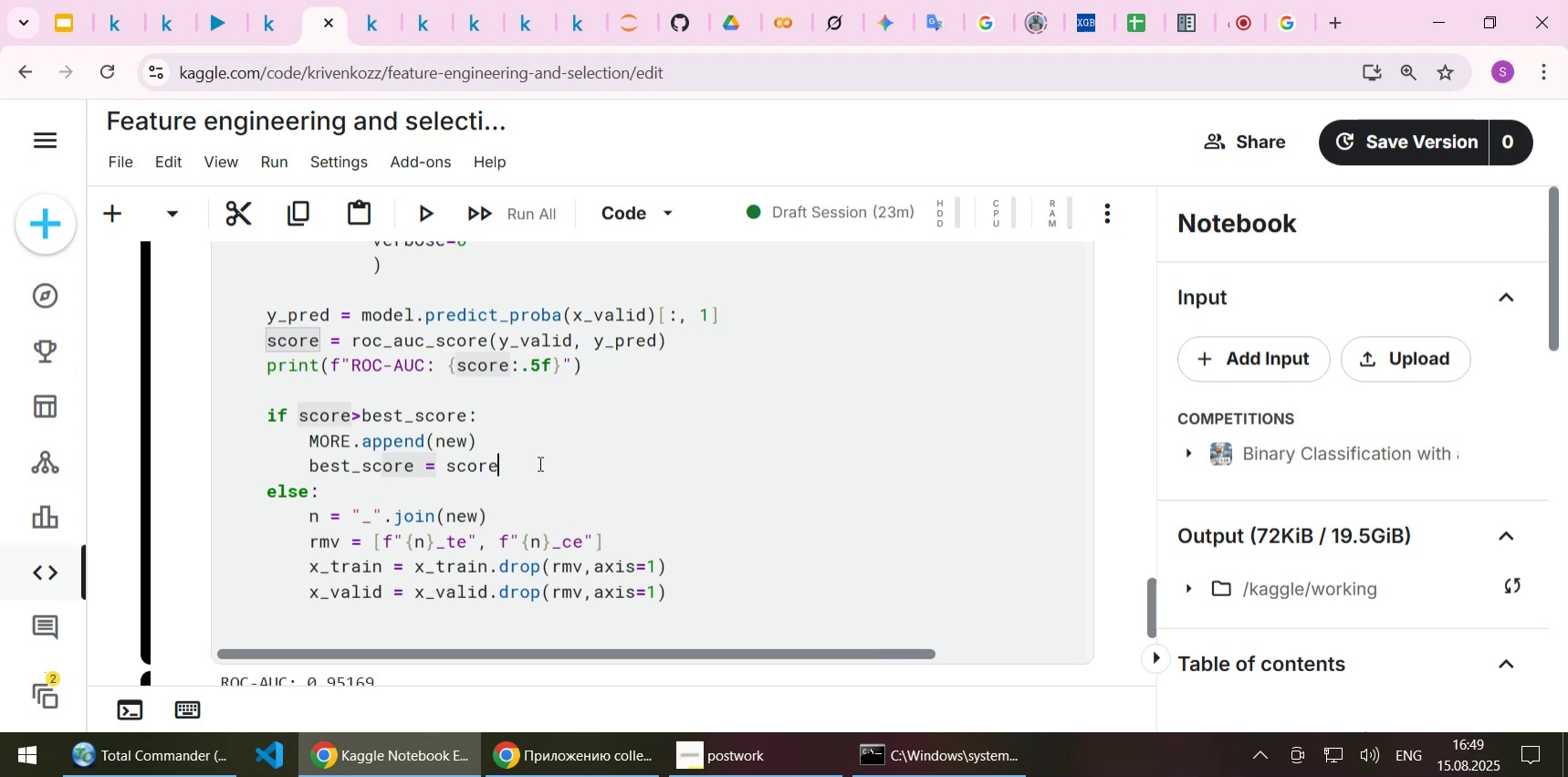 
wait(12.74)
 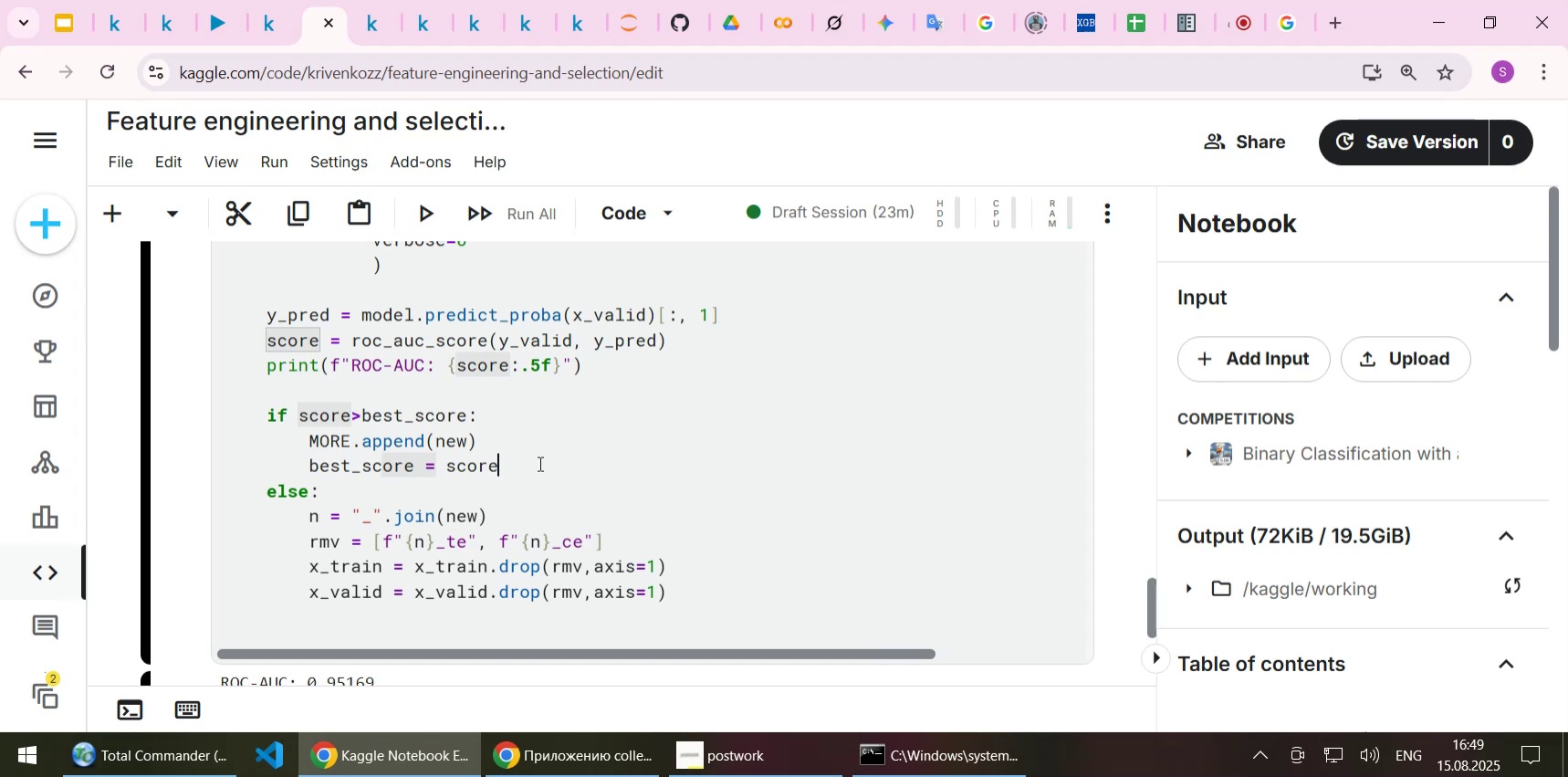 
scroll: coordinate [544, 460], scroll_direction: down, amount: 1.0
 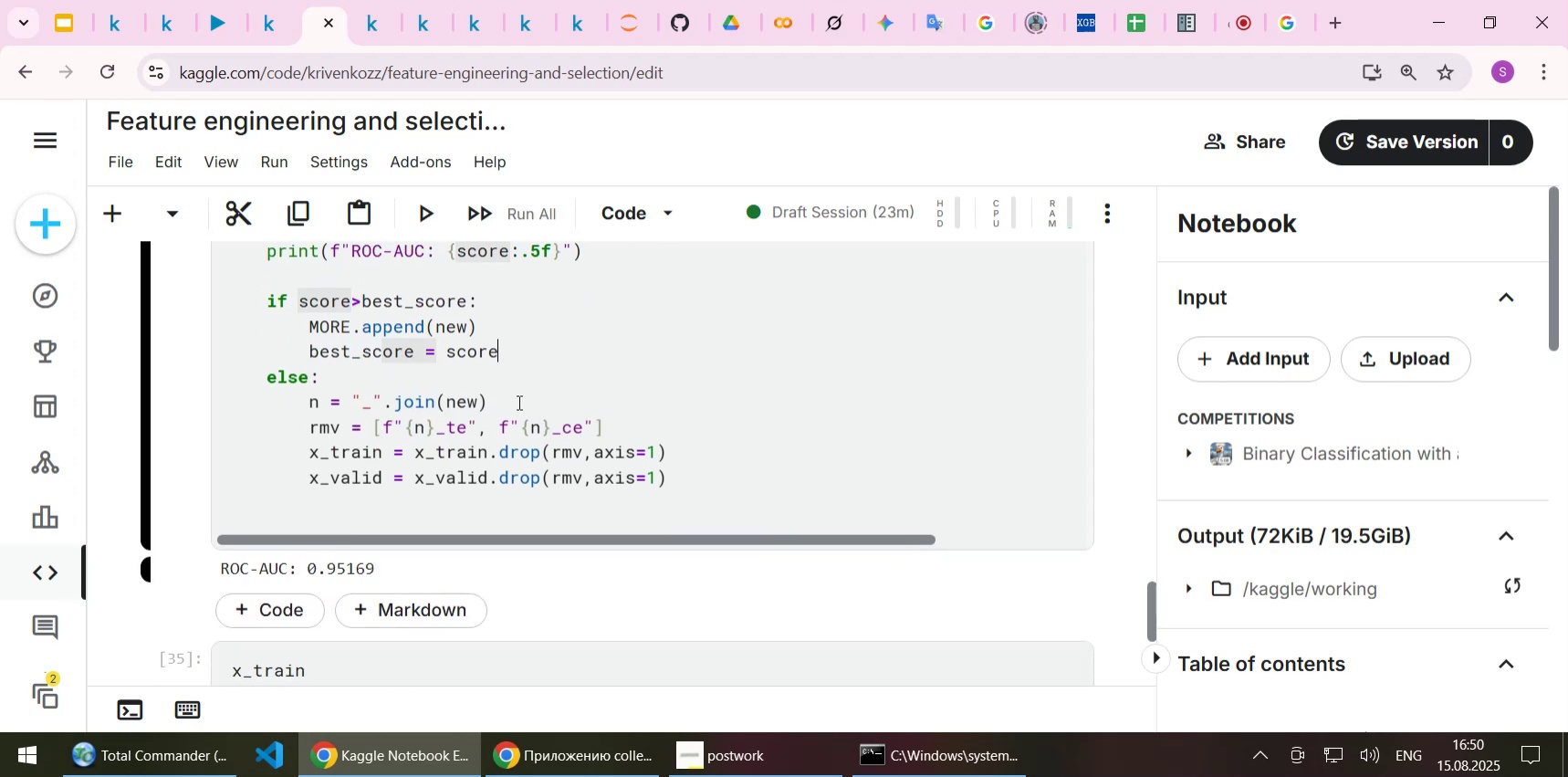 
left_click([517, 399])
 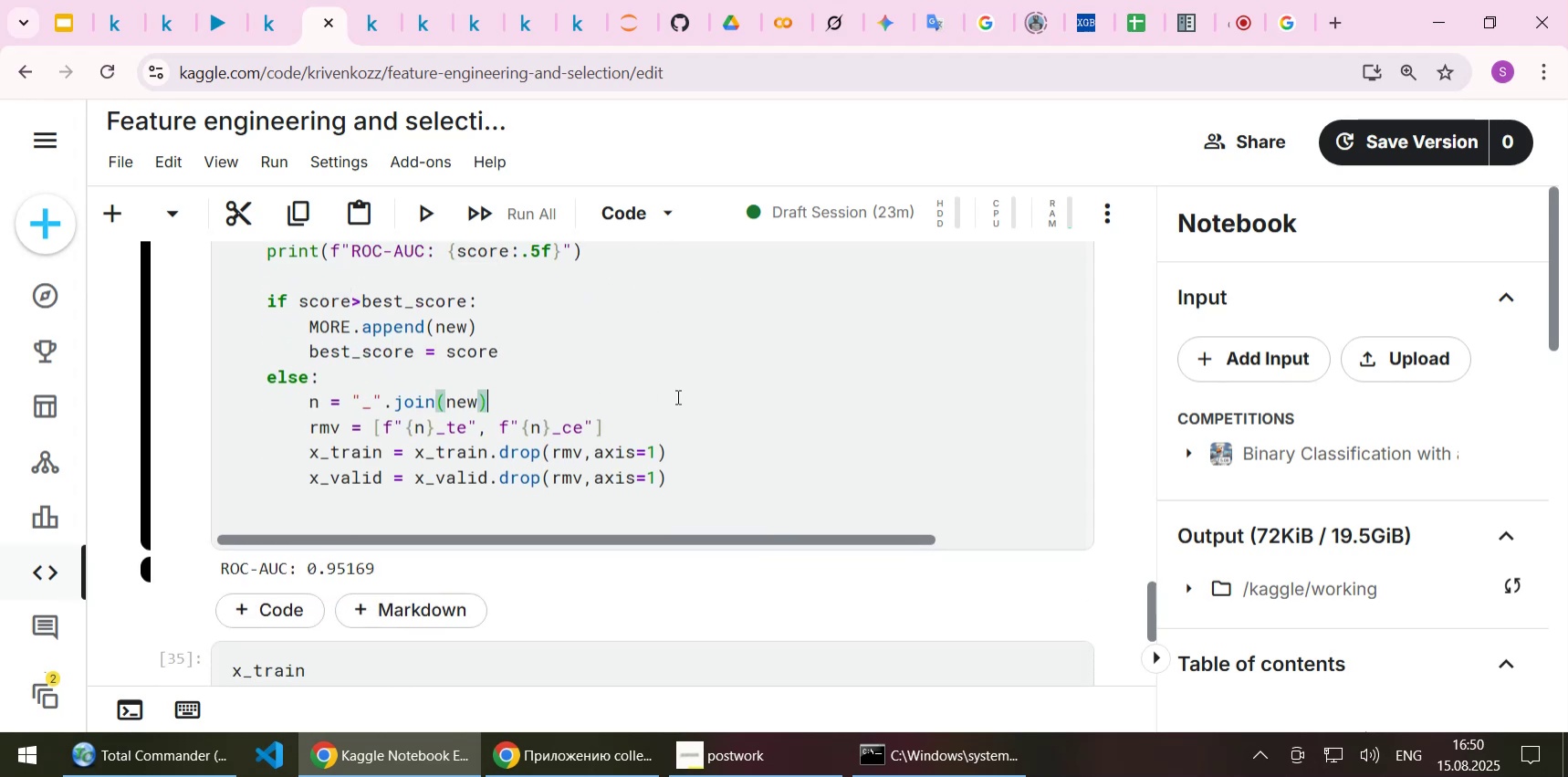 
scroll: coordinate [676, 396], scroll_direction: up, amount: 1.0
 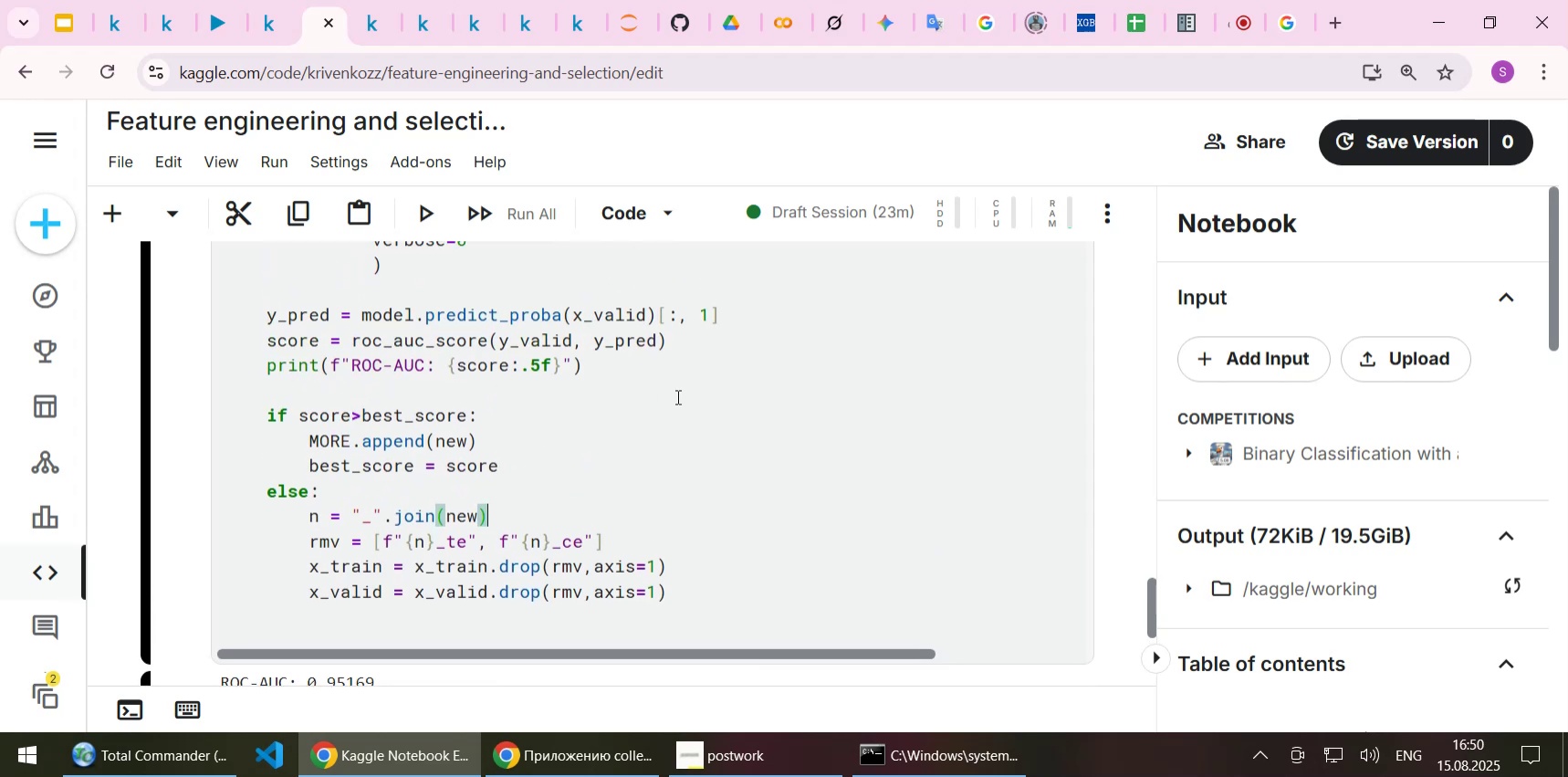 
scroll: coordinate [676, 396], scroll_direction: down, amount: 1.0
 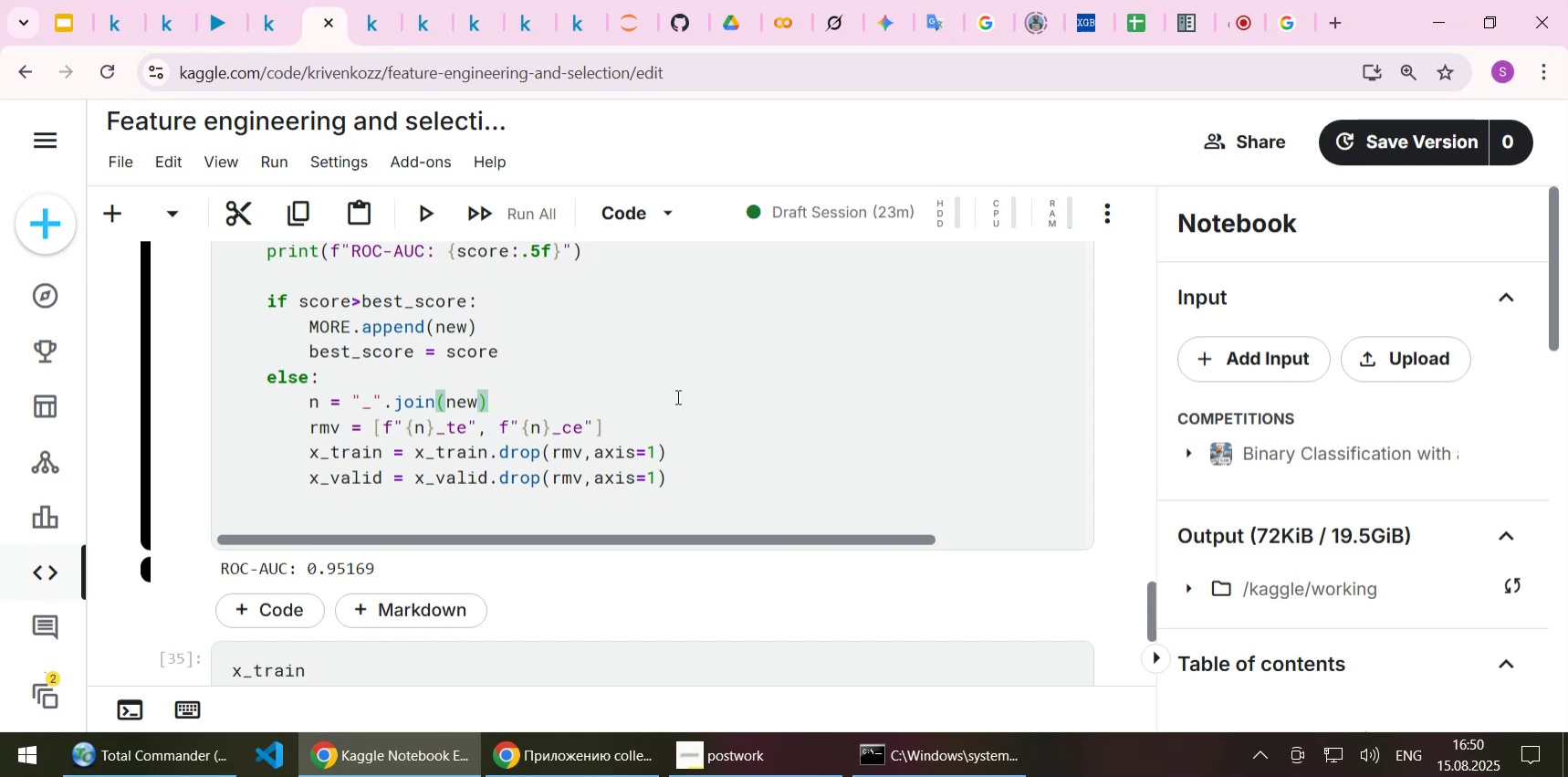 
left_click([595, 448])
 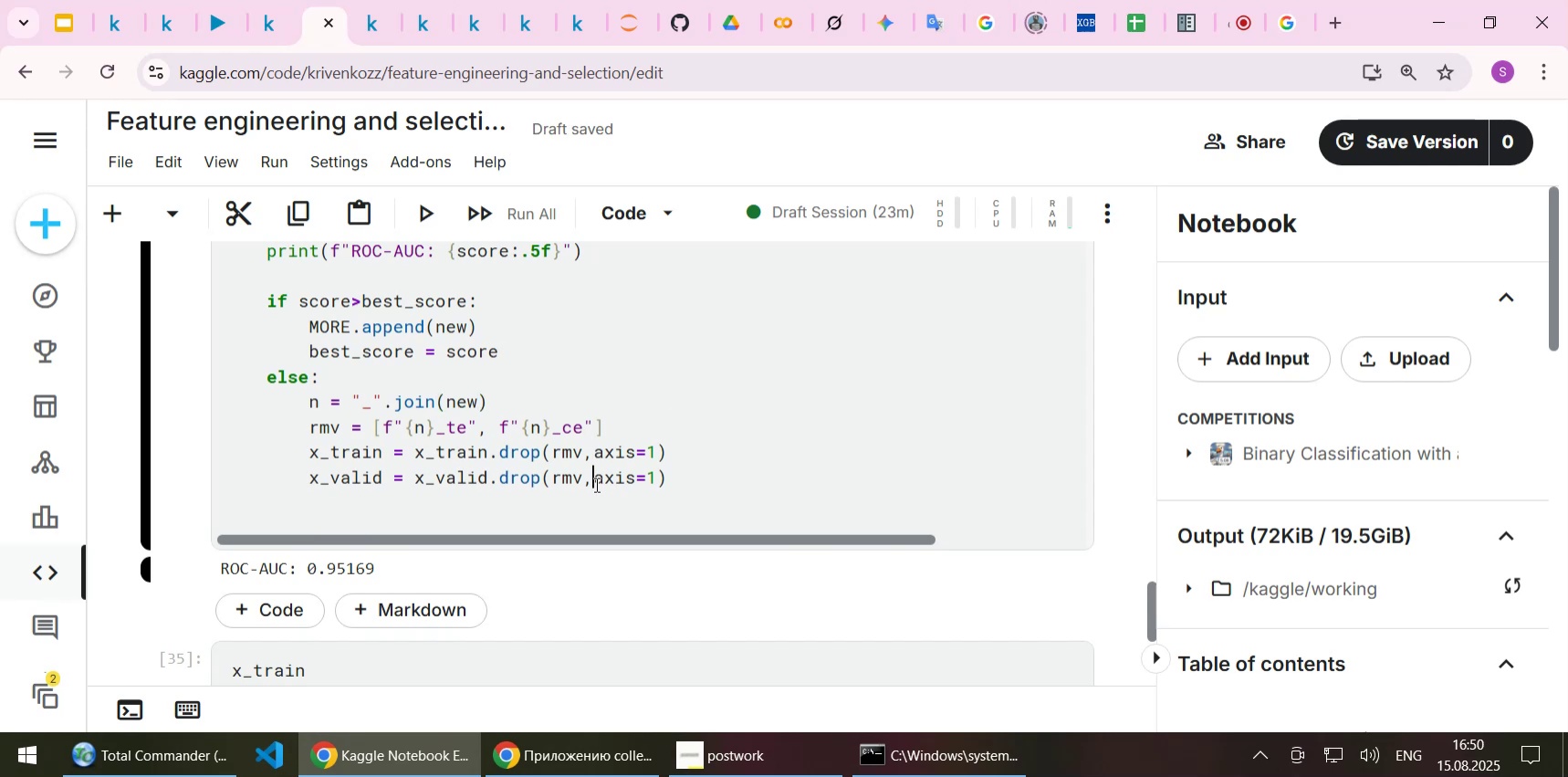 
key(Space)
 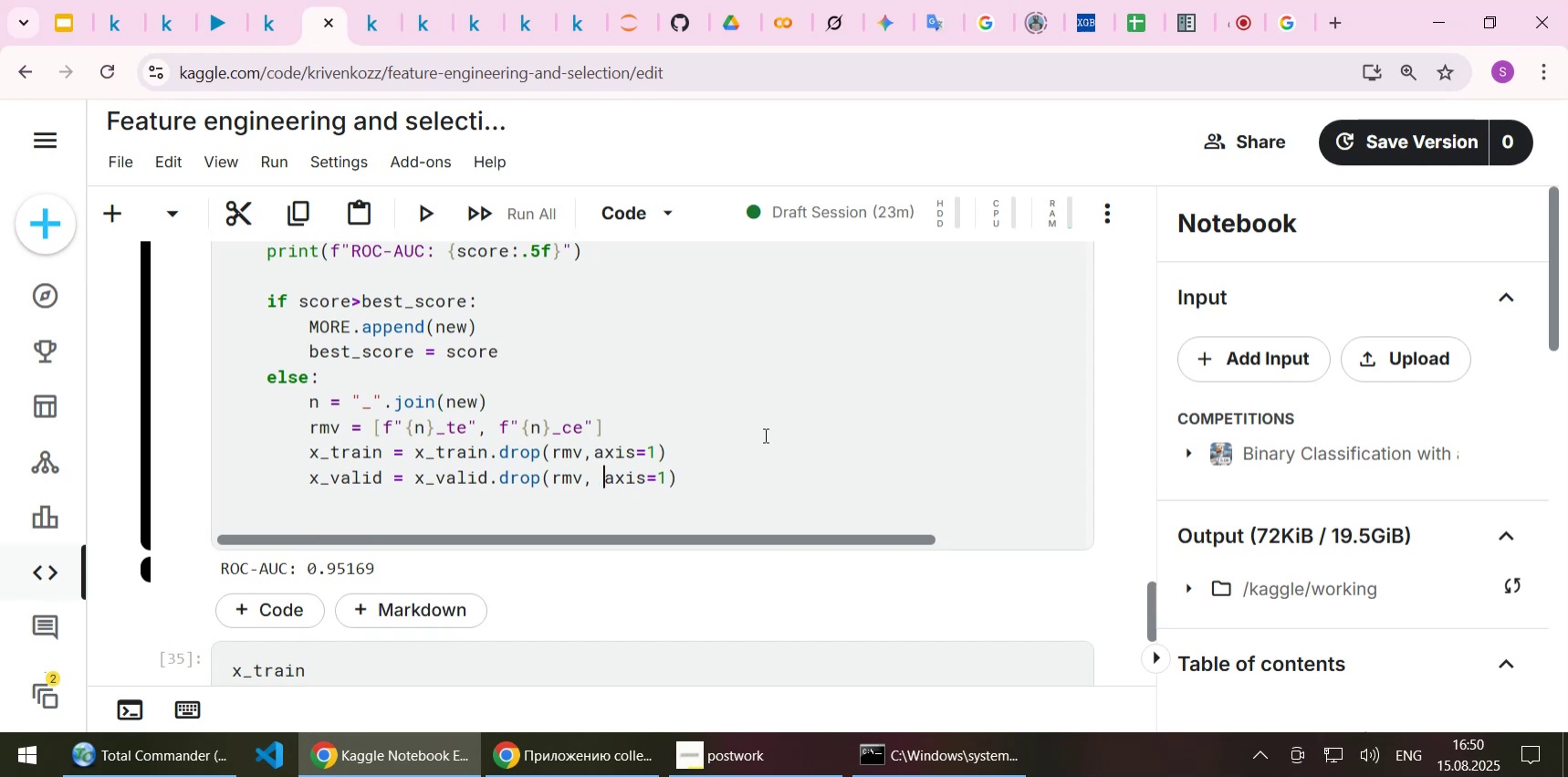 
key(Control+S)
 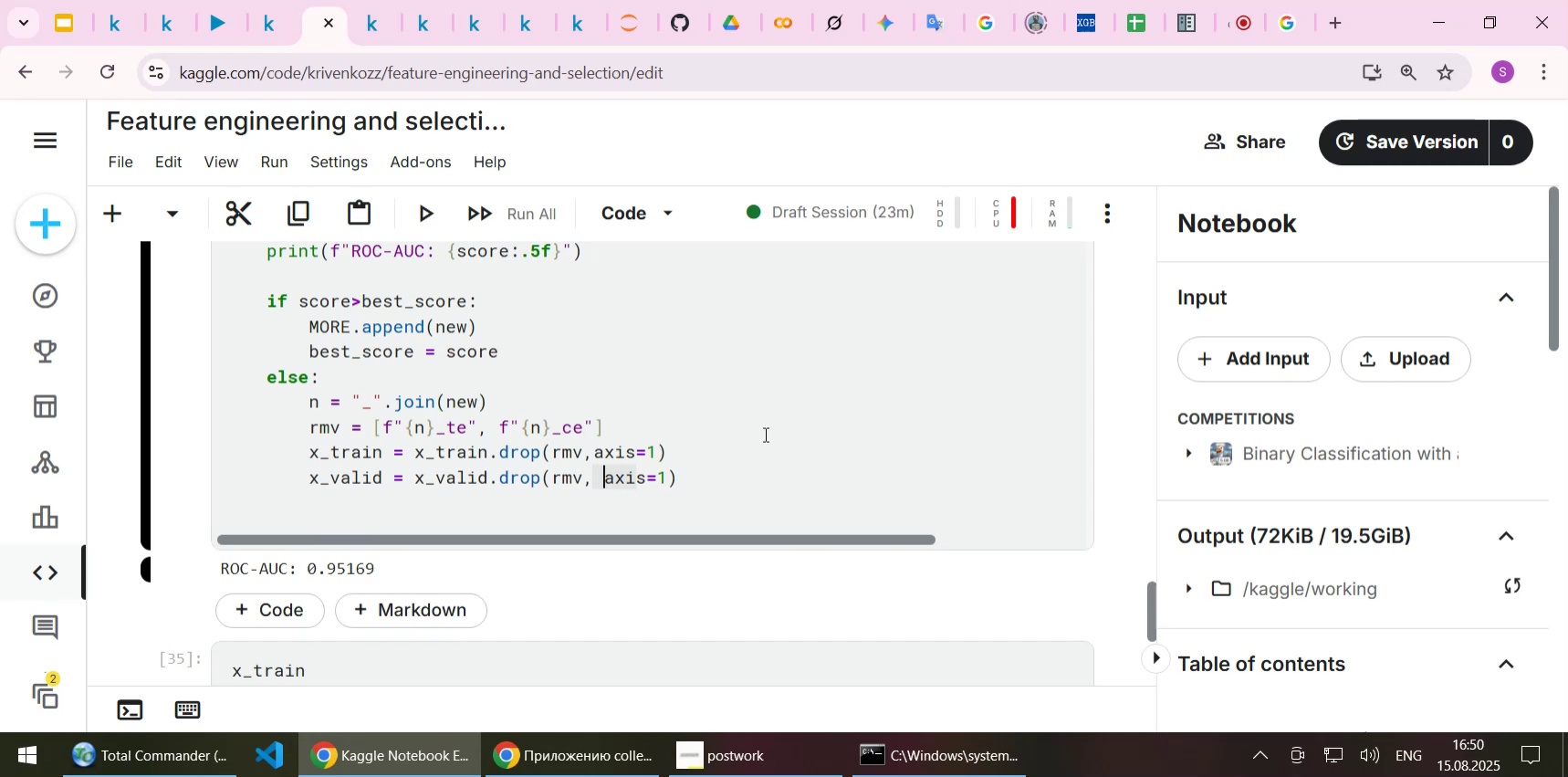 
scroll: coordinate [764, 434], scroll_direction: up, amount: 1.0
 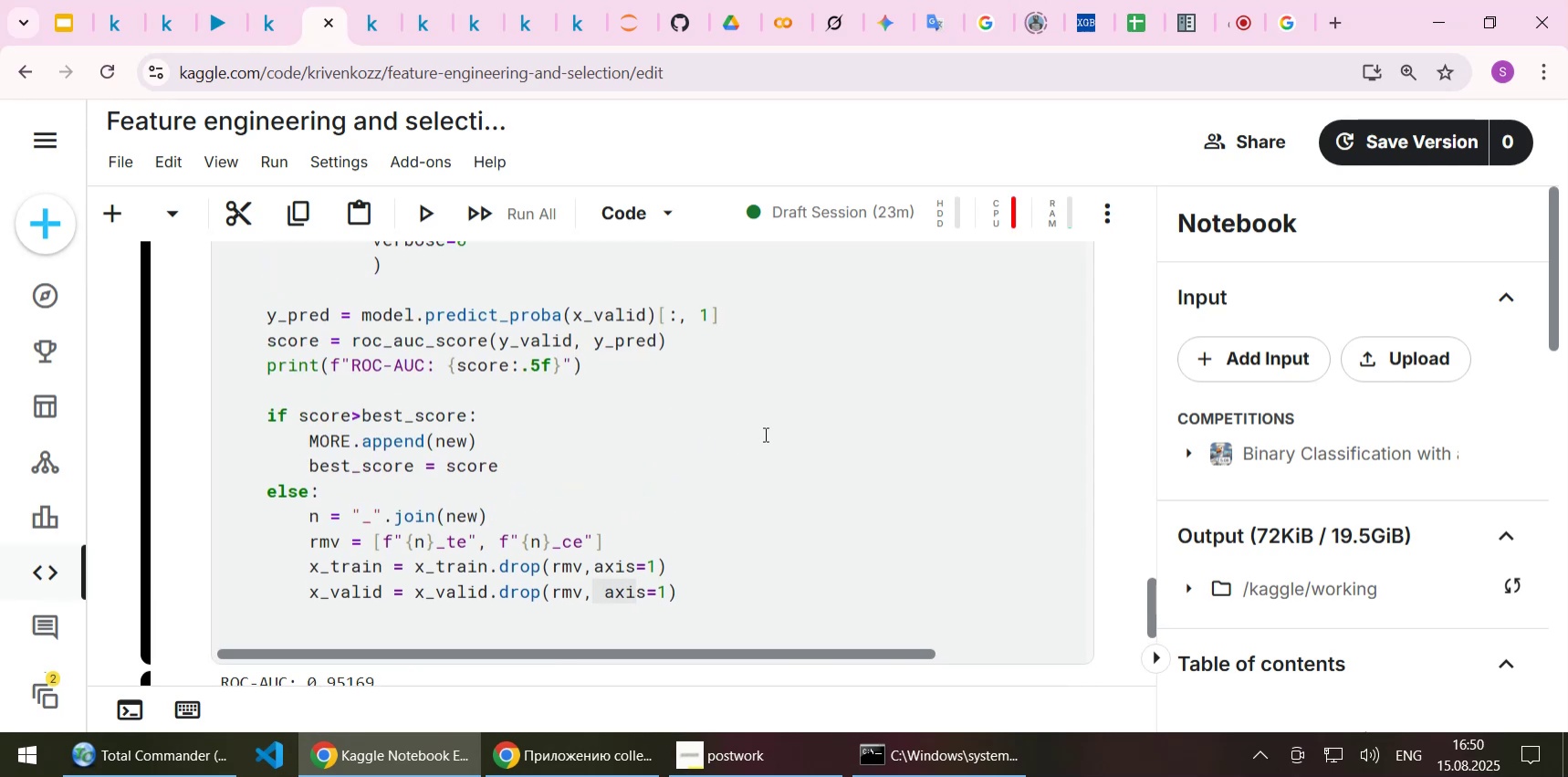 
scroll: coordinate [762, 438], scroll_direction: down, amount: 2.0
 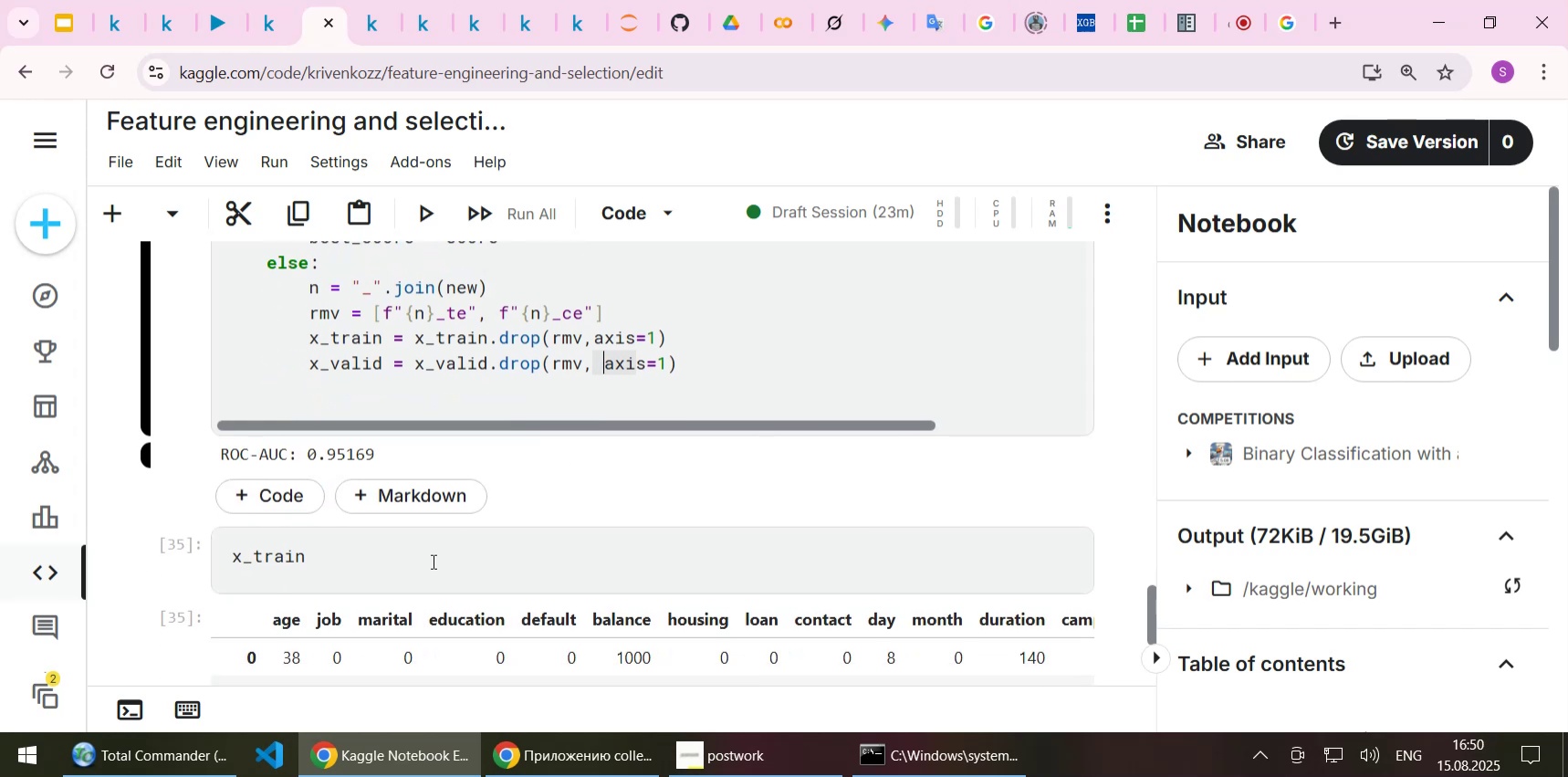 
left_click([432, 561])
 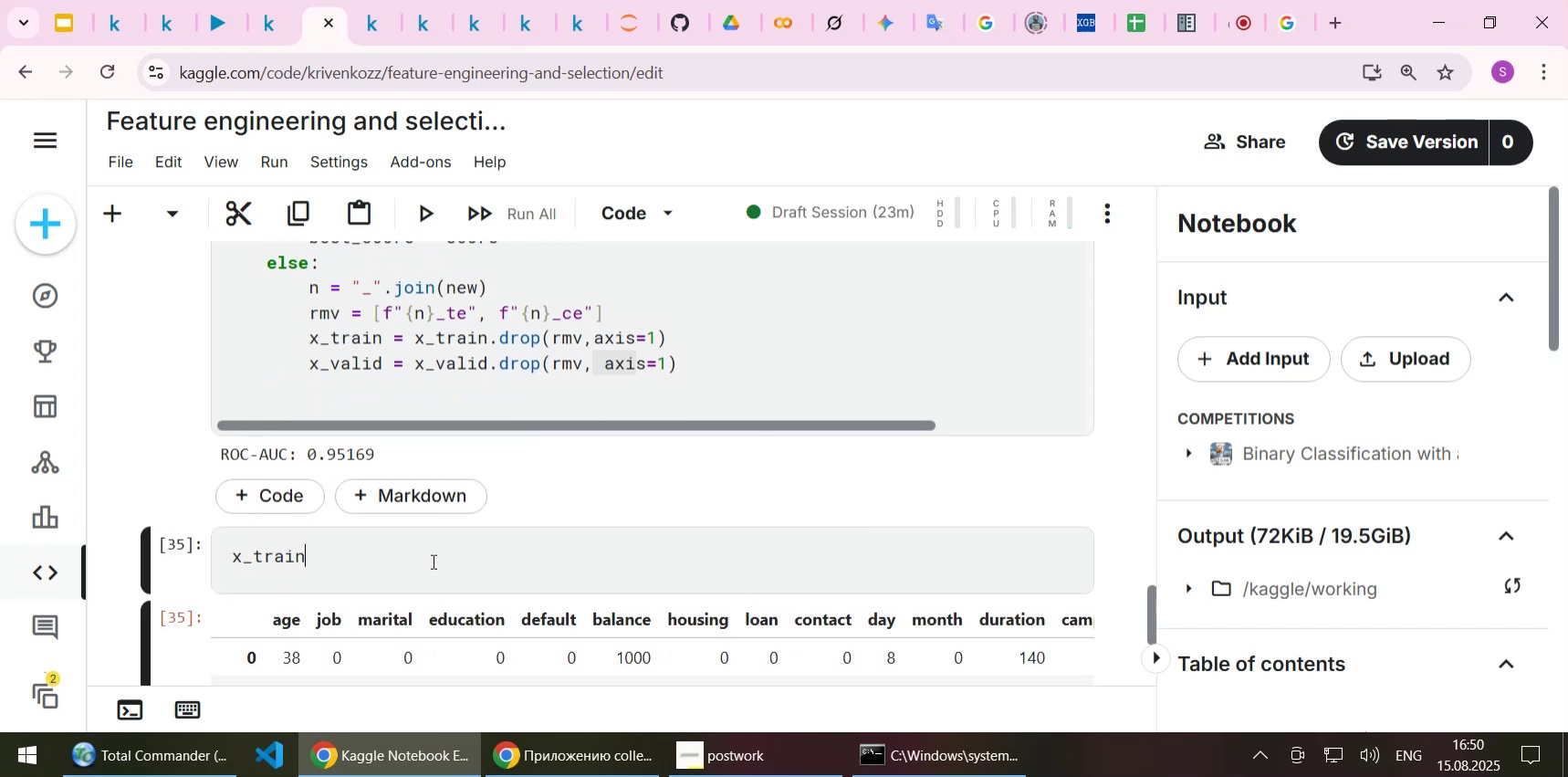 
key(Shift+Enter)
 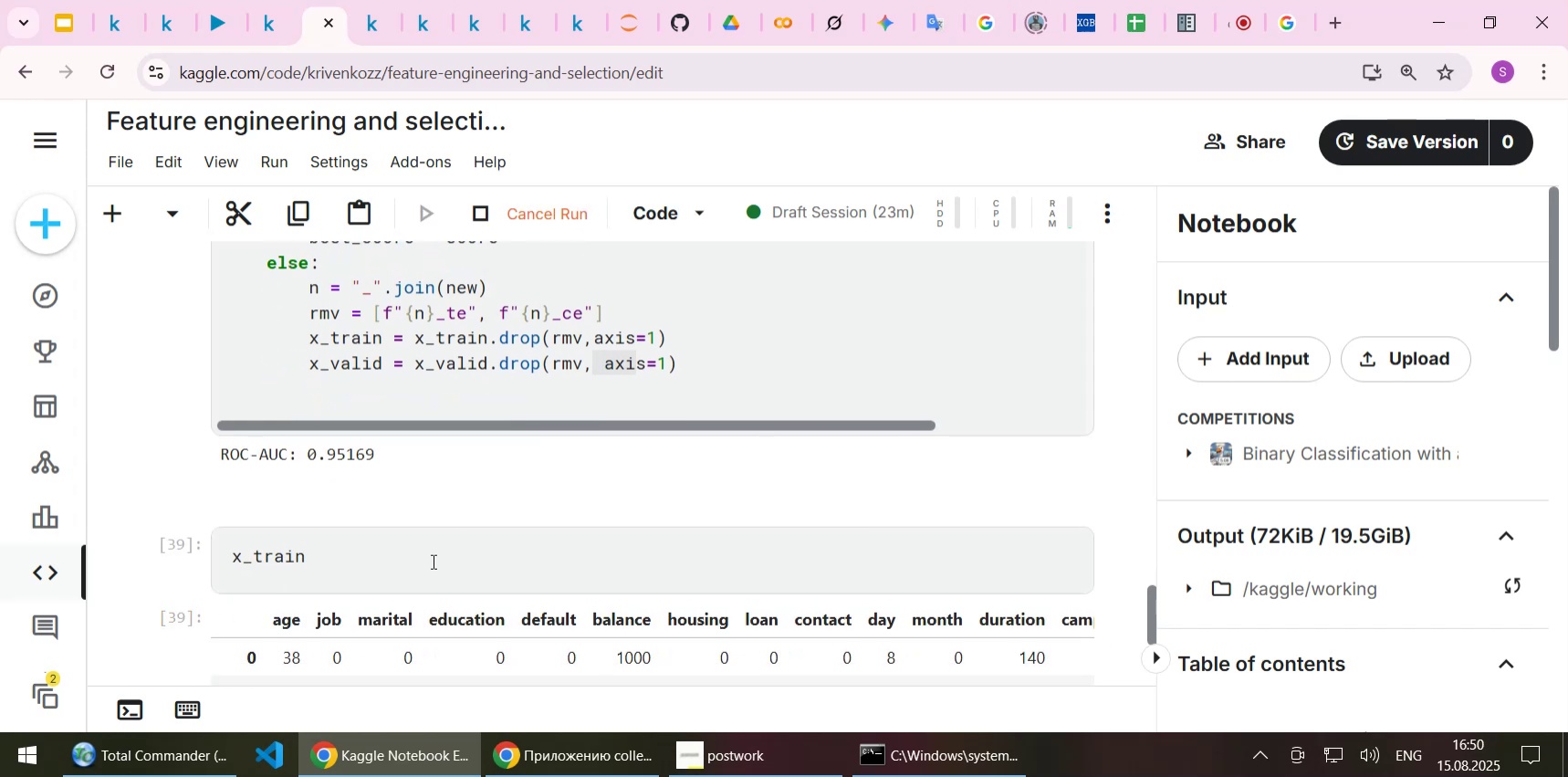 
scroll: coordinate [432, 563], scroll_direction: down, amount: 5.0
 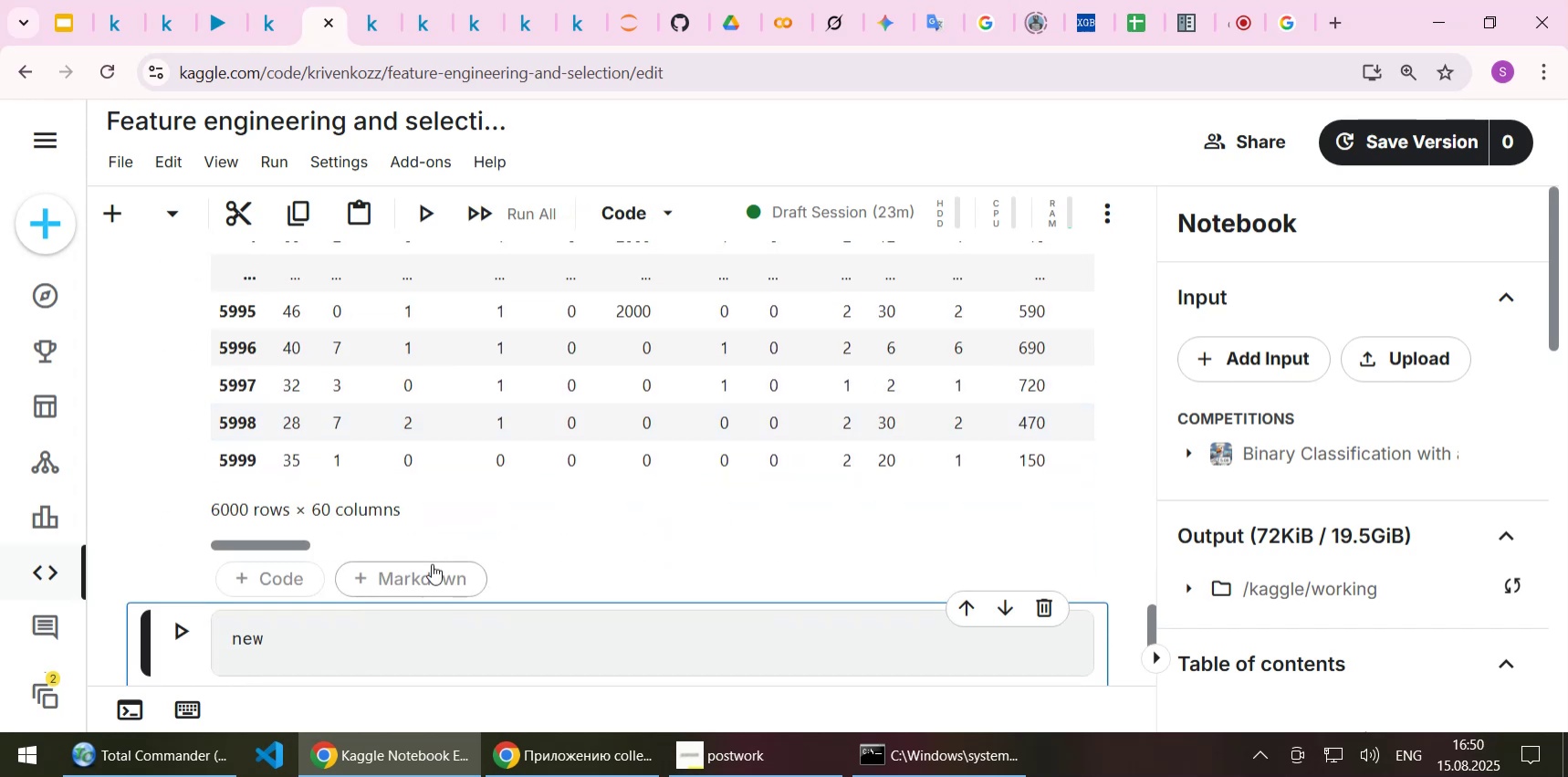 
scroll: coordinate [432, 563], scroll_direction: up, amount: 3.0
 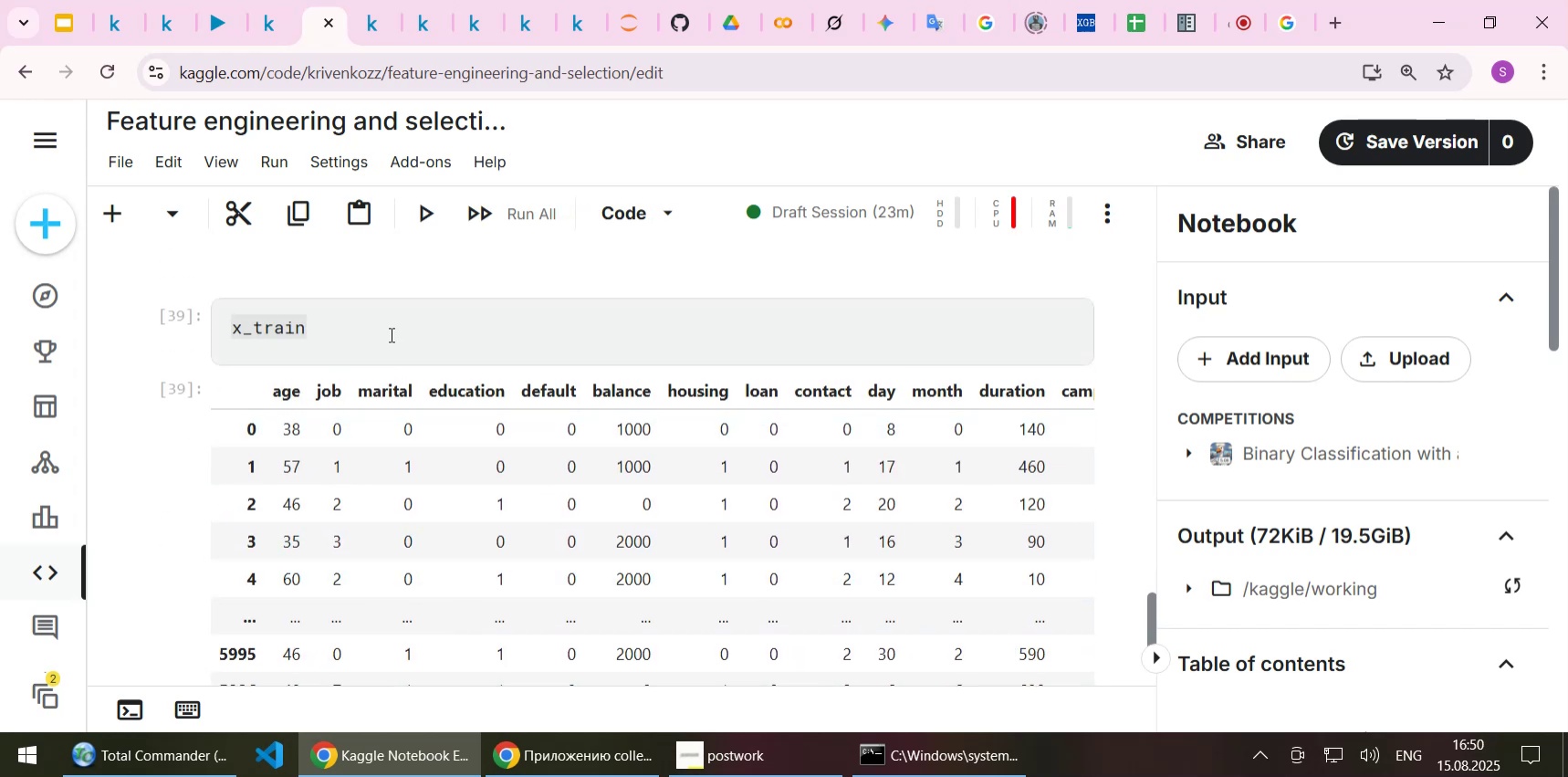 
left_click([390, 334])
 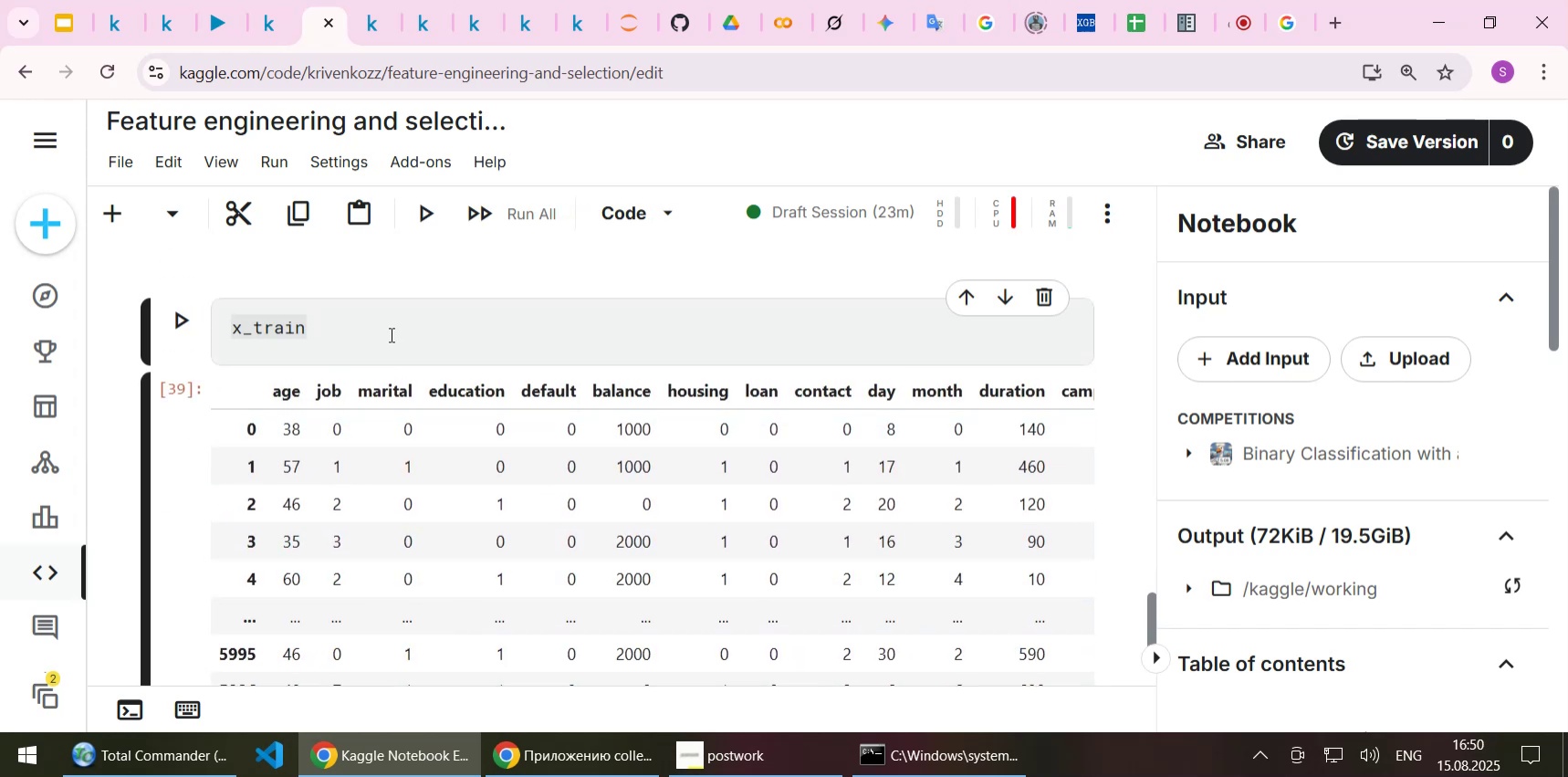 
type(.columns)
 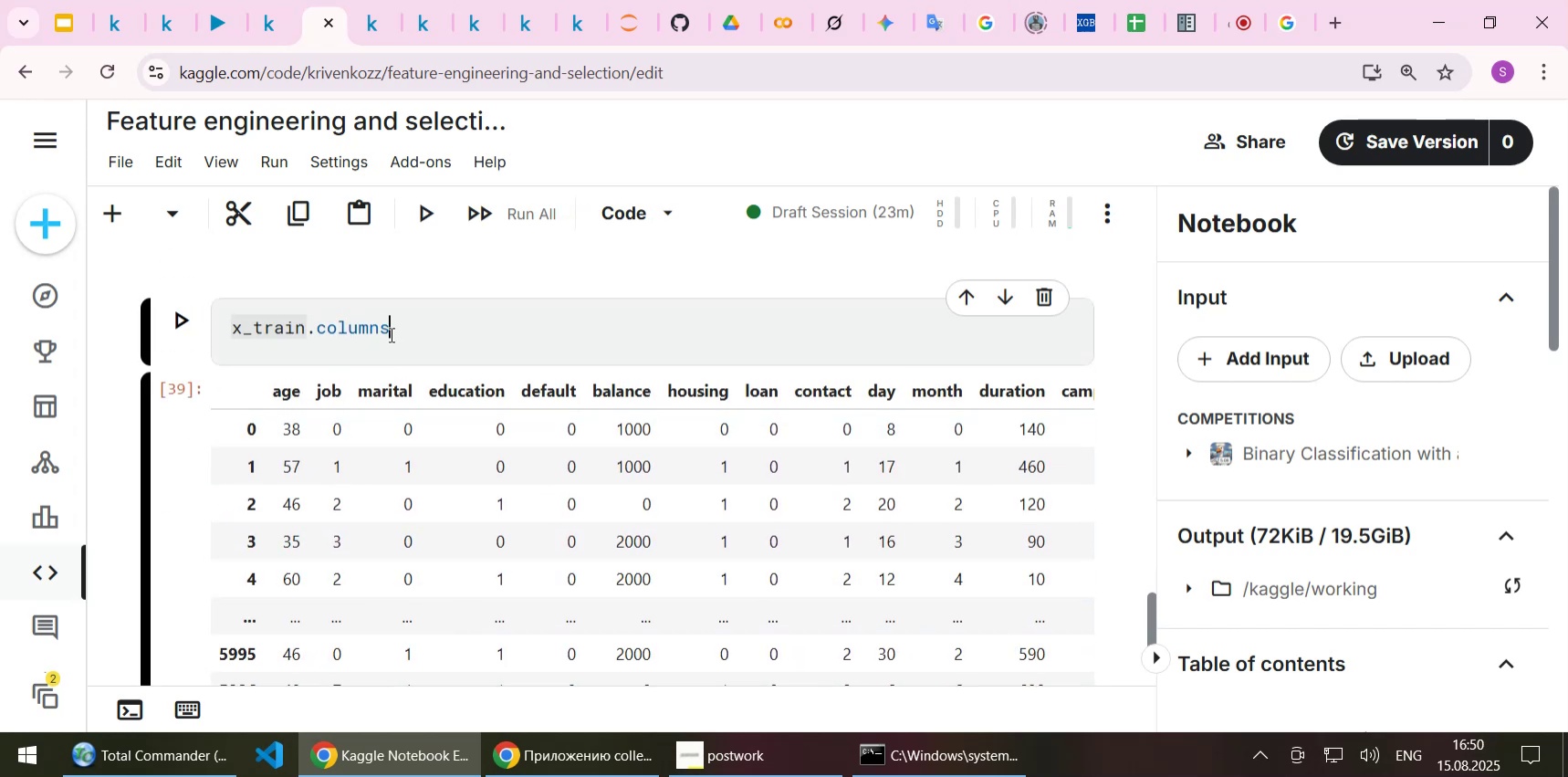 
key(Shift+Enter)
 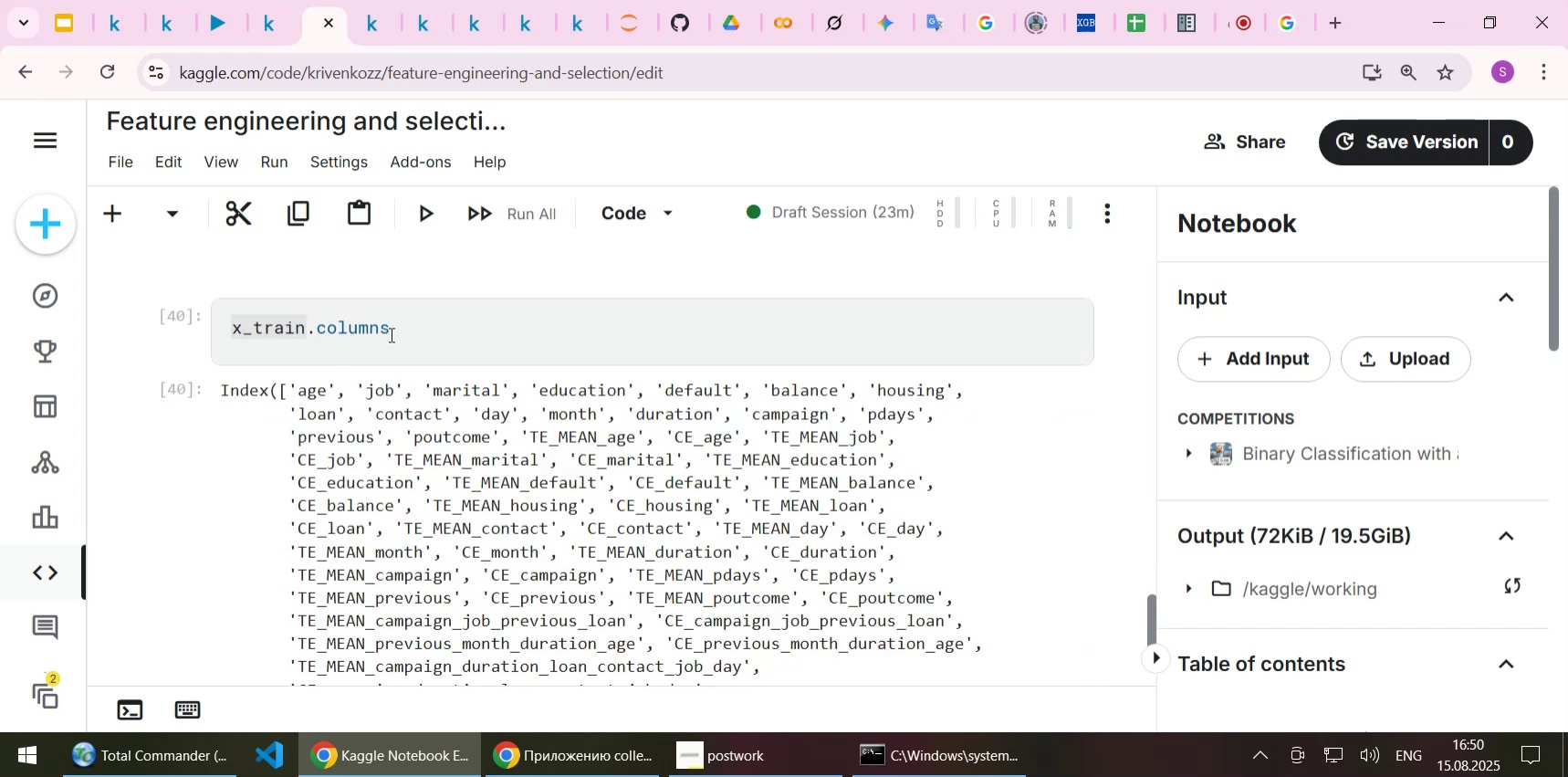 
scroll: coordinate [439, 375], scroll_direction: down, amount: 2.0
 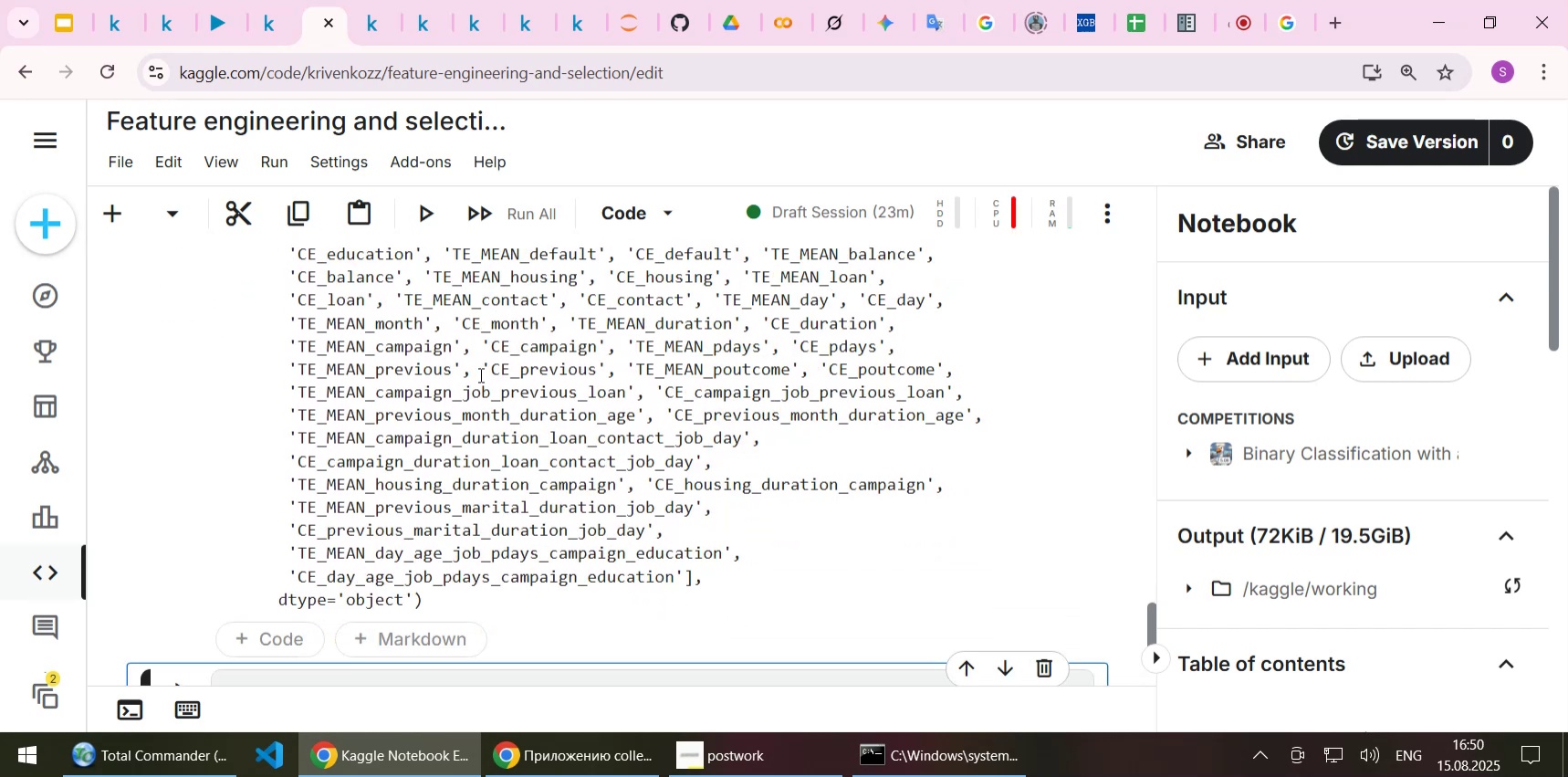 
scroll: coordinate [440, 453], scroll_direction: up, amount: 5.0
 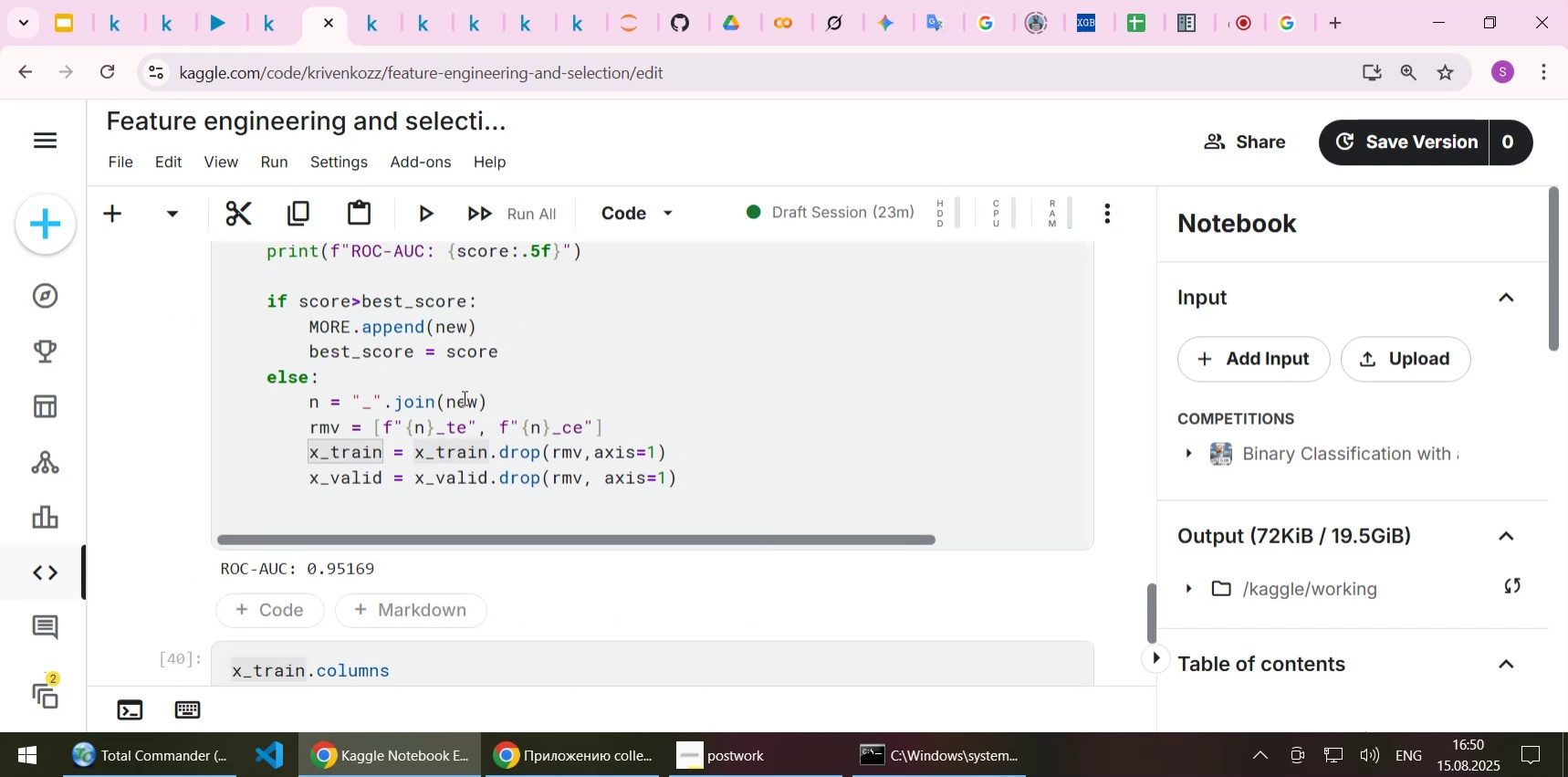 
double_click([463, 397])
 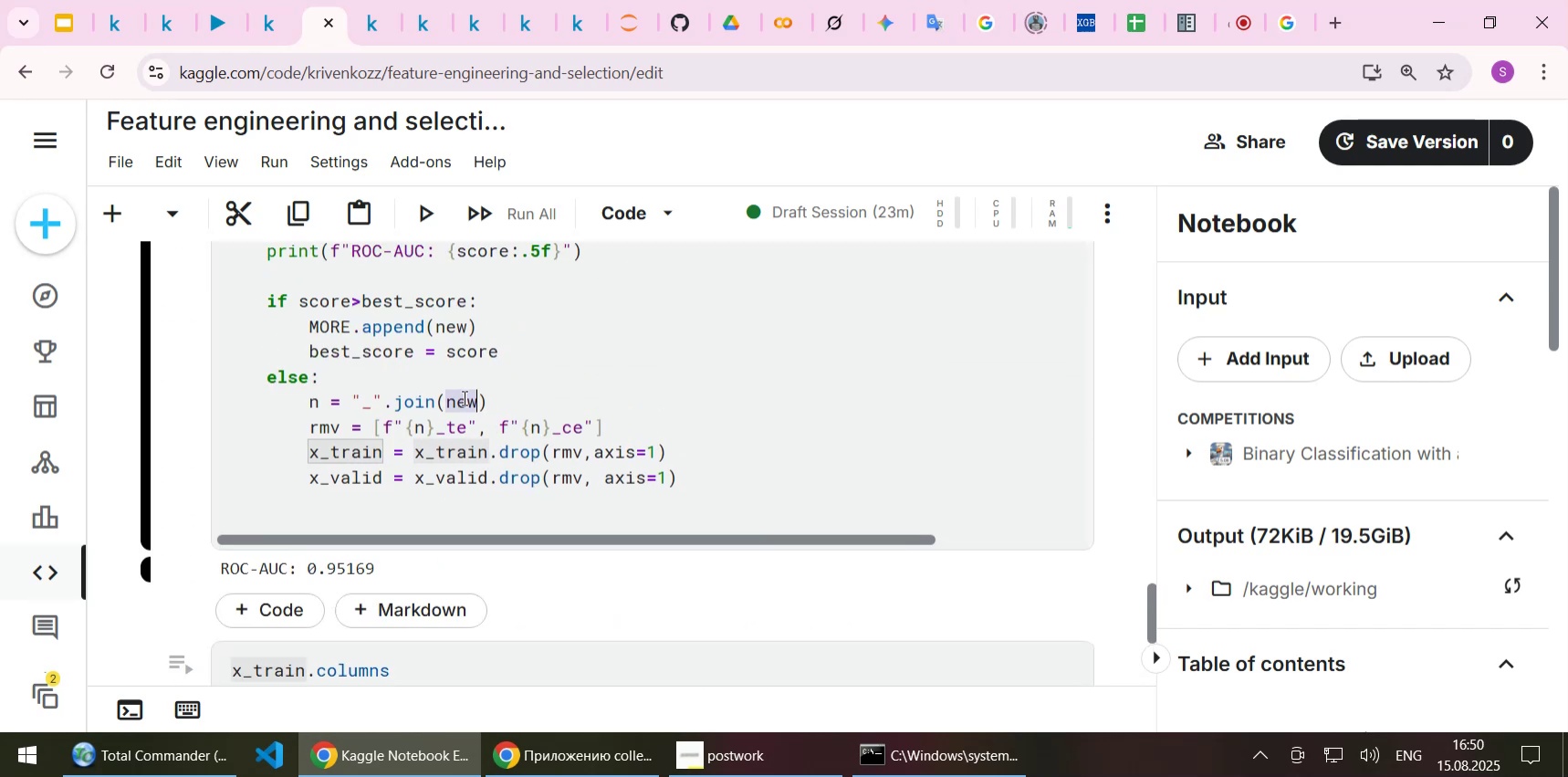 
key(Control+C)
 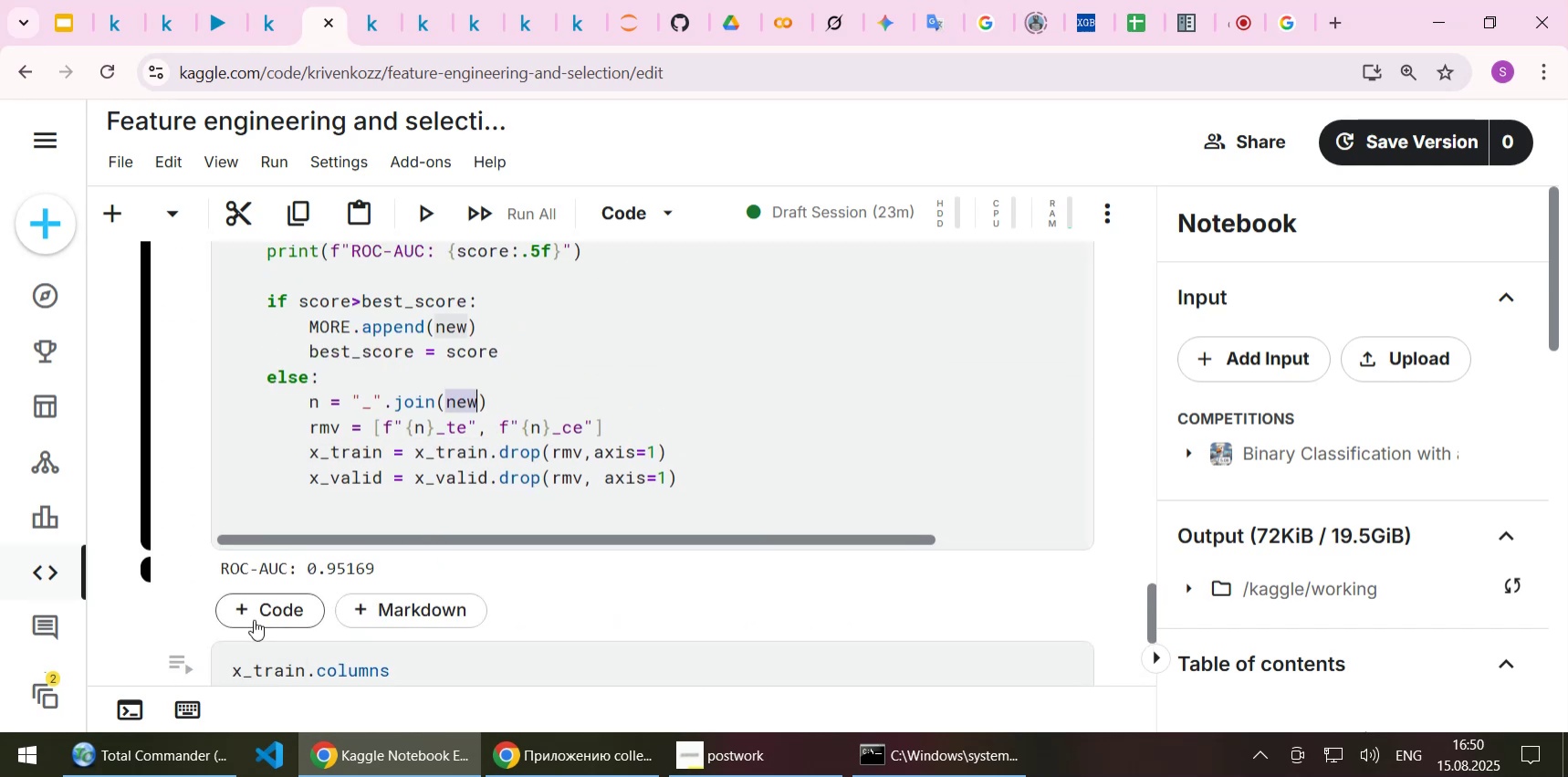 
left_click([254, 619])
 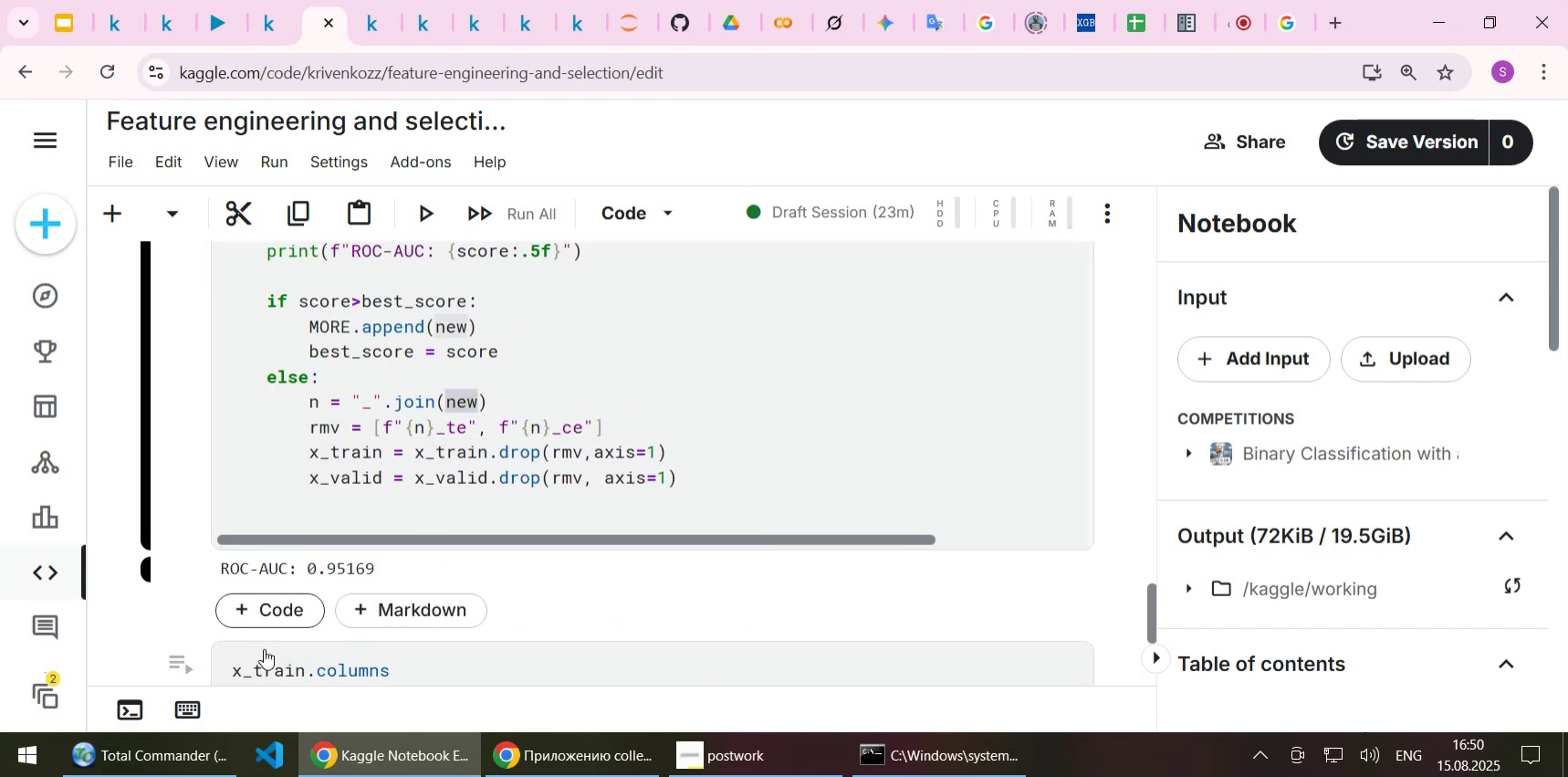 
mouse_move([284, 658])
 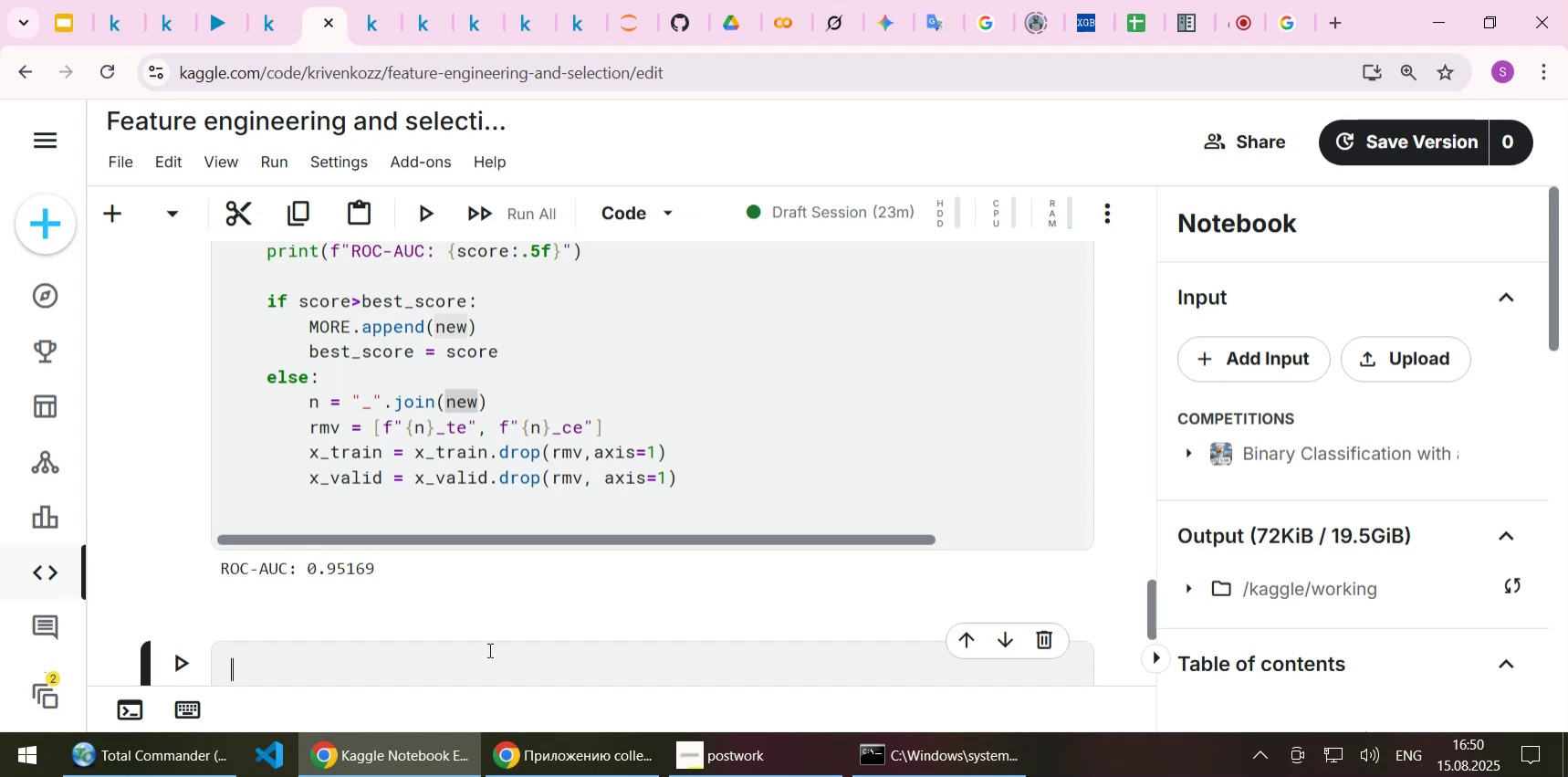 
key(Control+ControlLeft)
 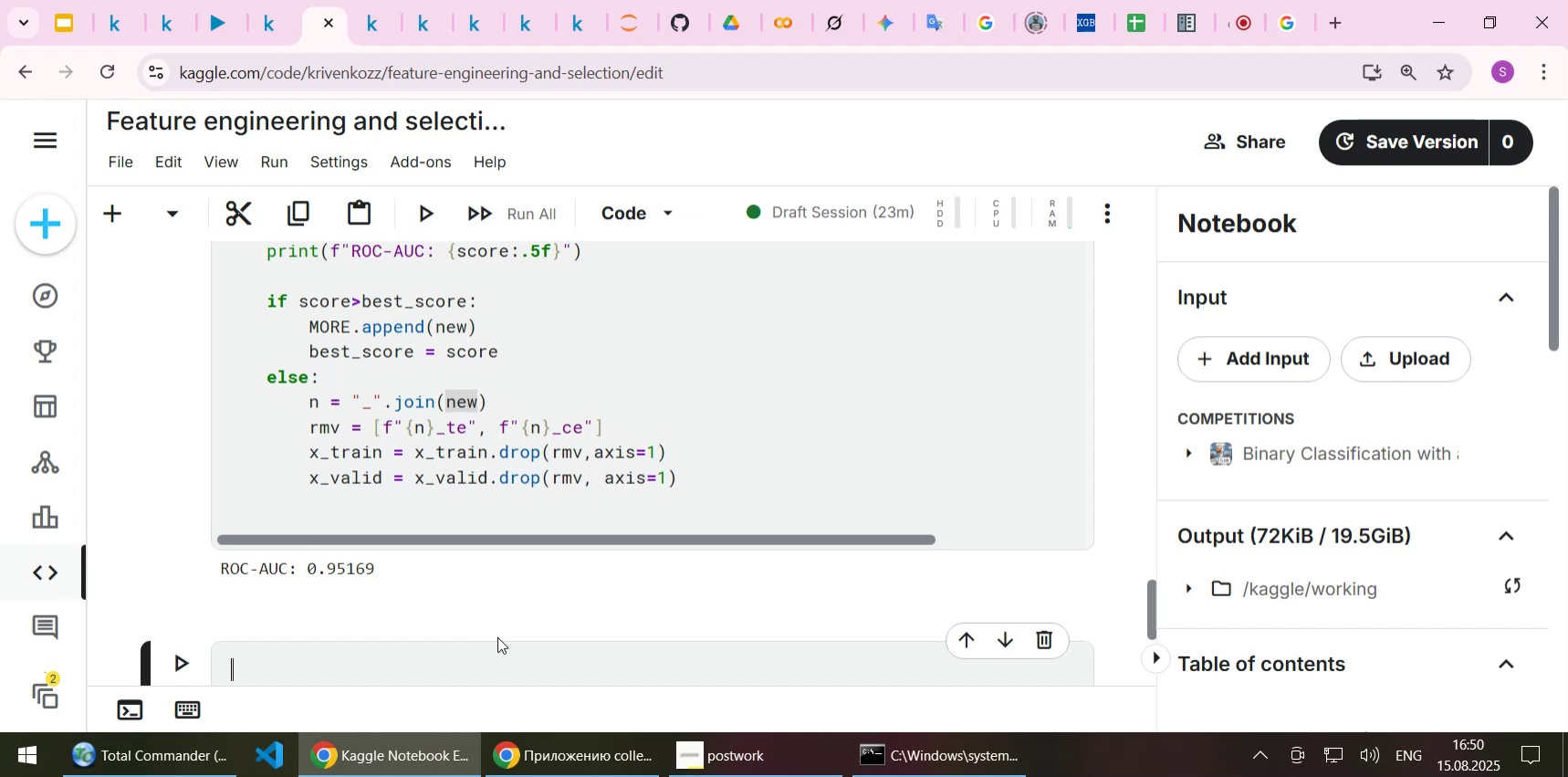 
key(Control+V)
 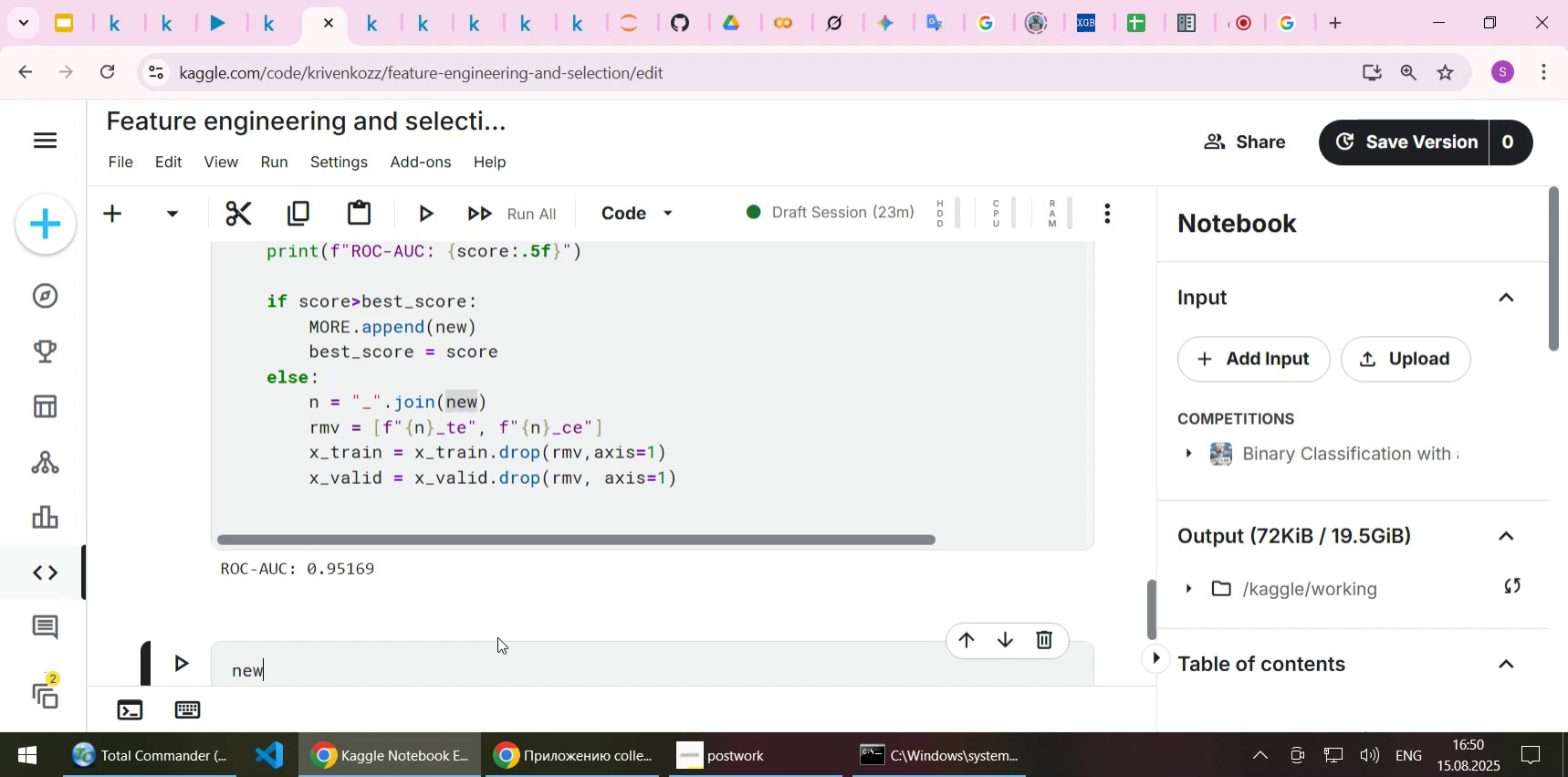 
key(Shift+ShiftLeft)
 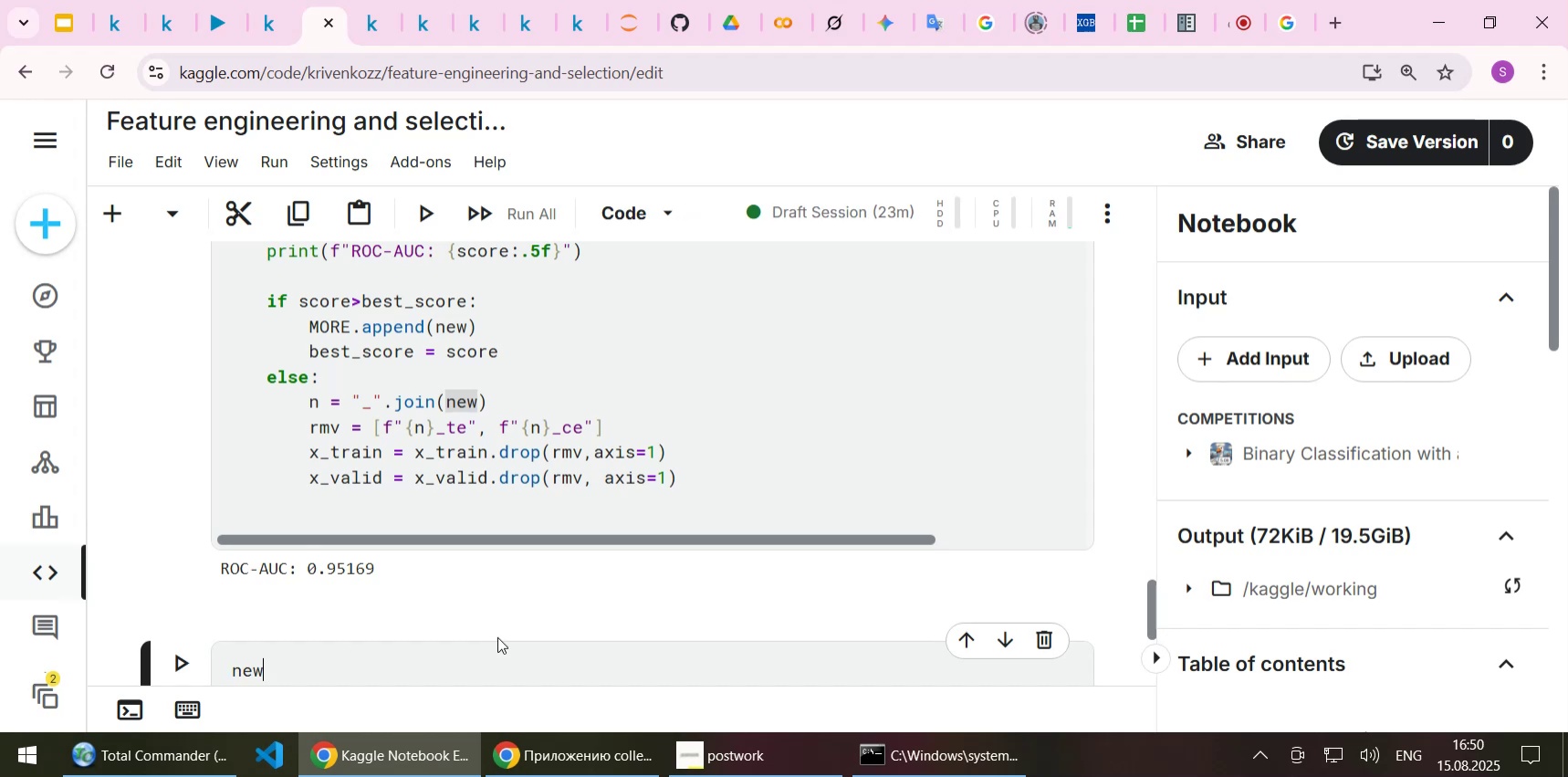 
key(Shift+Enter)
 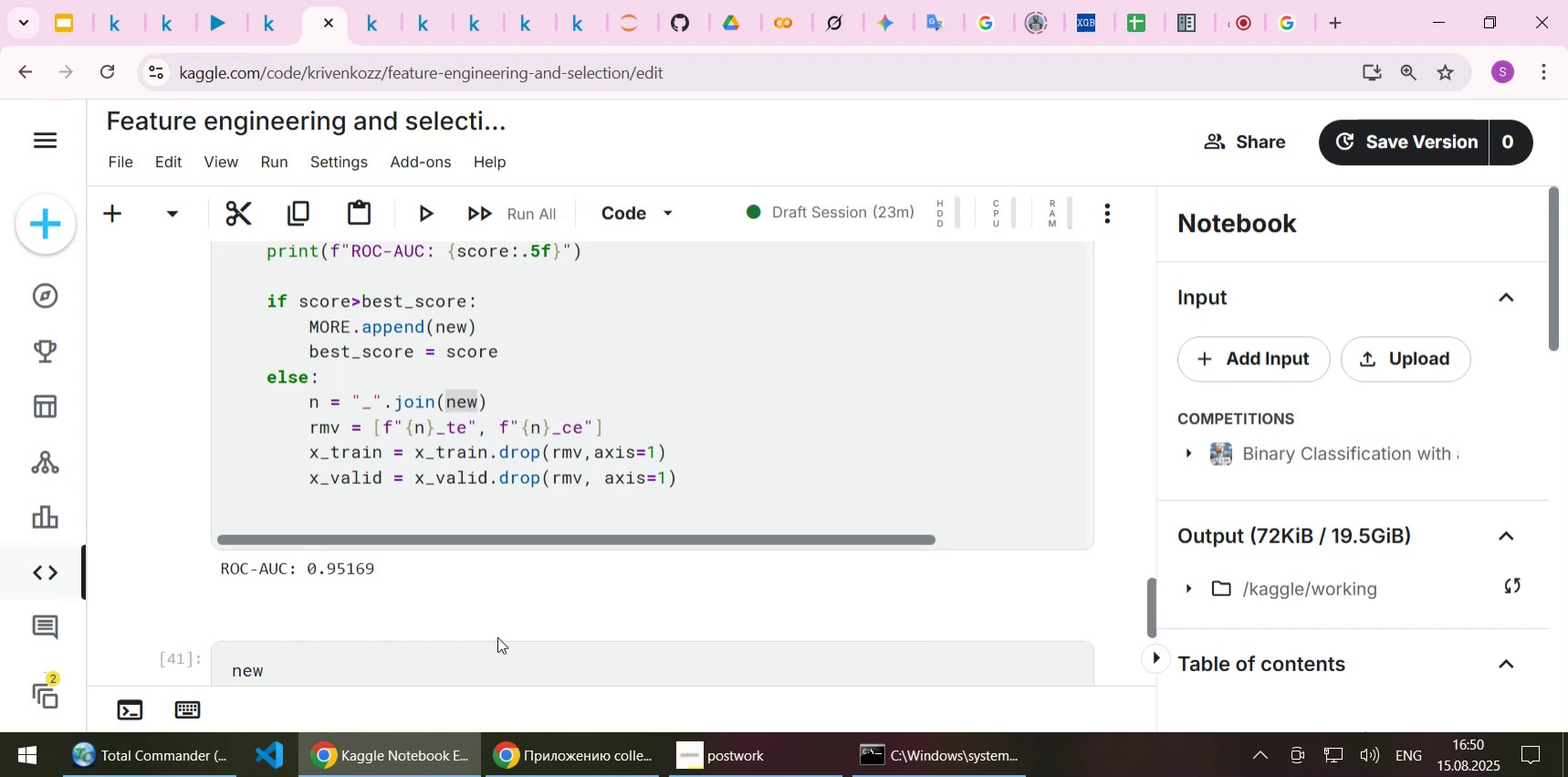 
scroll: coordinate [523, 584], scroll_direction: down, amount: 6.0
 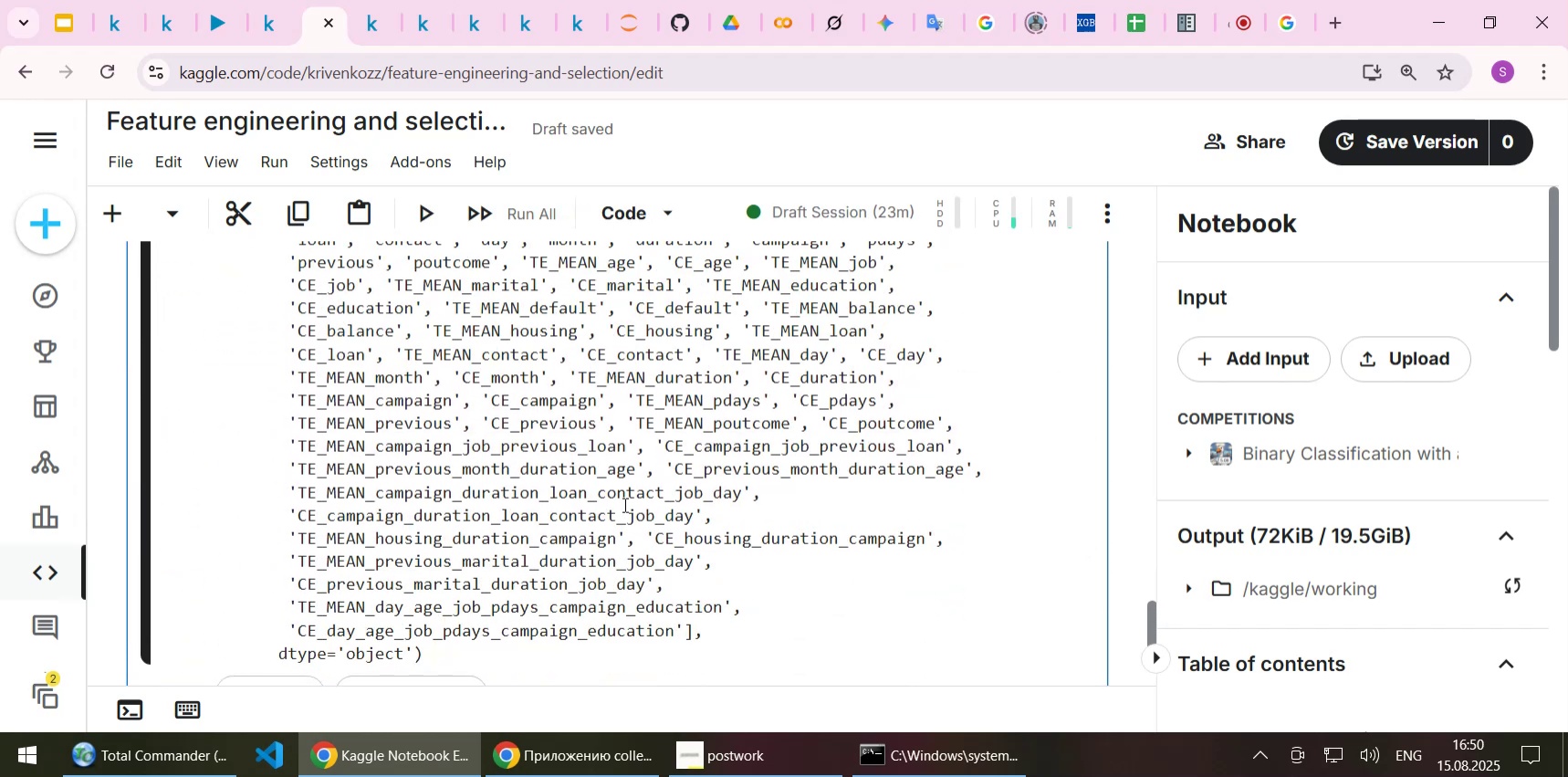 
scroll: coordinate [623, 504], scroll_direction: up, amount: 5.0
 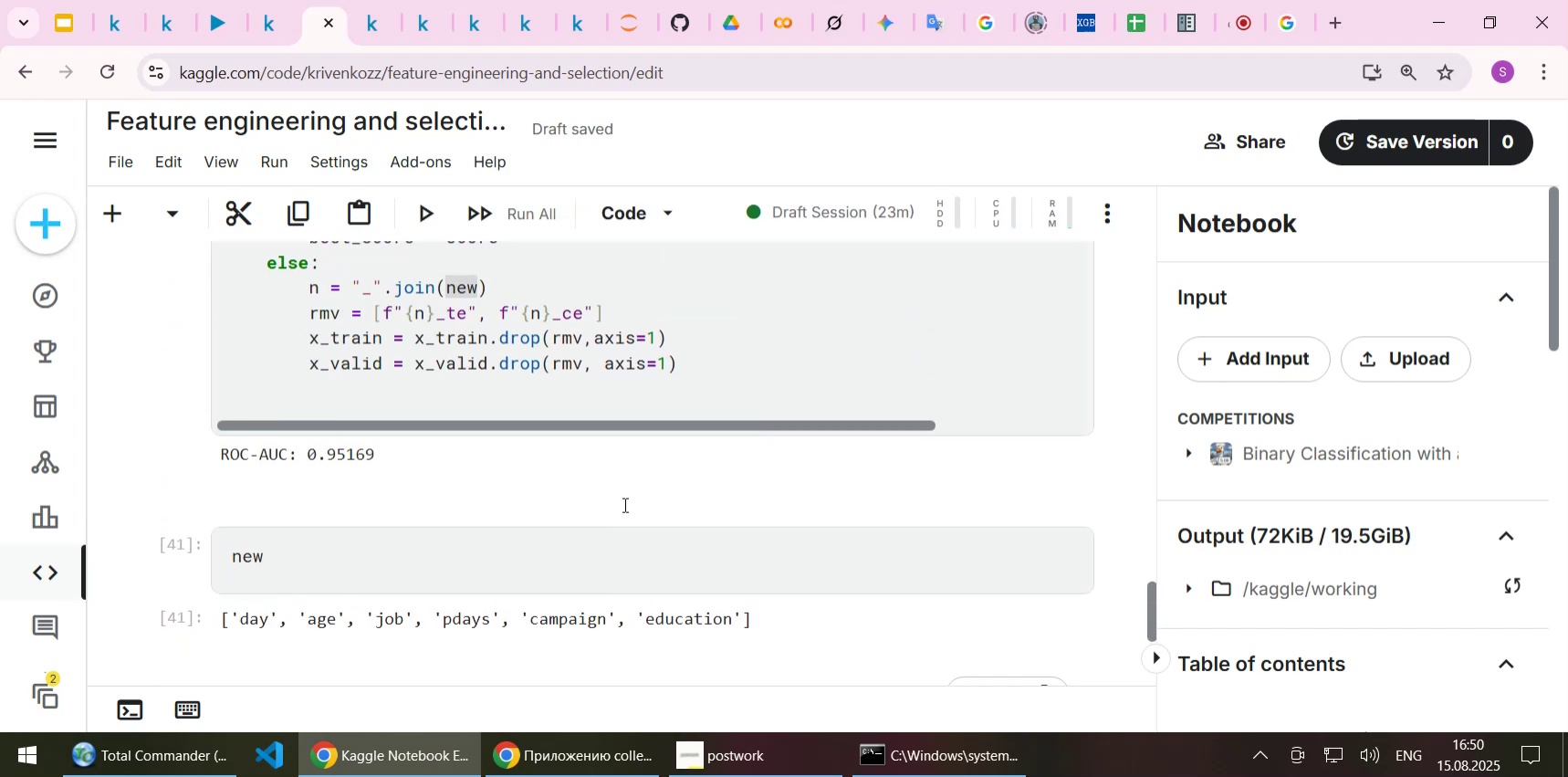 
scroll: coordinate [614, 467], scroll_direction: down, amount: 3.0
 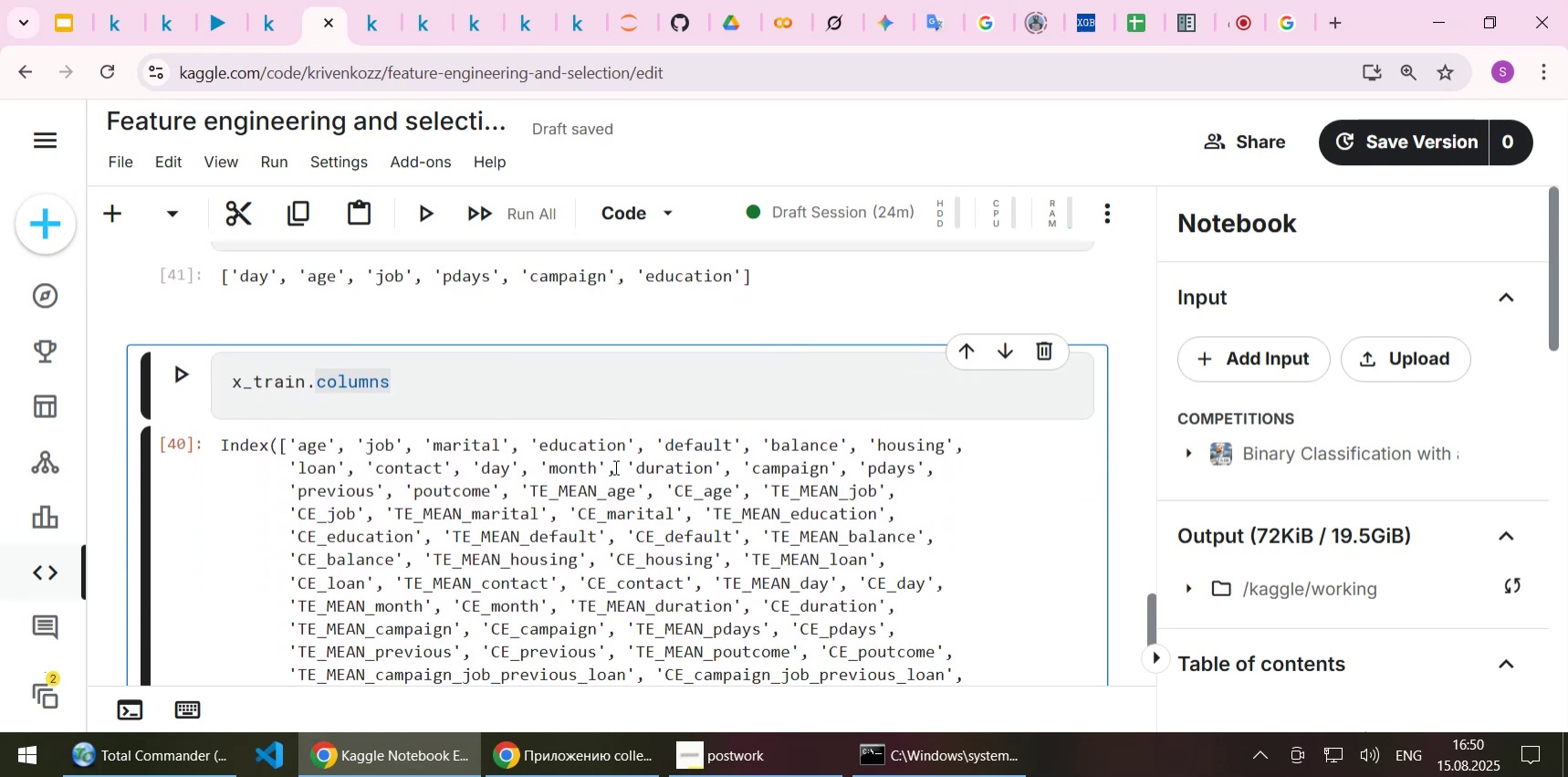 
scroll: coordinate [614, 467], scroll_direction: up, amount: 3.0
 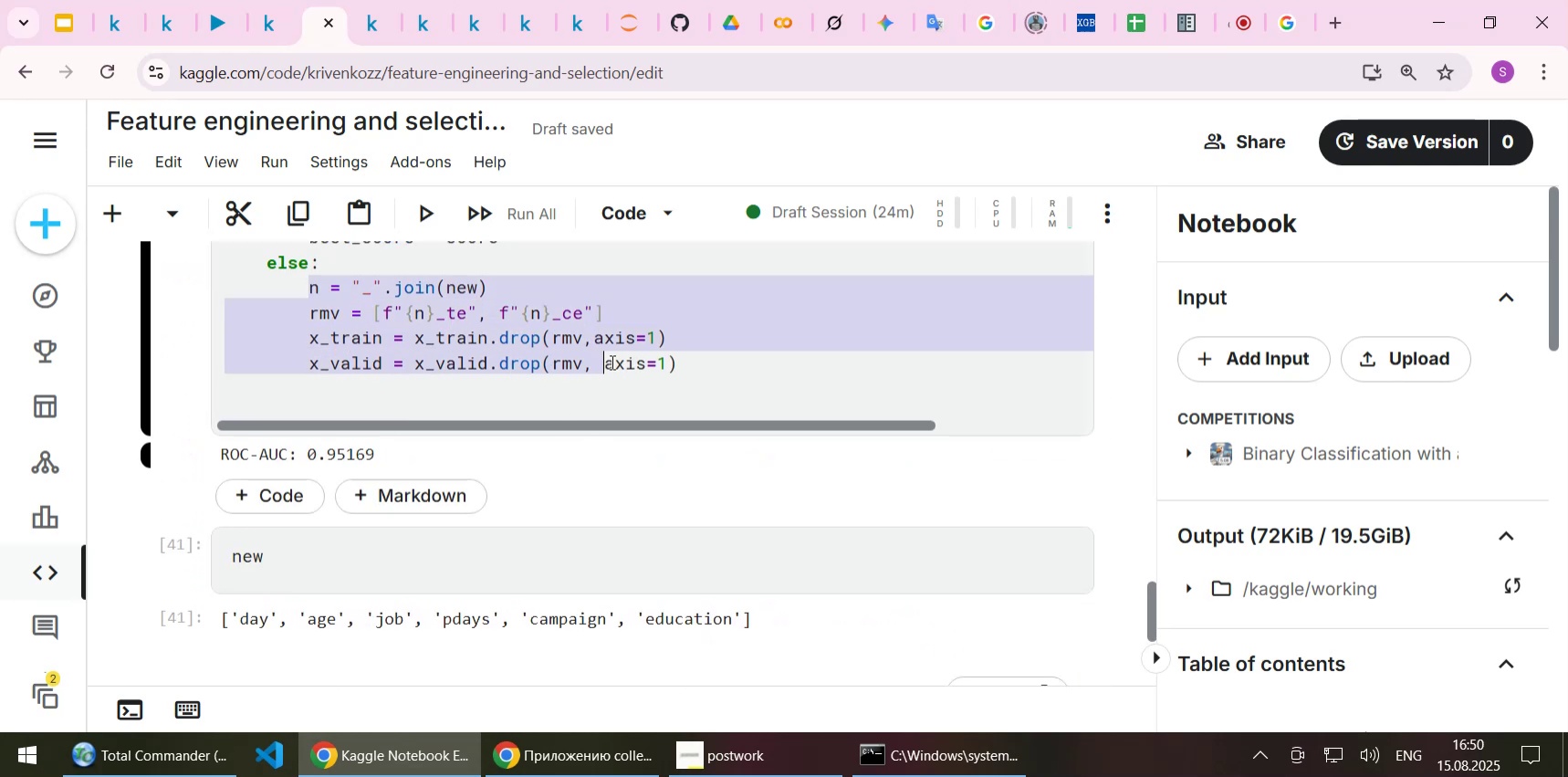 
key(Control+C)
 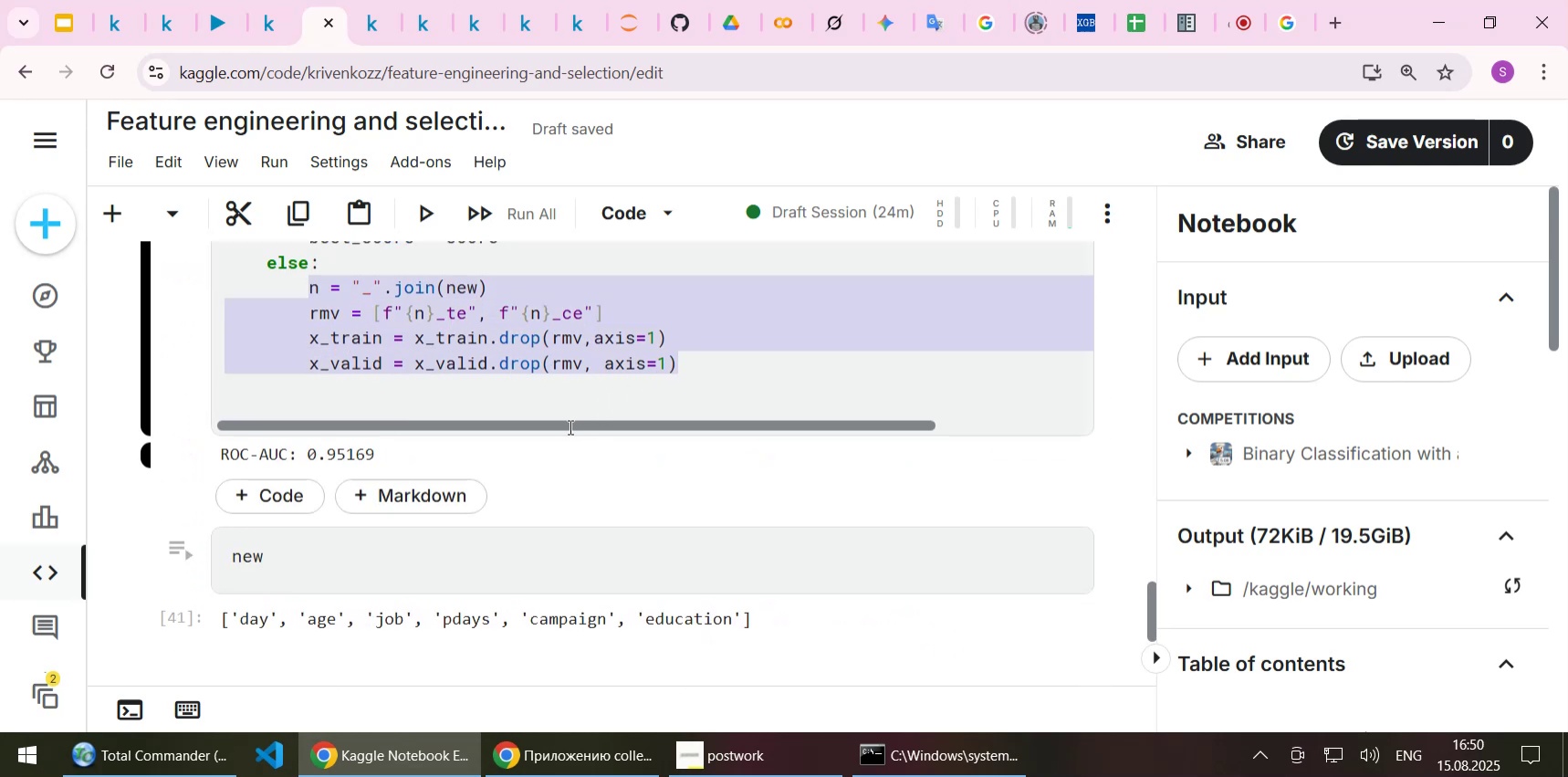 
scroll: coordinate [569, 426], scroll_direction: down, amount: 3.0
 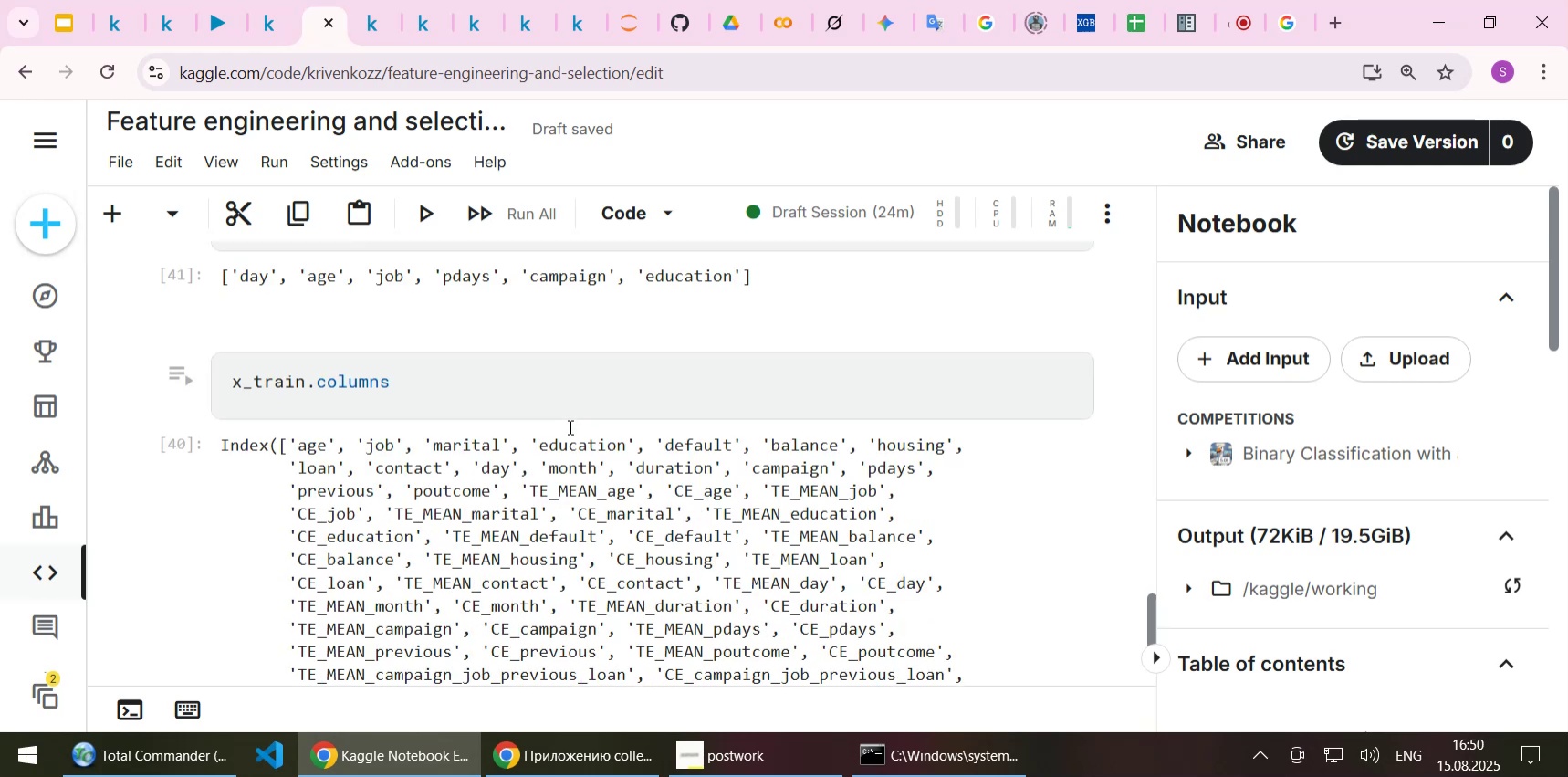 
scroll: coordinate [569, 426], scroll_direction: up, amount: 2.0
 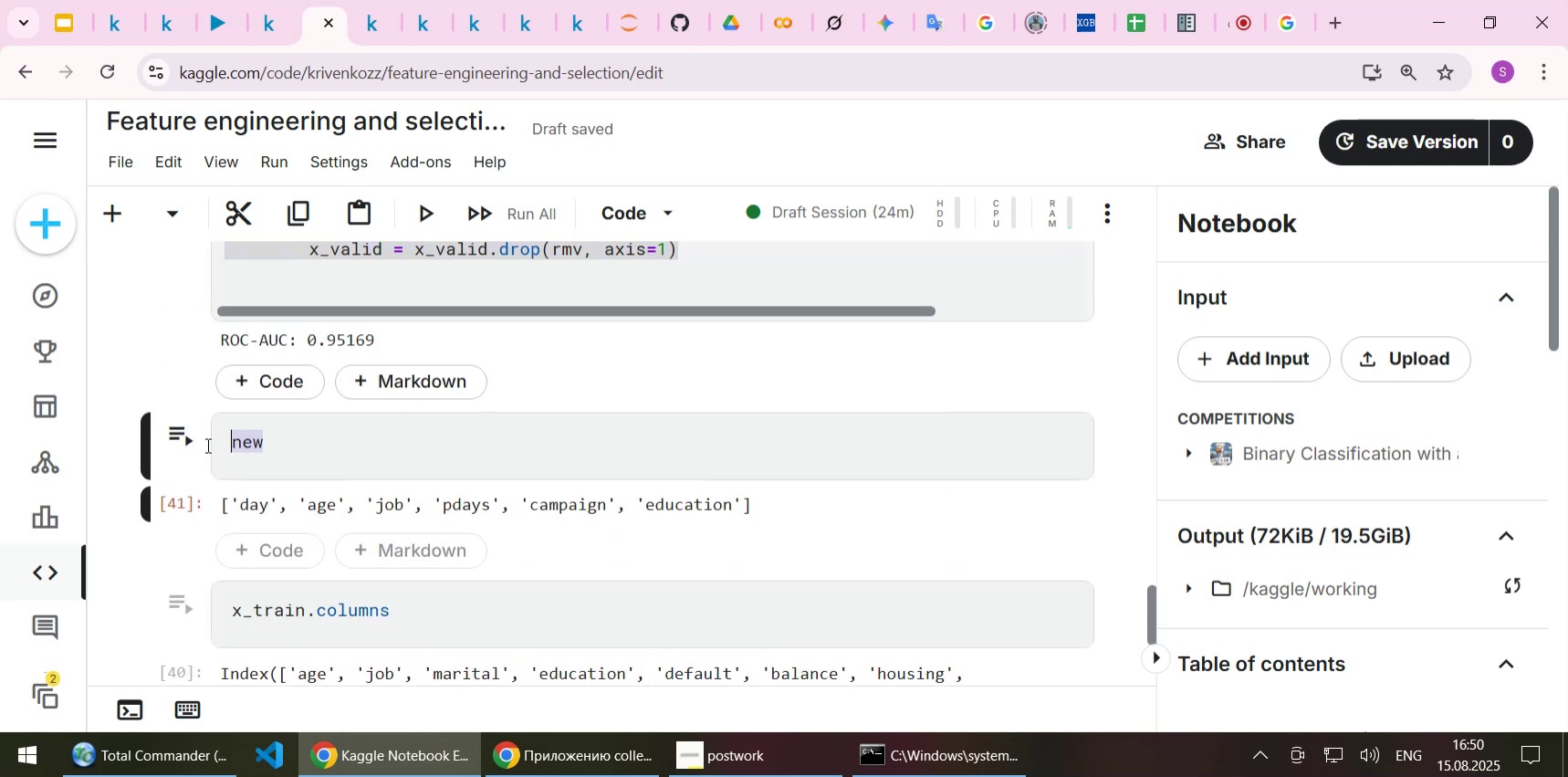 
key(Control+ControlLeft)
 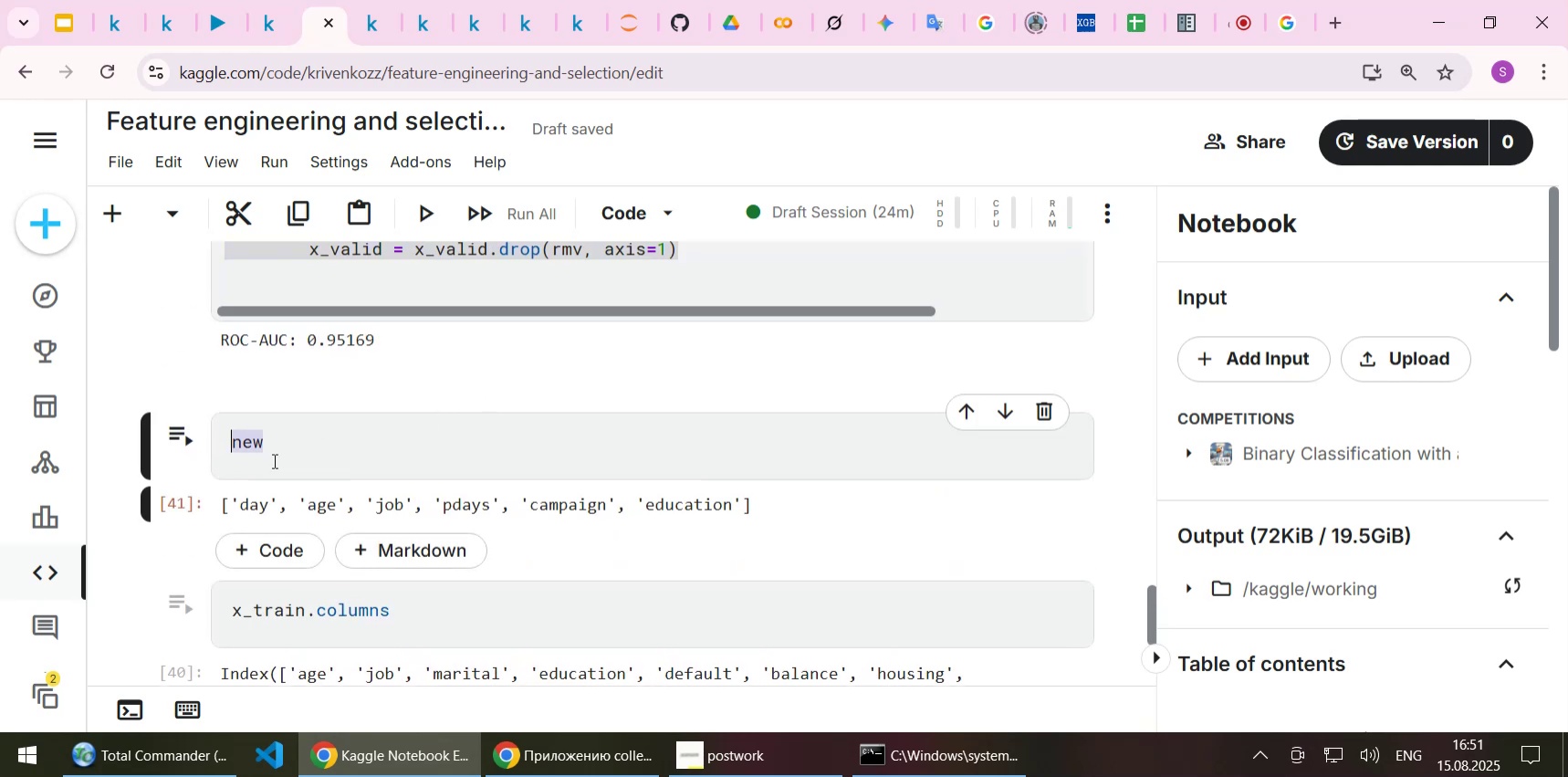 
key(Control+V)
 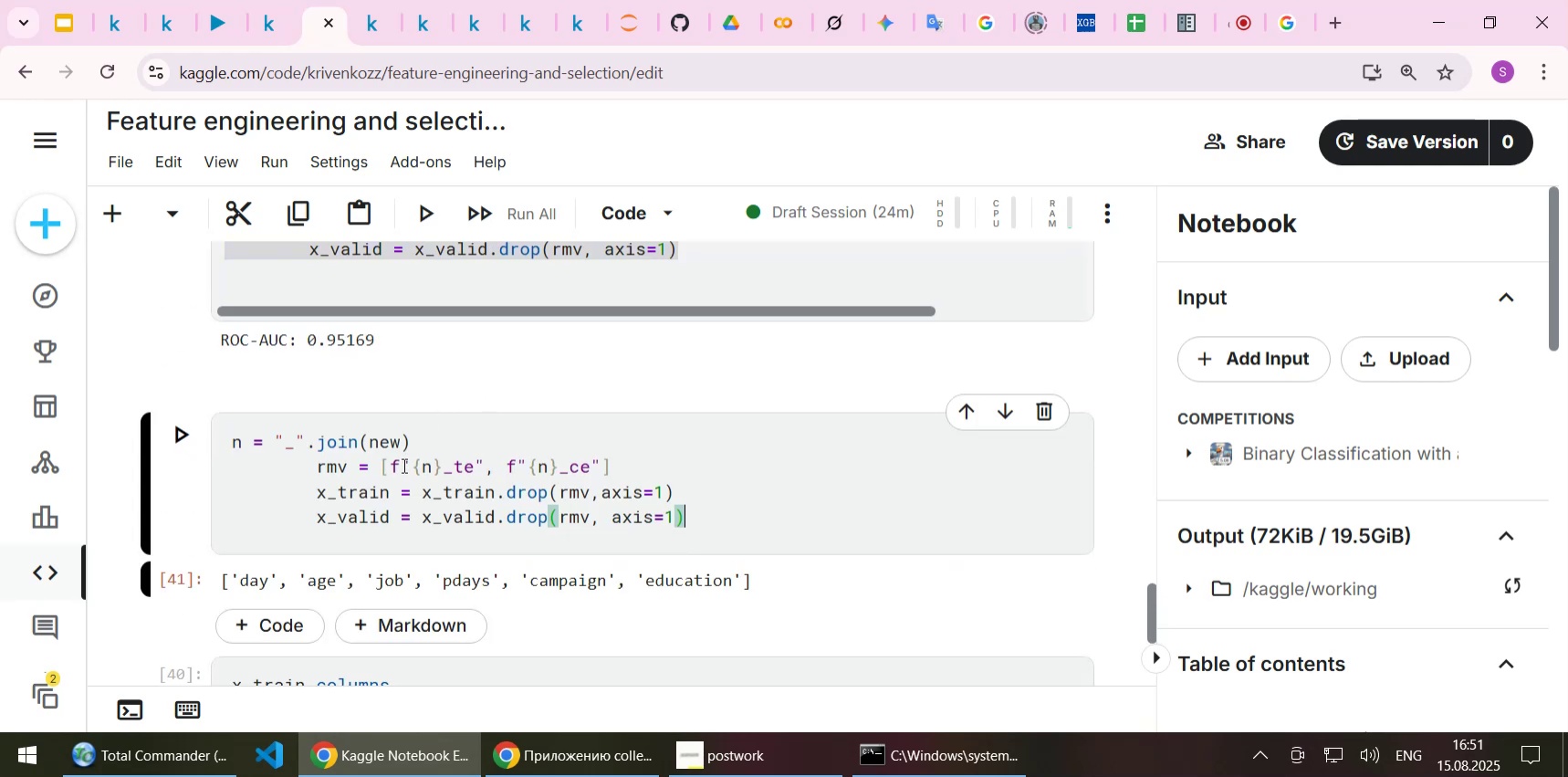 
left_click([402, 465])
 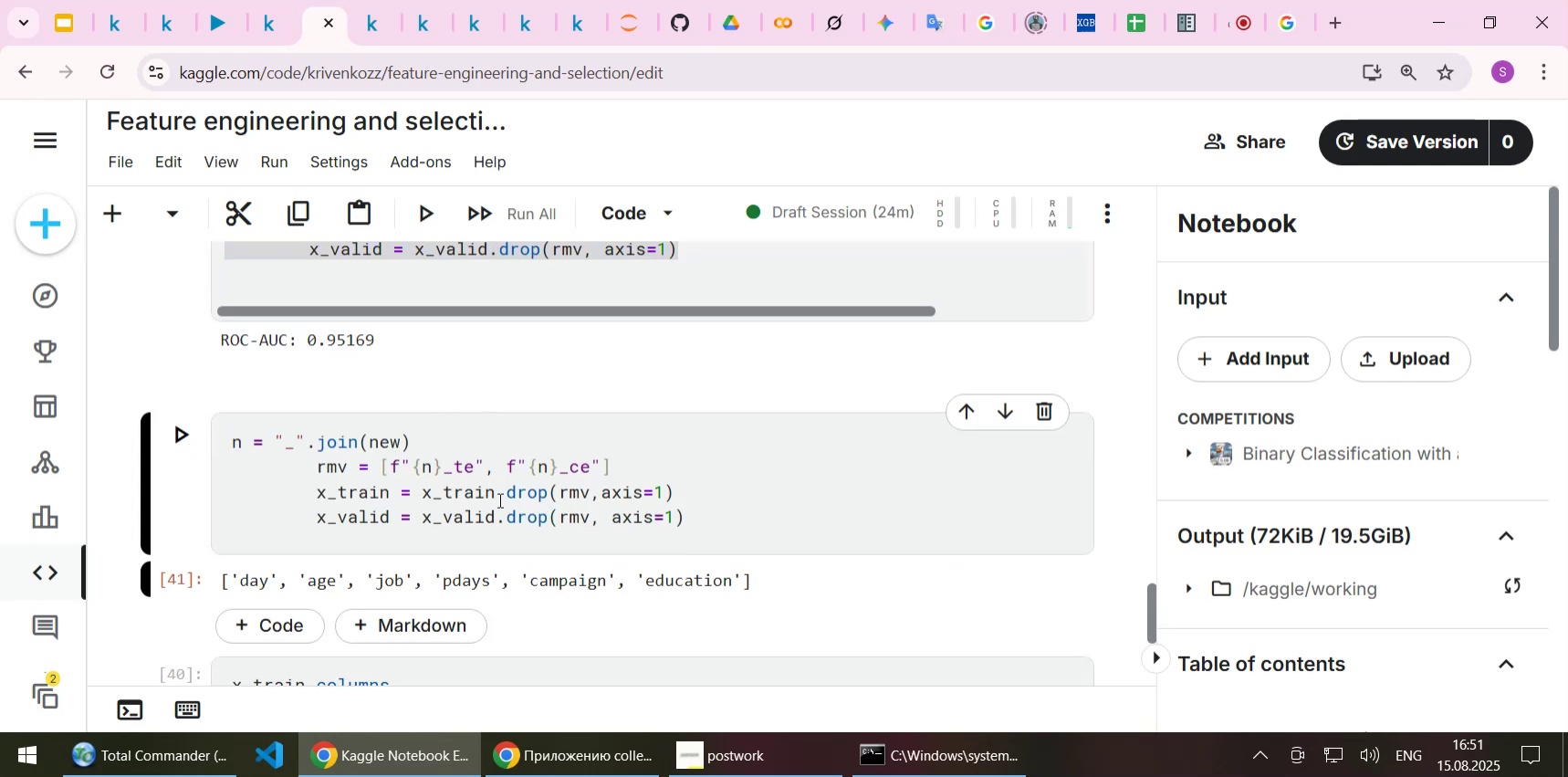 
key(Home)
 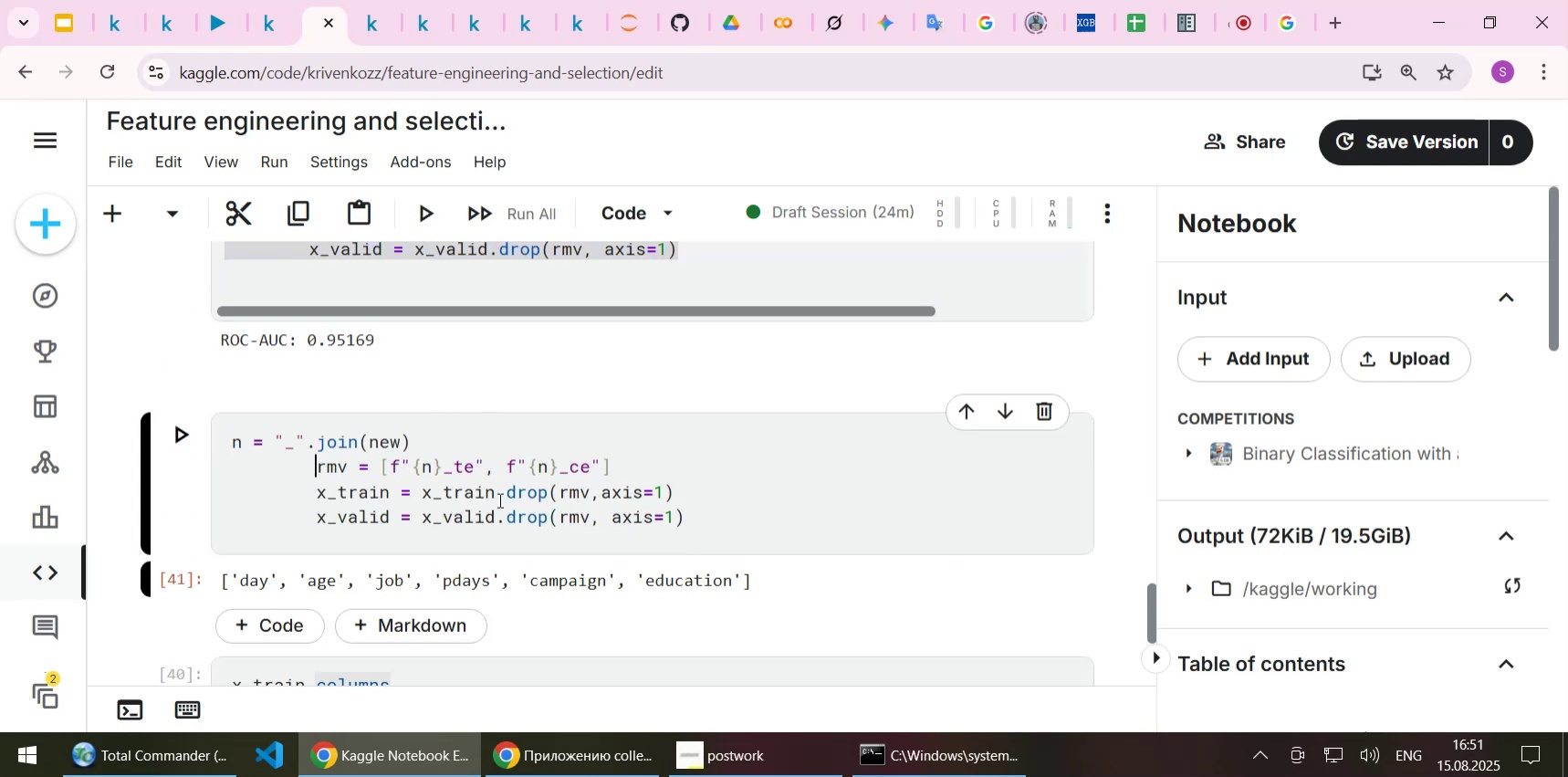 
key(Backspace)
 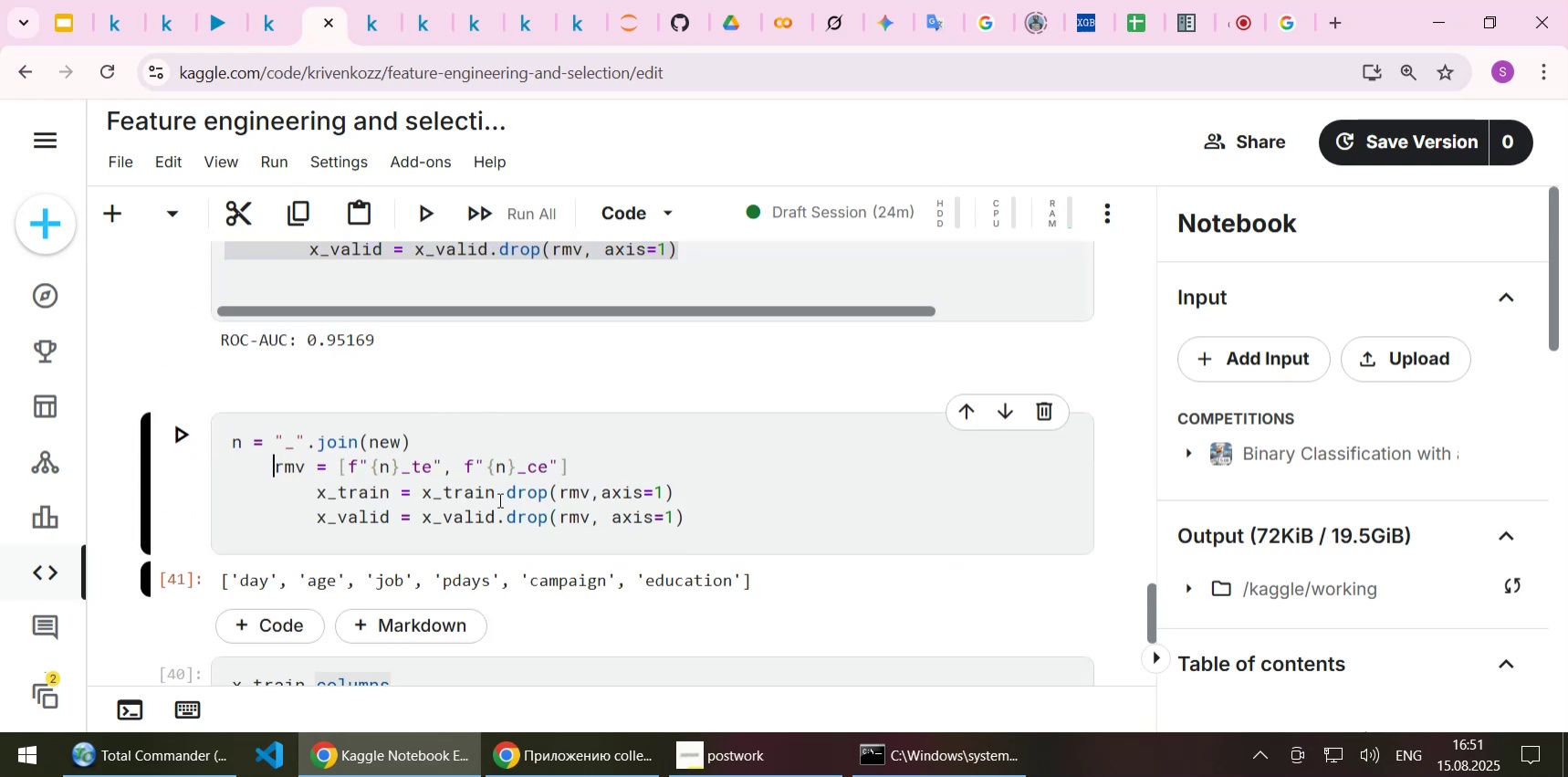 
key(Backspace)
 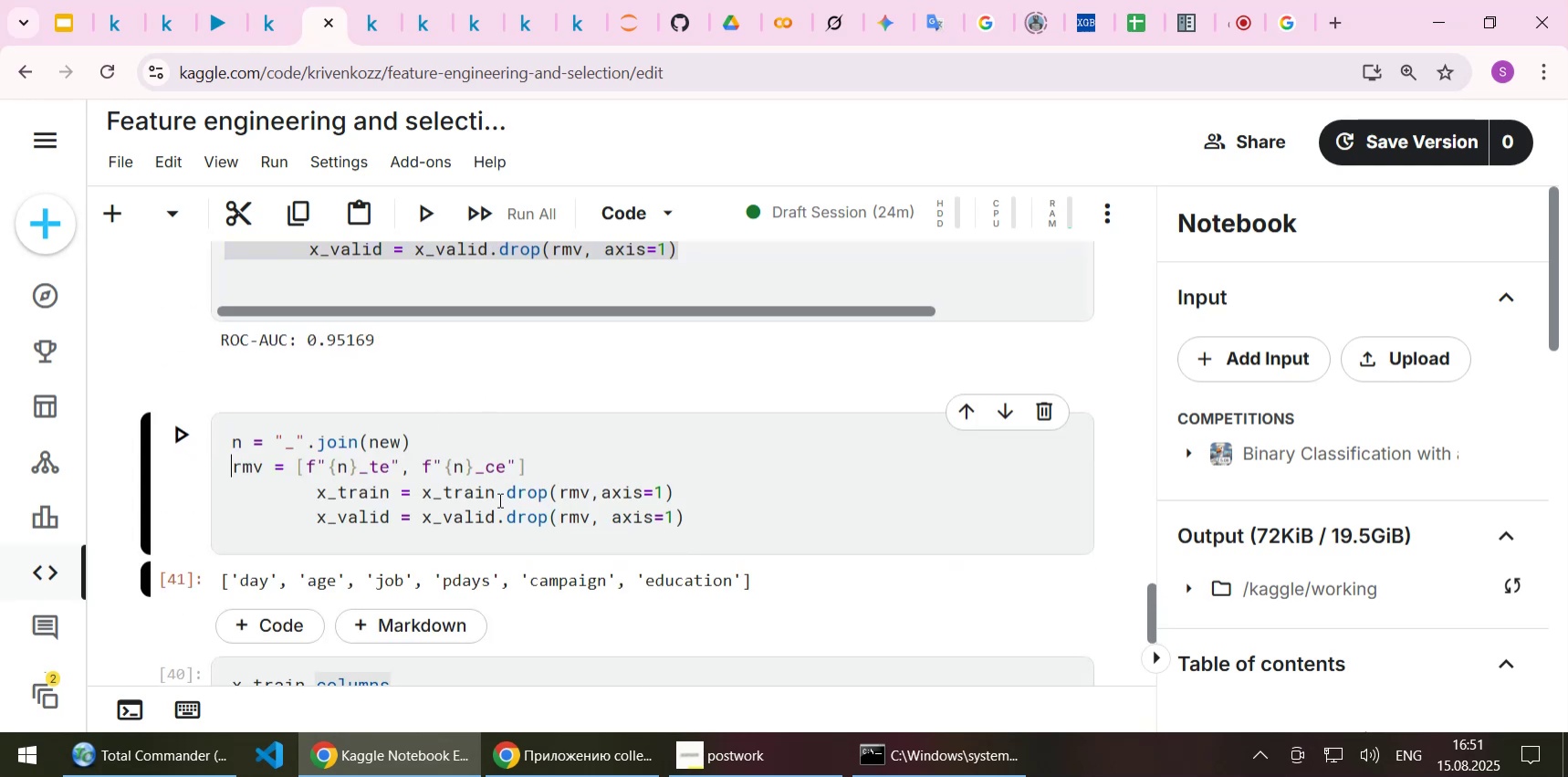 
key(ArrowDown)
 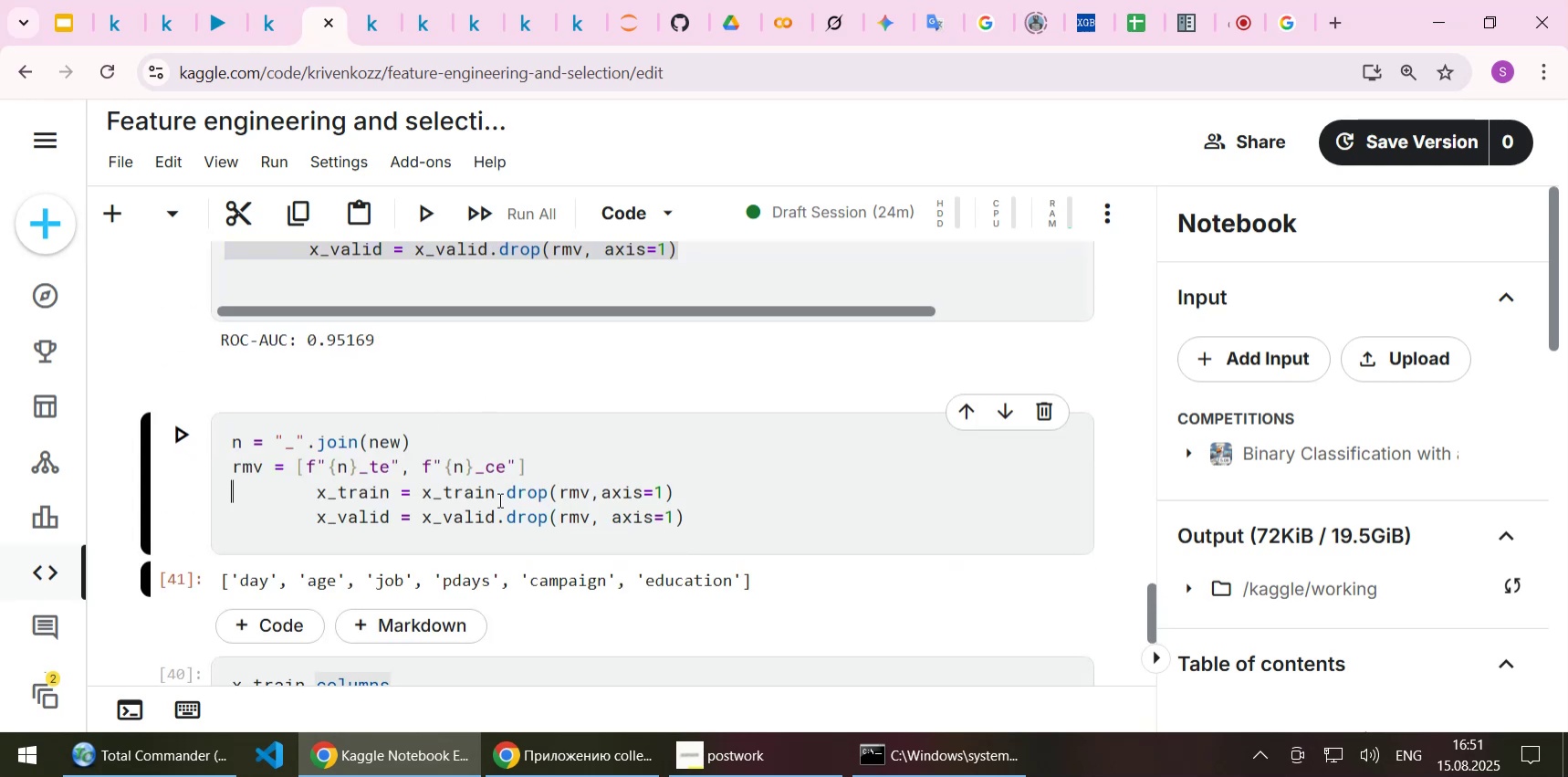 
key(Delete)
 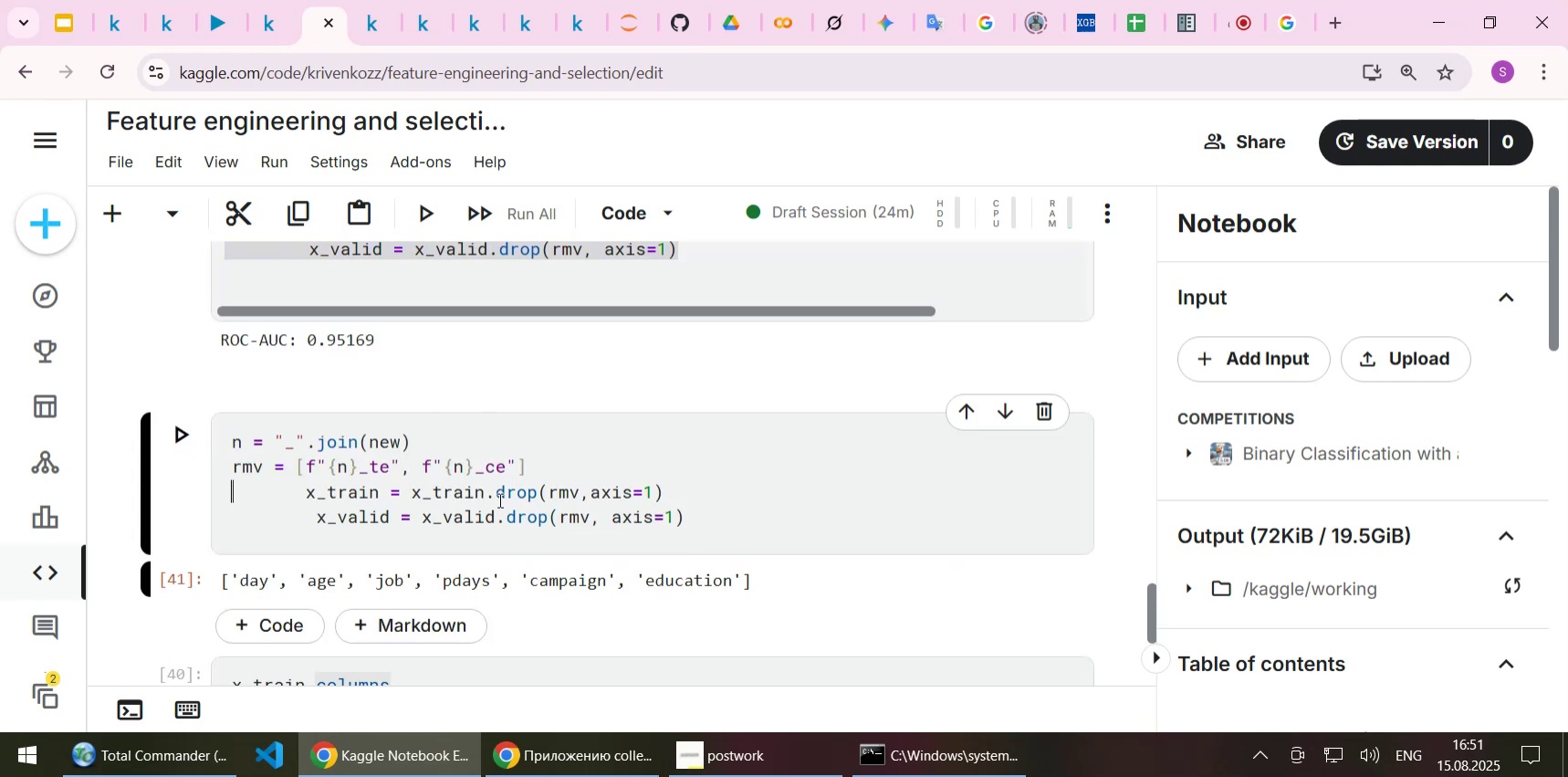 
key(Delete)
 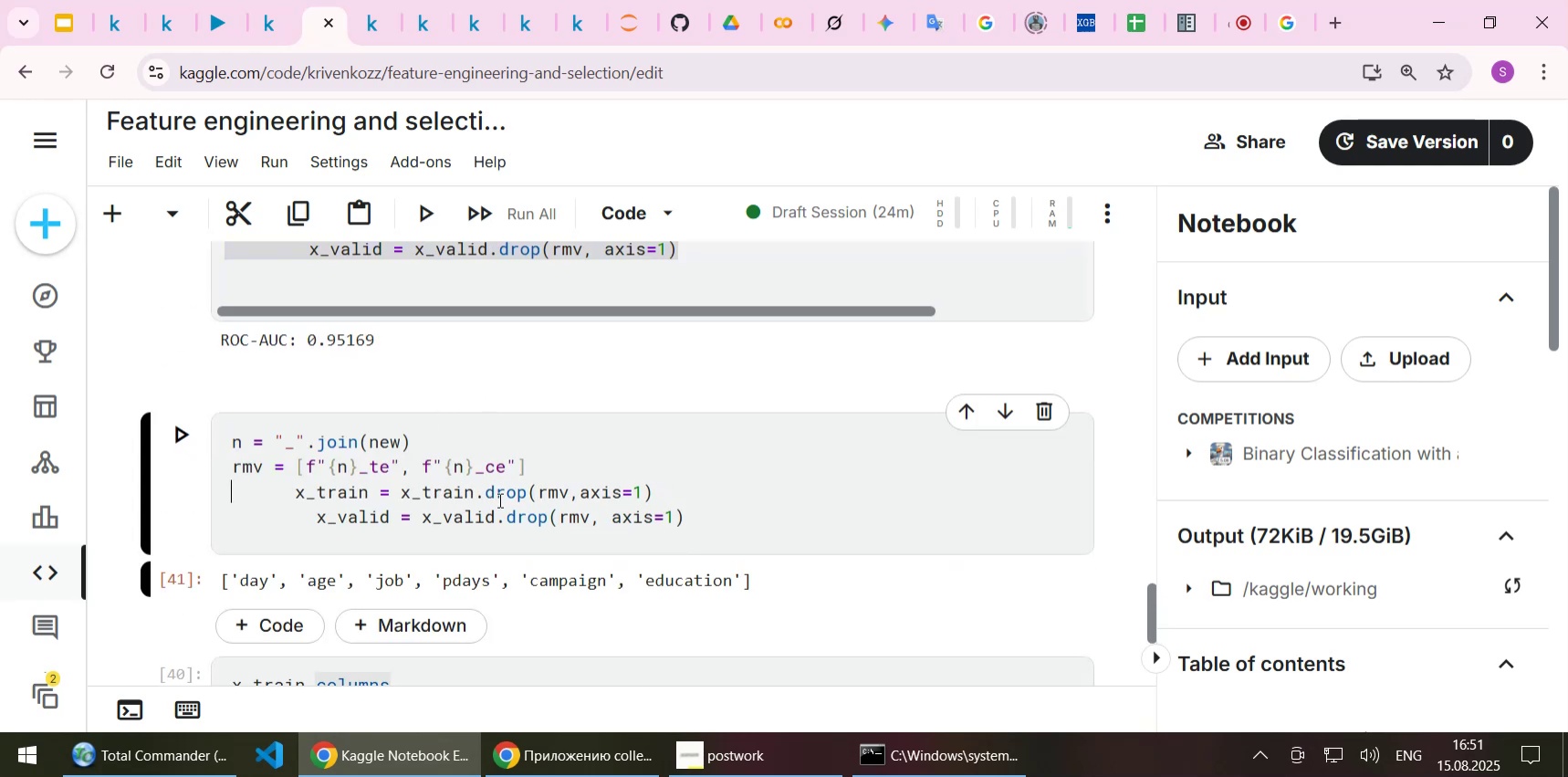 
key(Delete)
 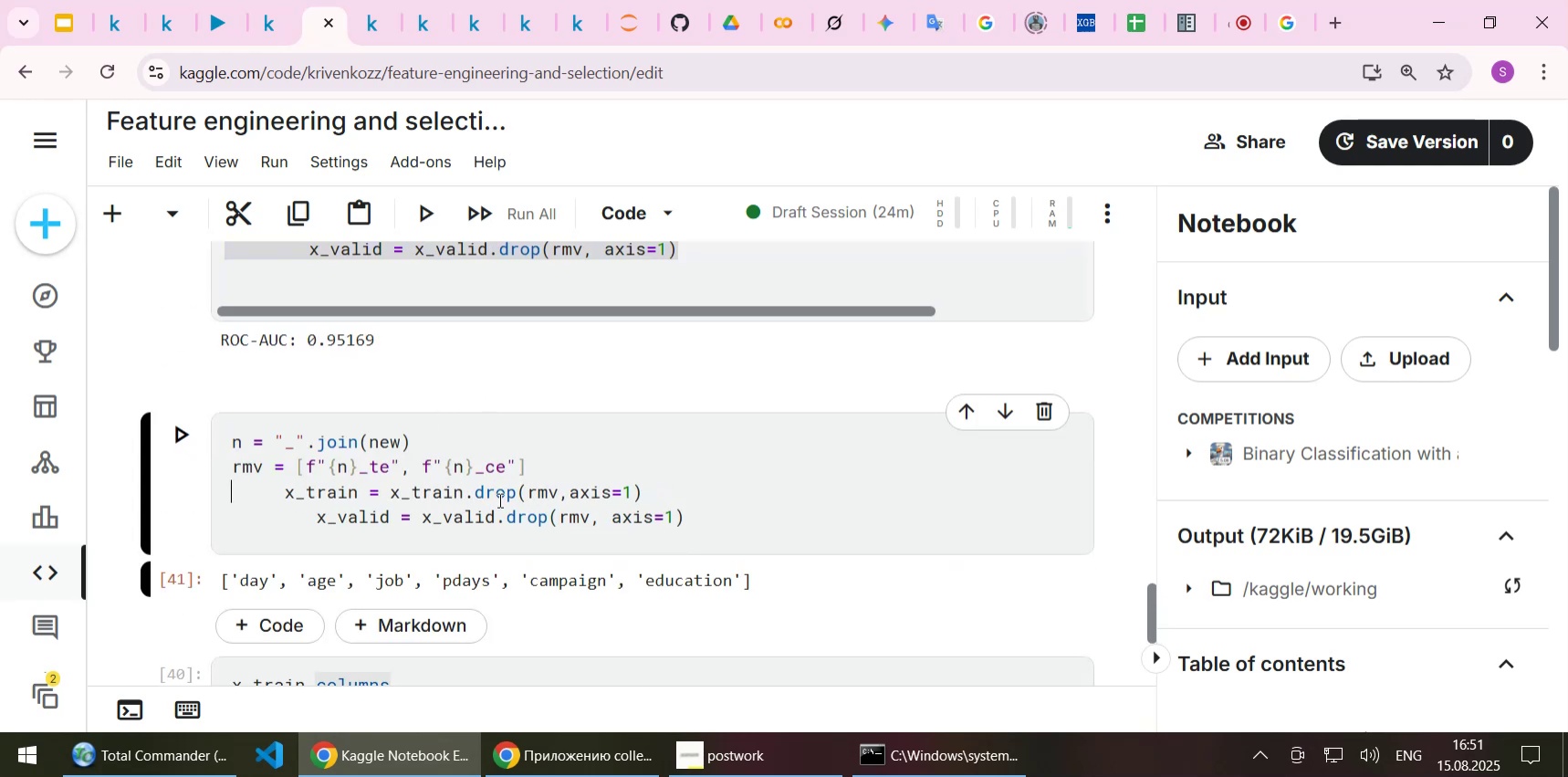 
key(Delete)
 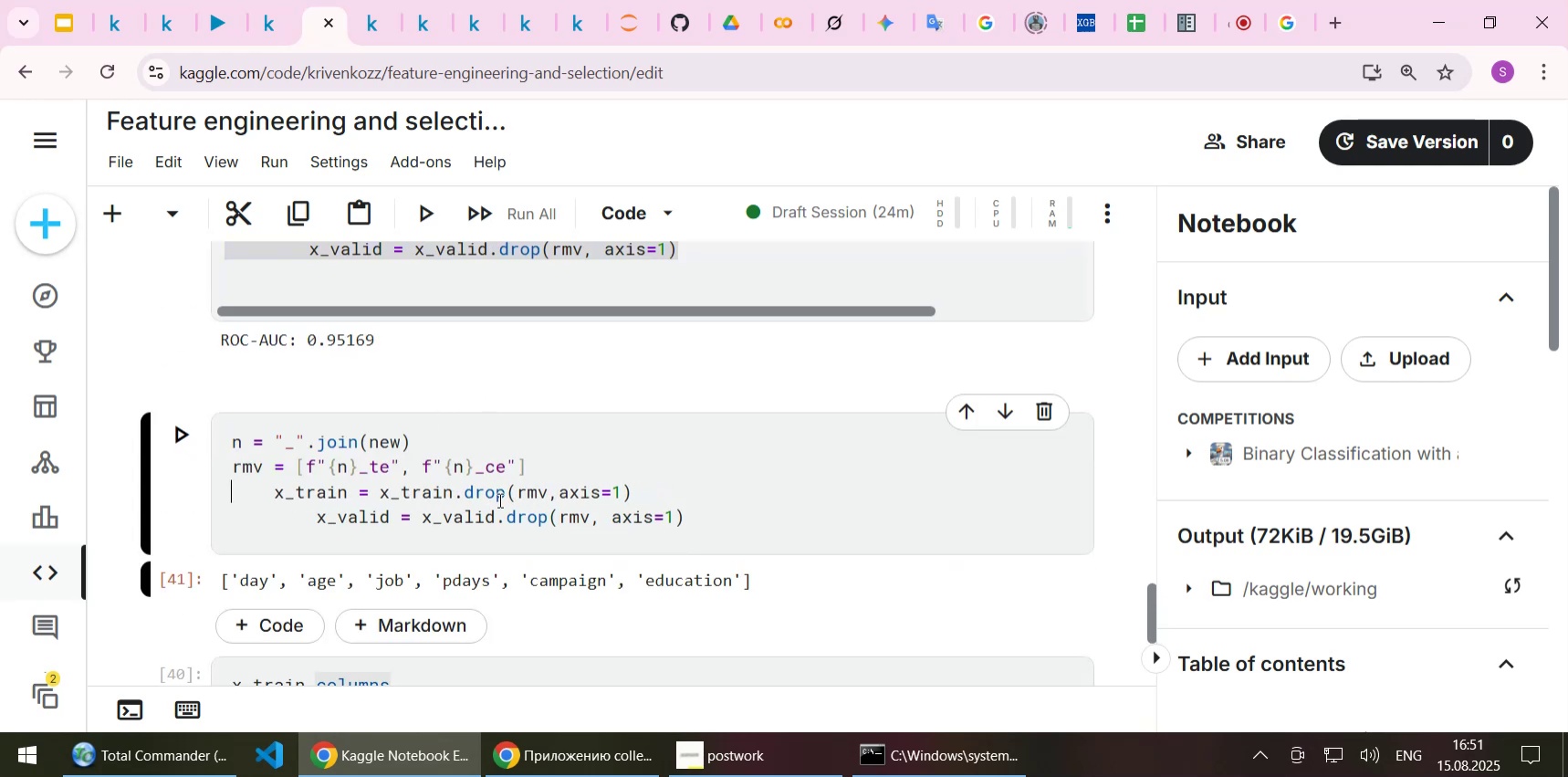 
key(Delete)
 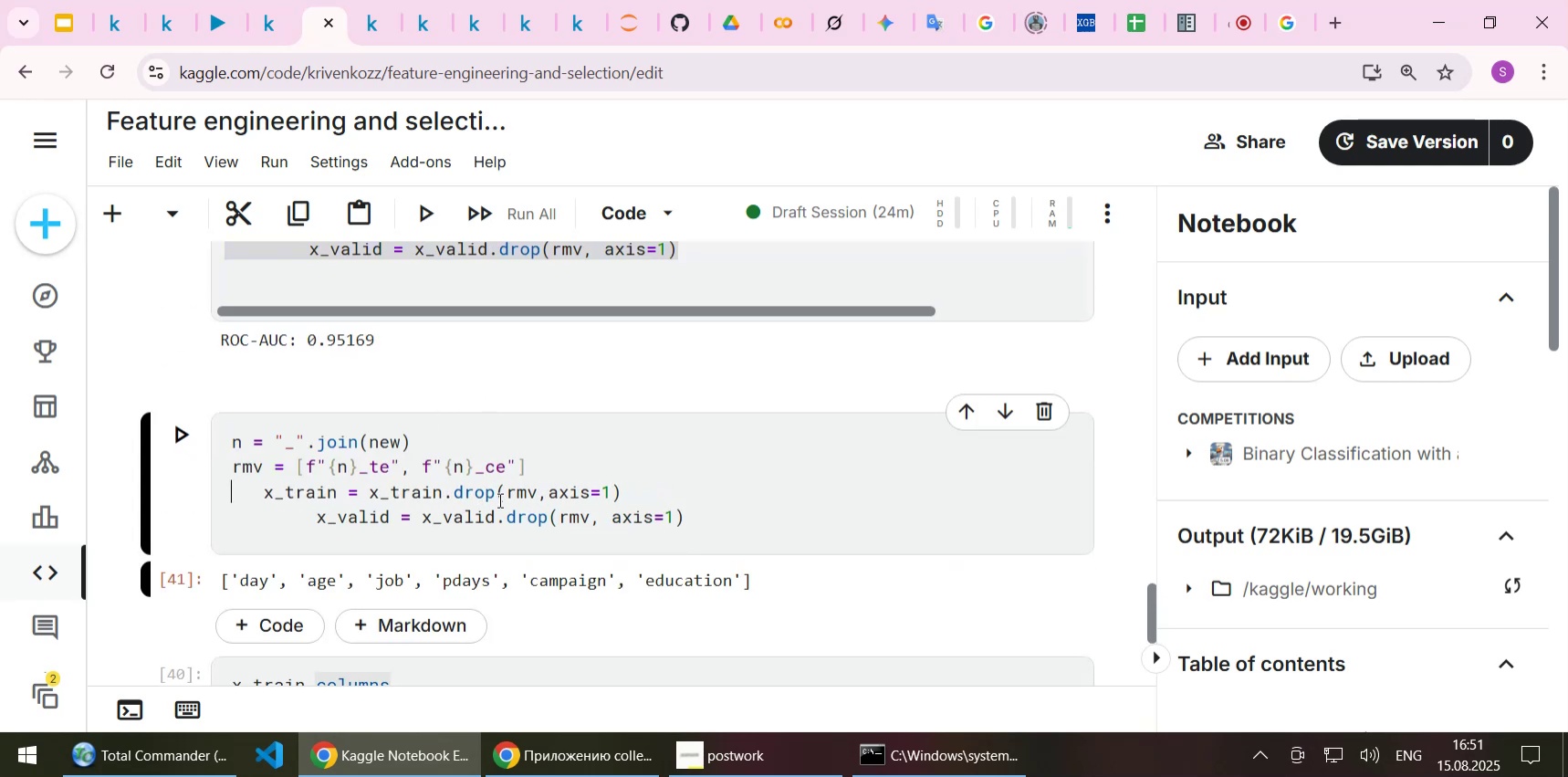 
key(Delete)
 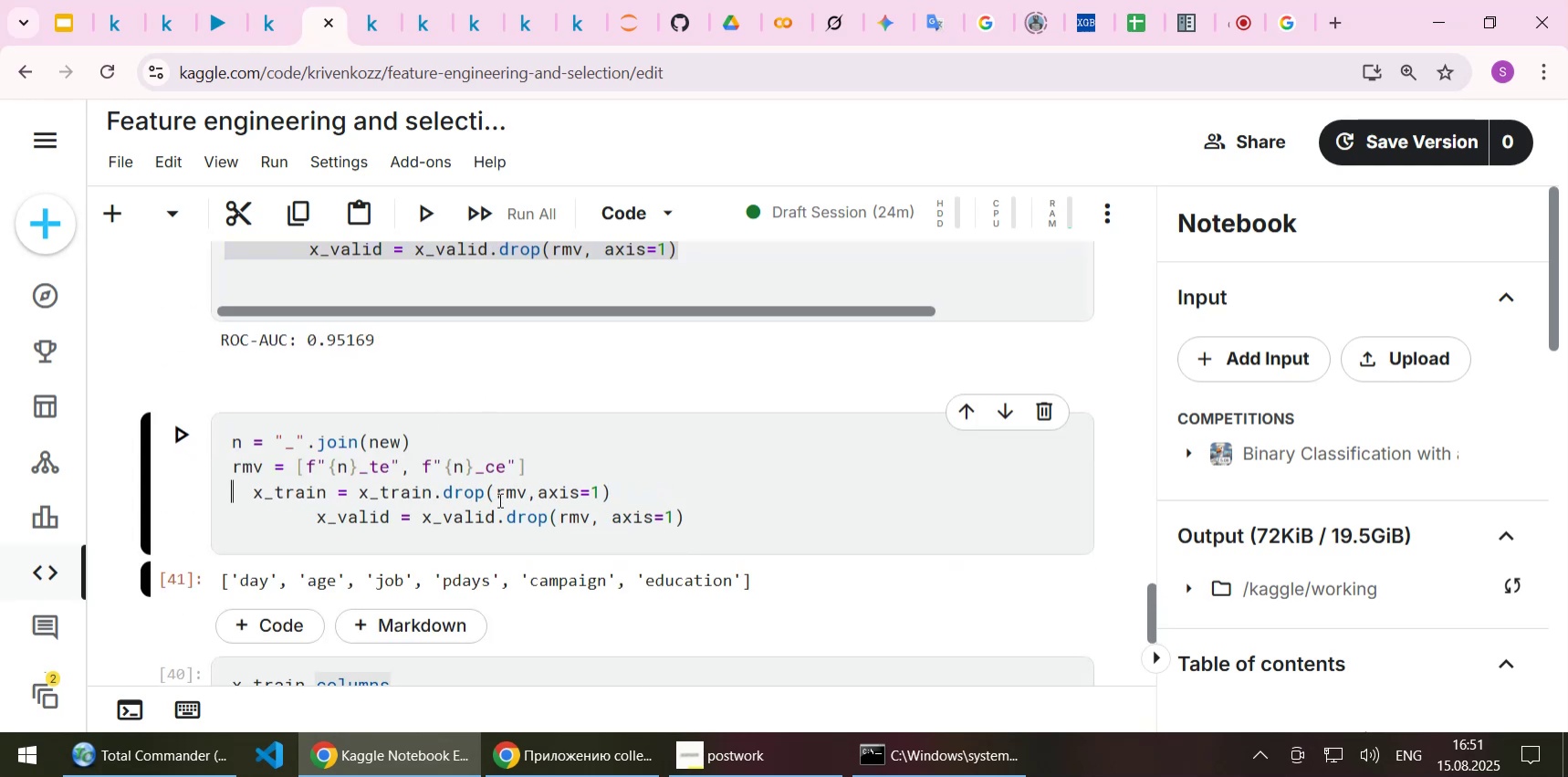 
key(Delete)
 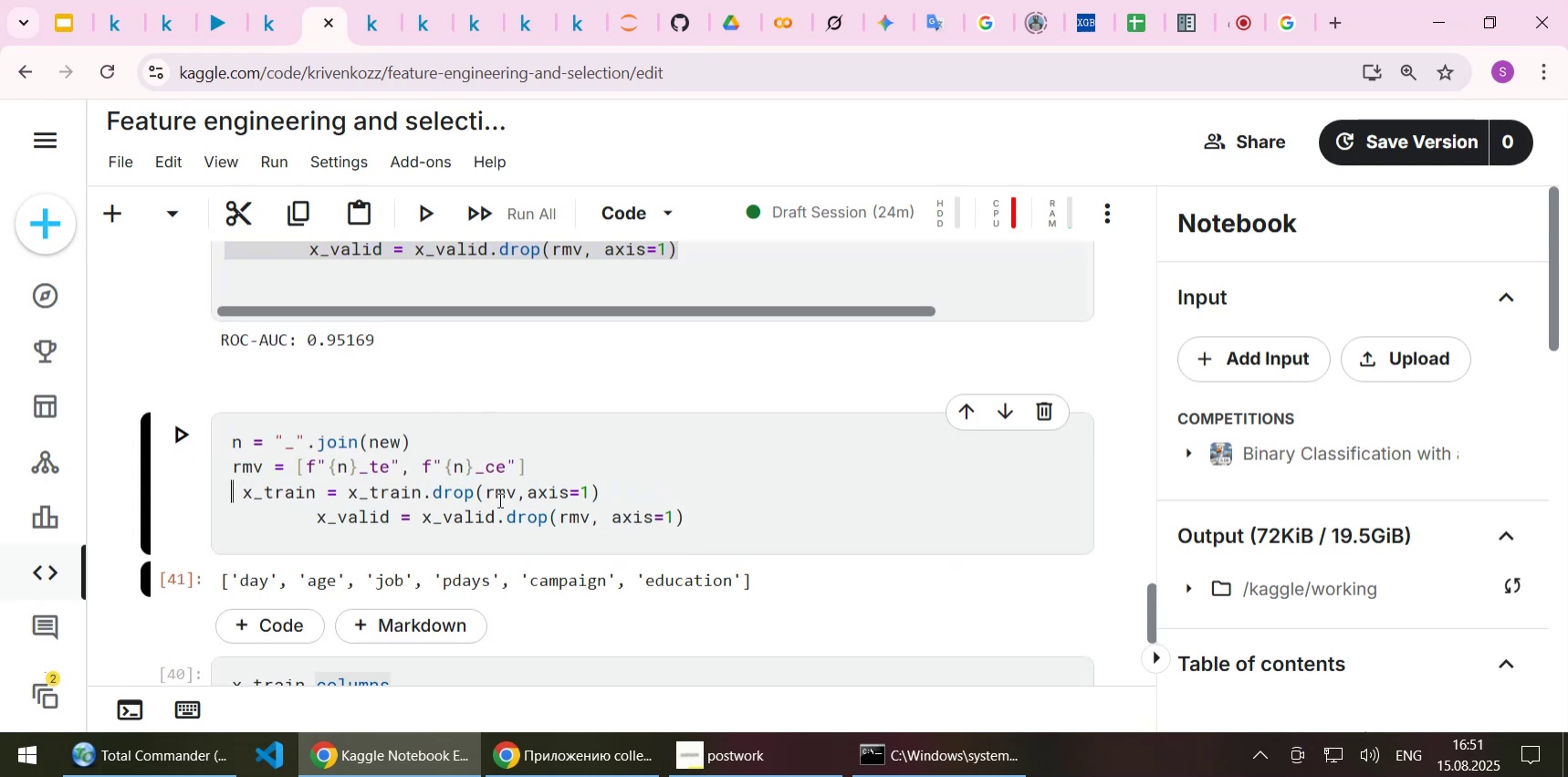 
key(Delete)
 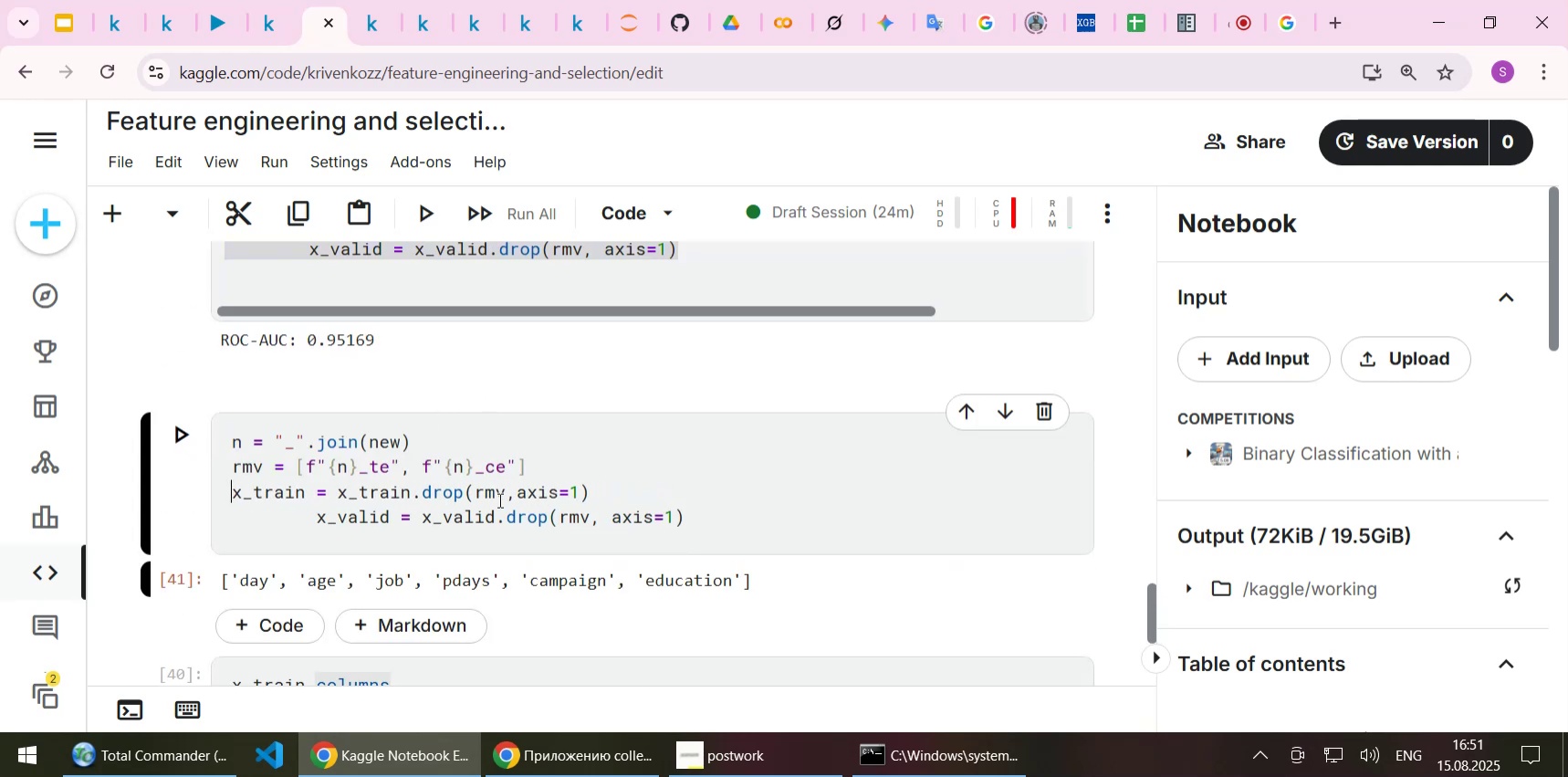 
key(ArrowDown)
 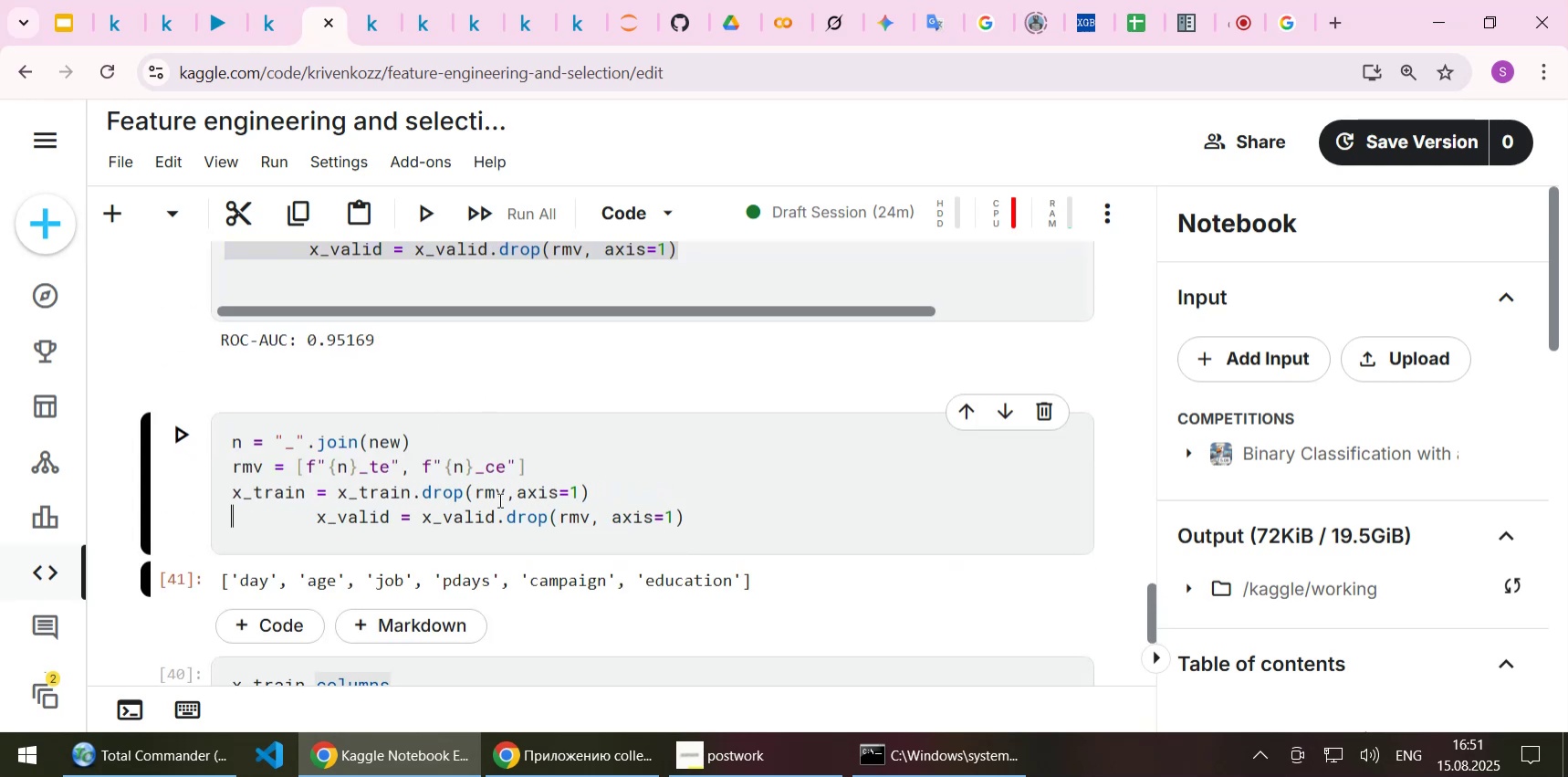 
key(Delete)
 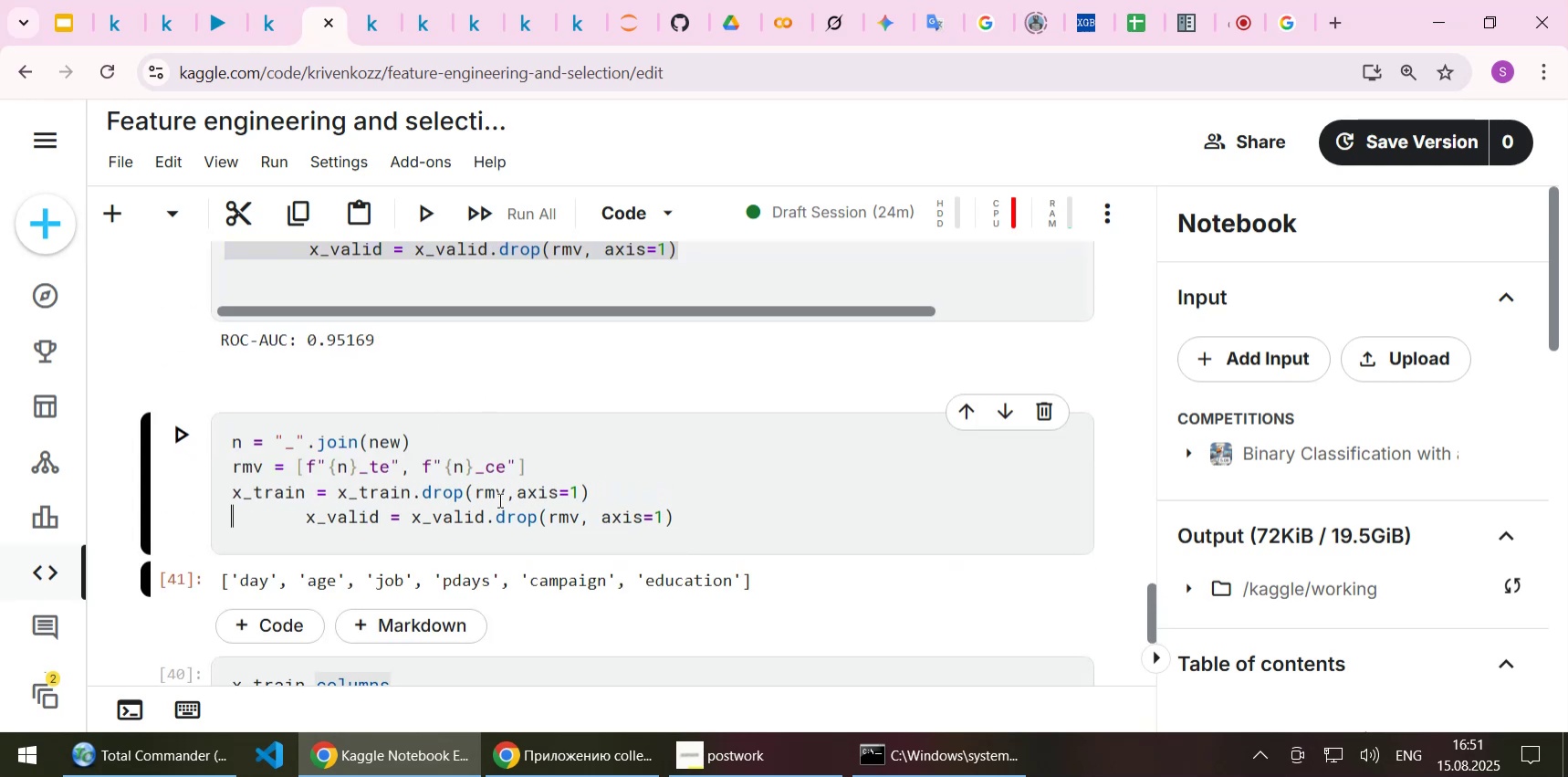 
key(Delete)
 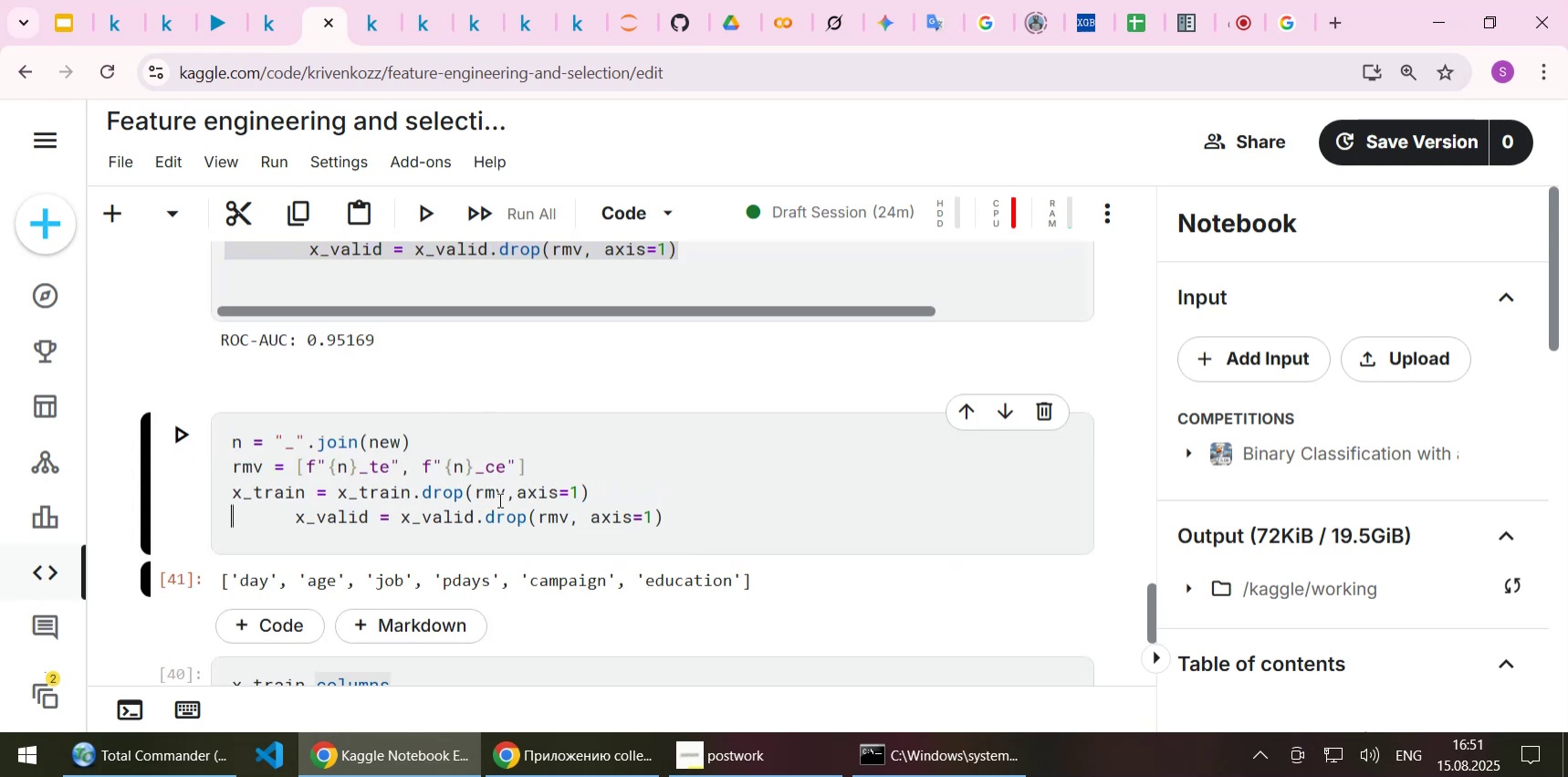 
key(Delete)
 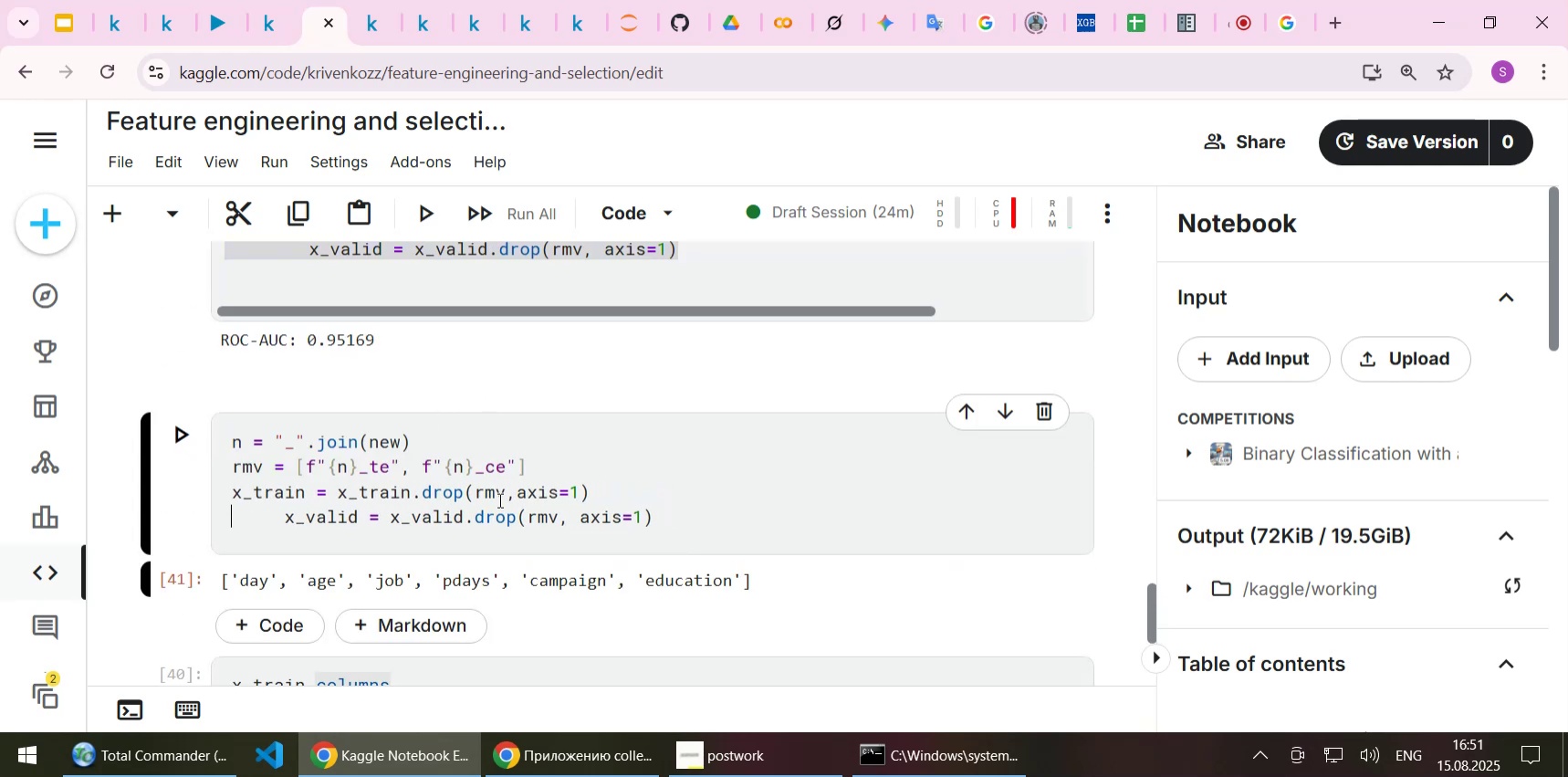 
key(Delete)
 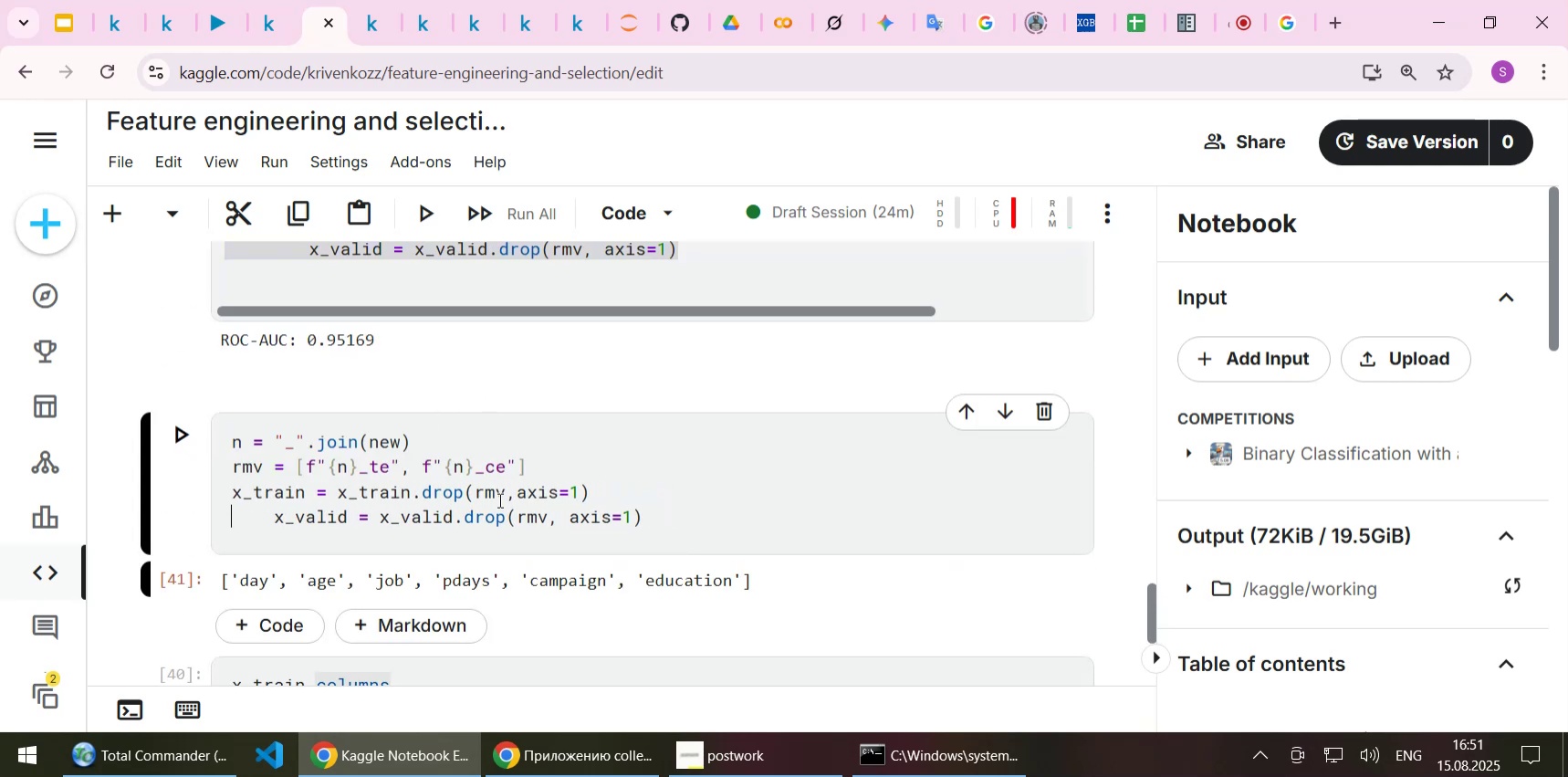 
key(Delete)
 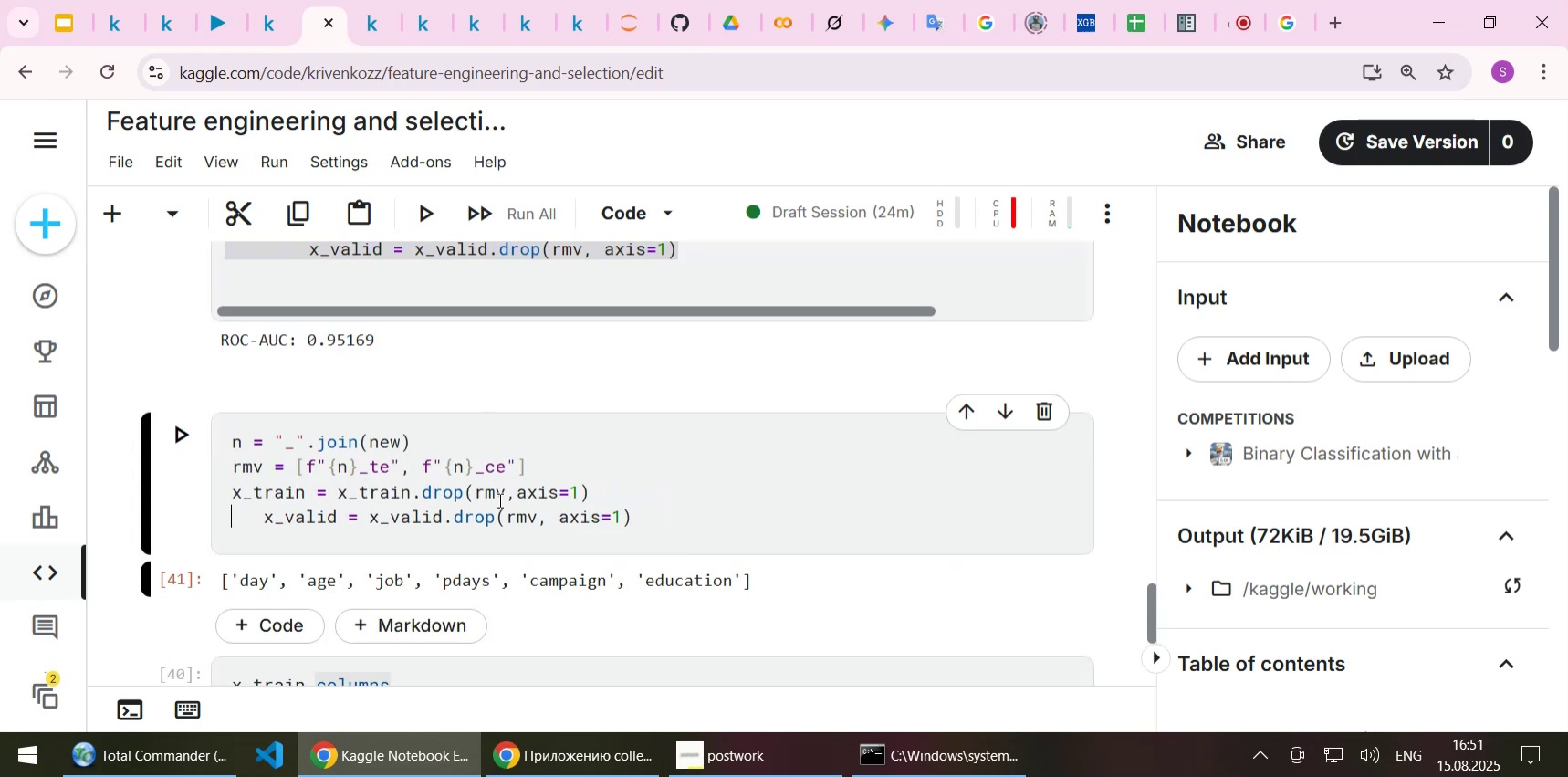 
key(Delete)
 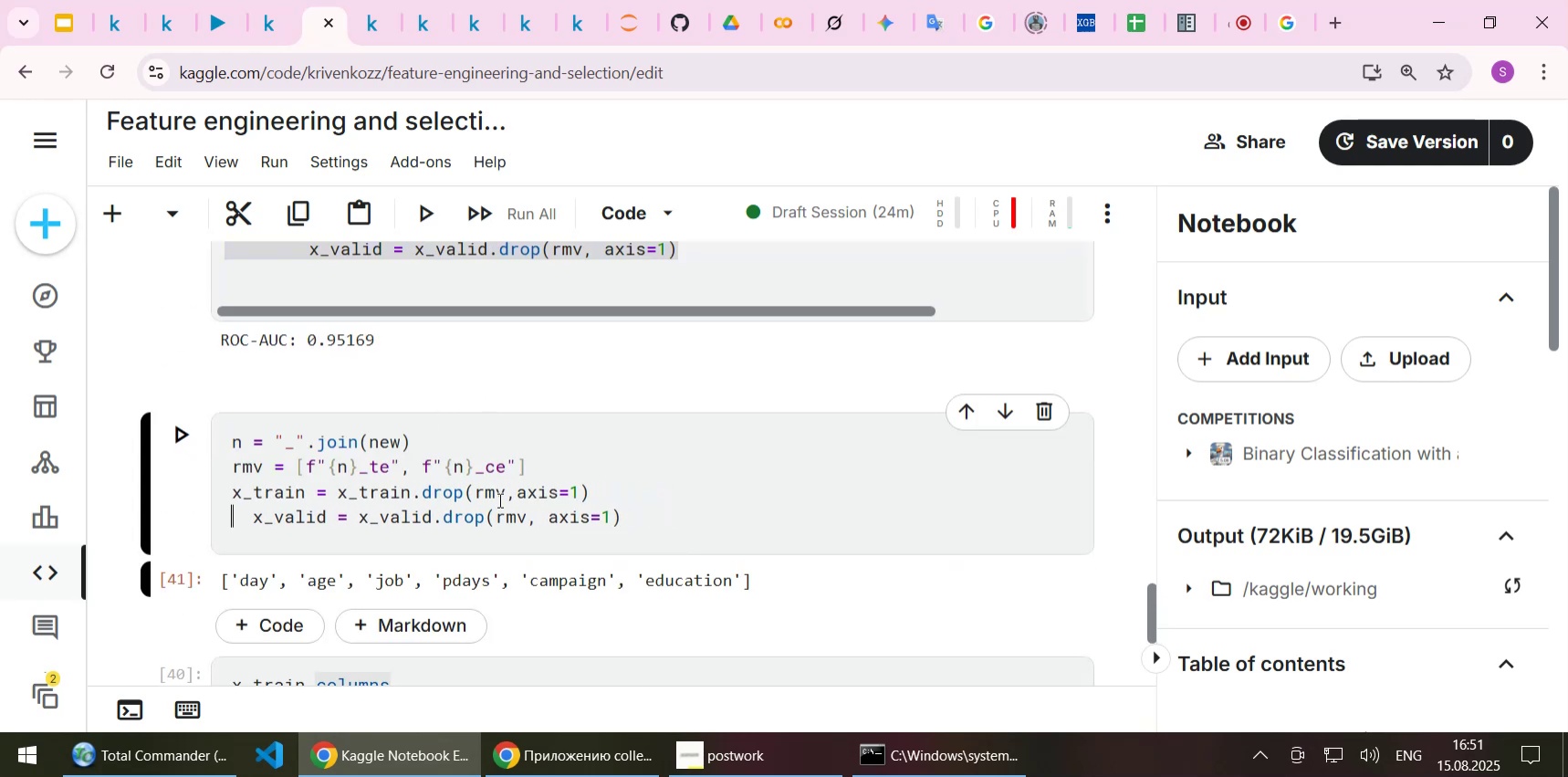 
key(Delete)
 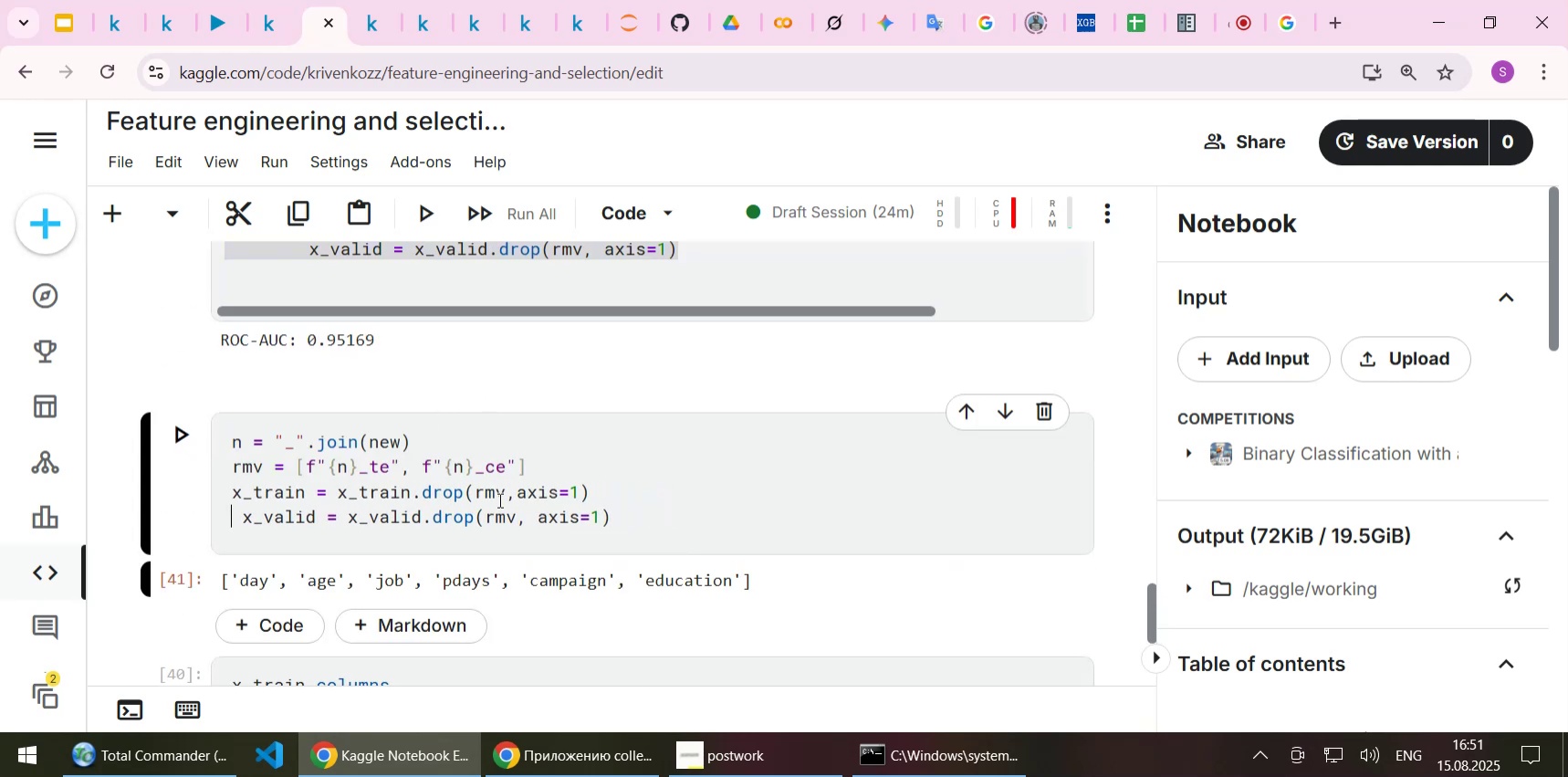 
key(Delete)
 